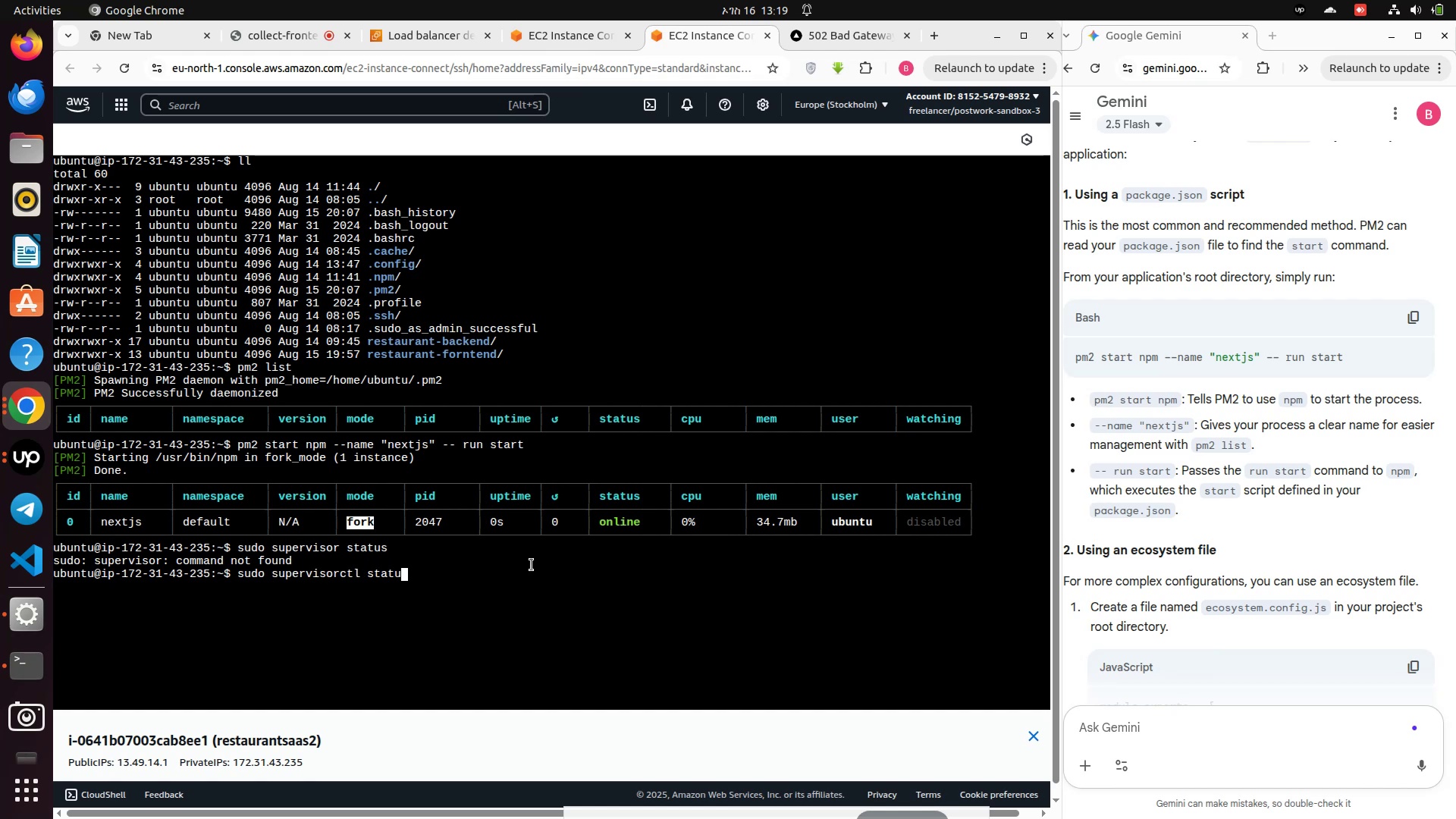 
key(Enter)
 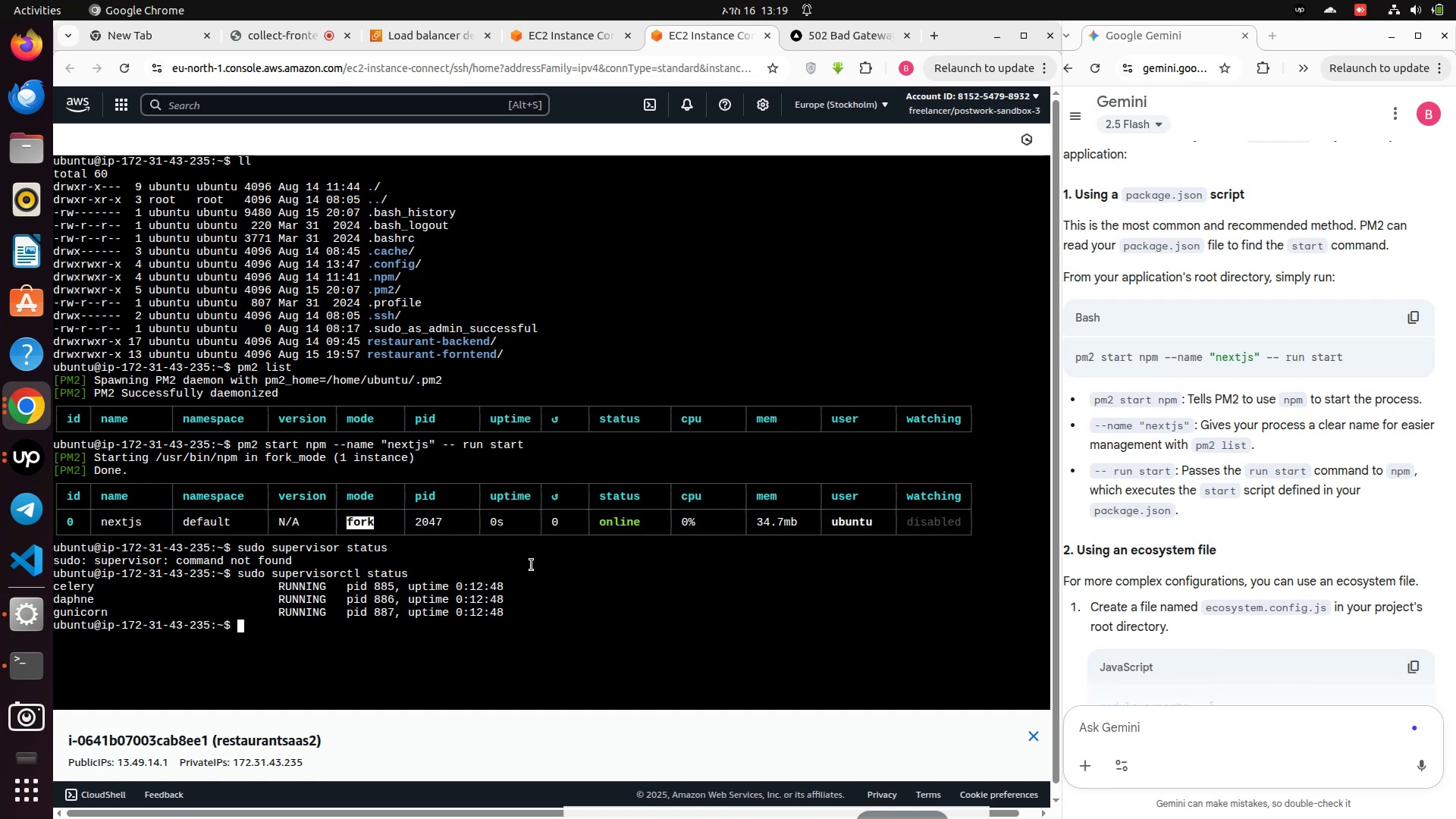 
type(clear)
 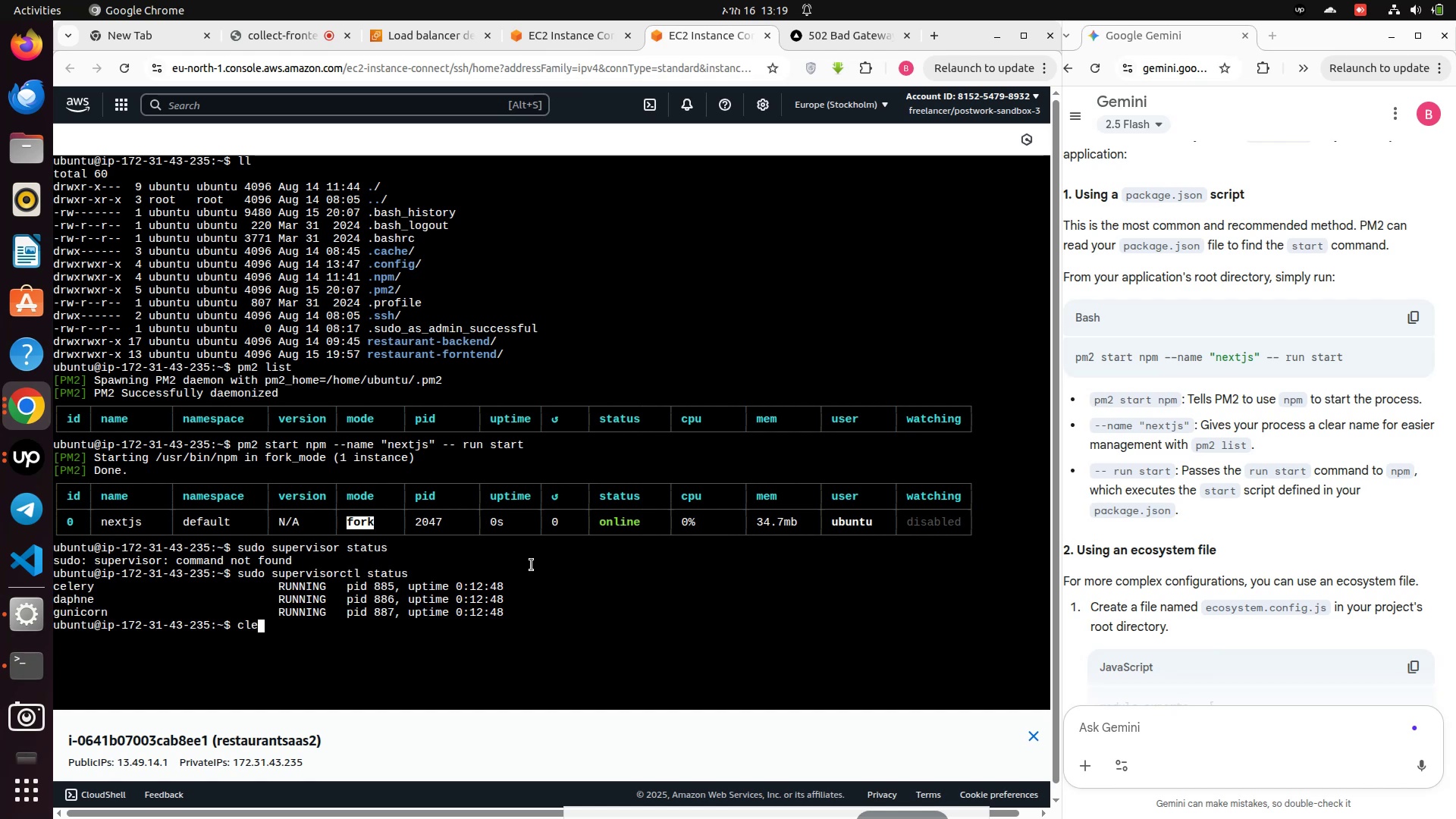 
key(Enter)
 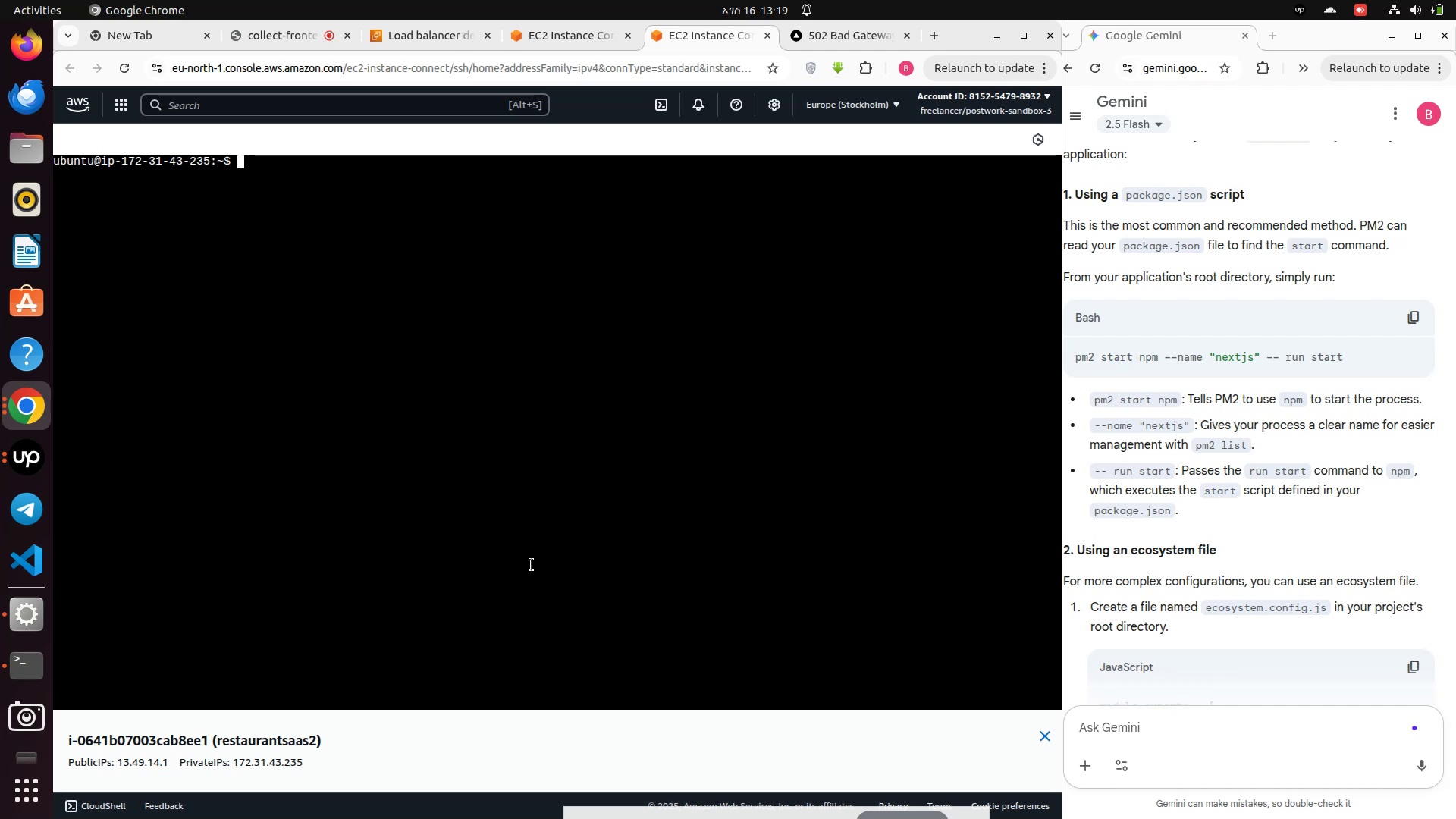 
wait(6.28)
 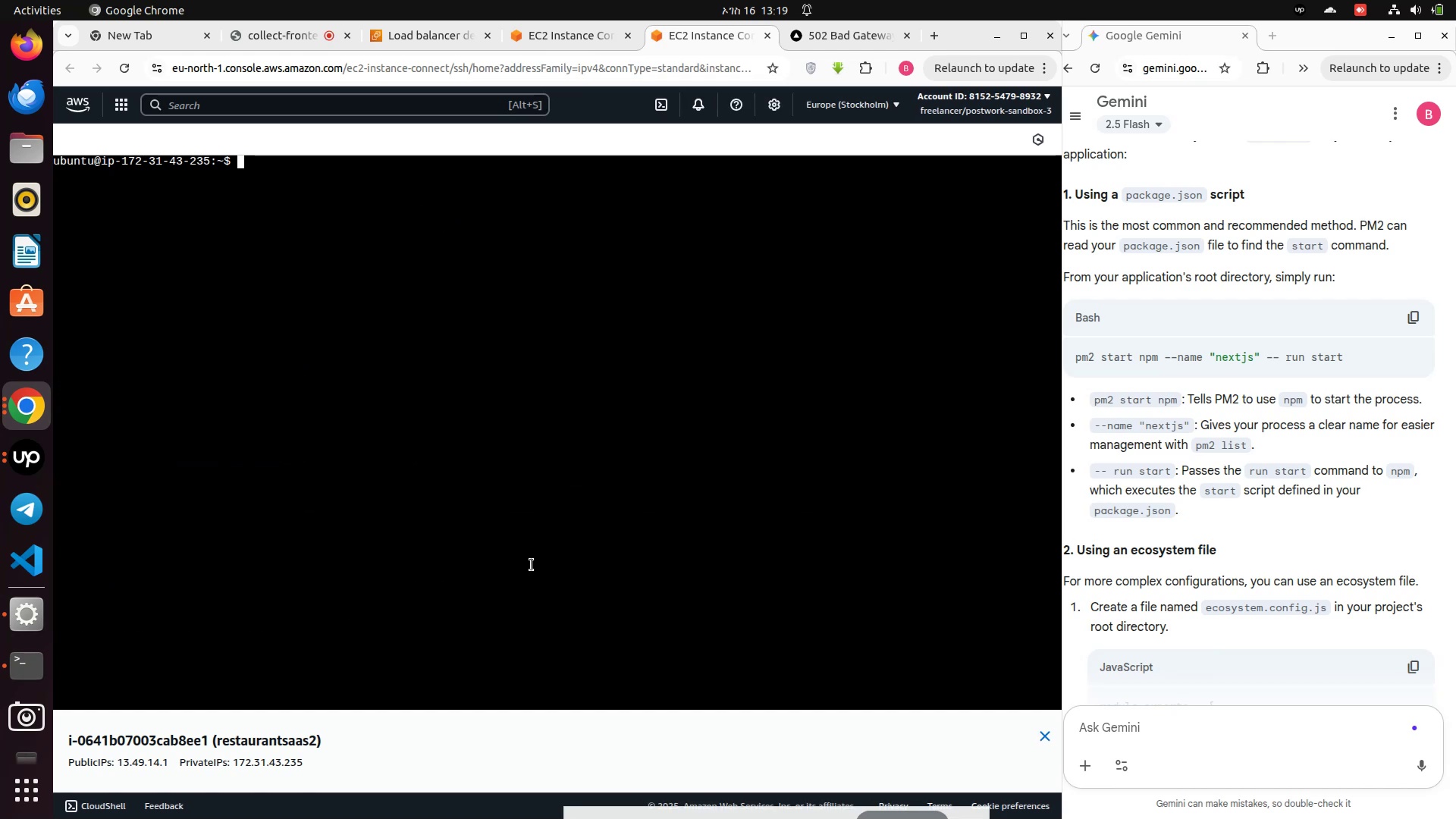 
type(ll)
 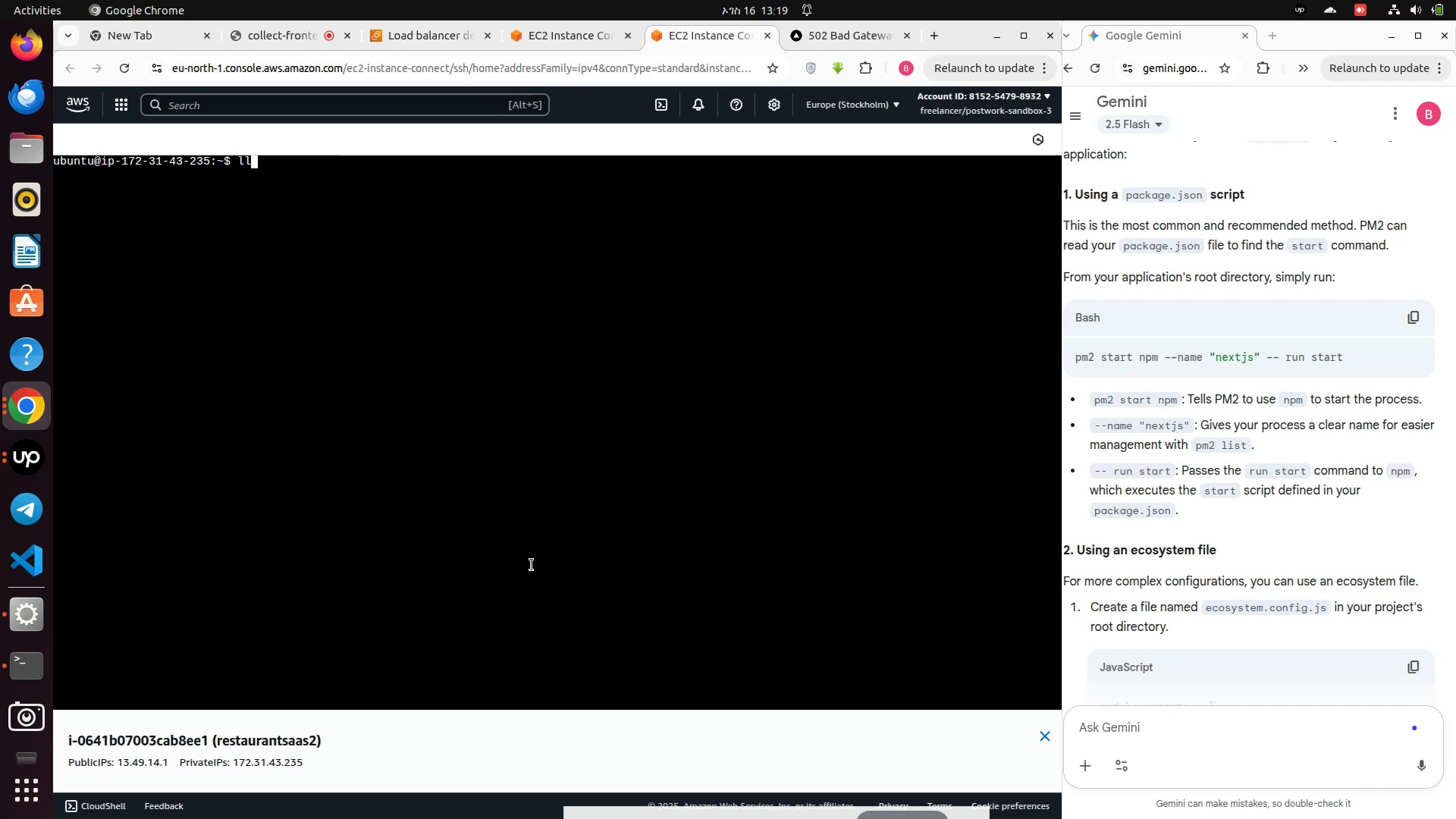 
key(Enter)
 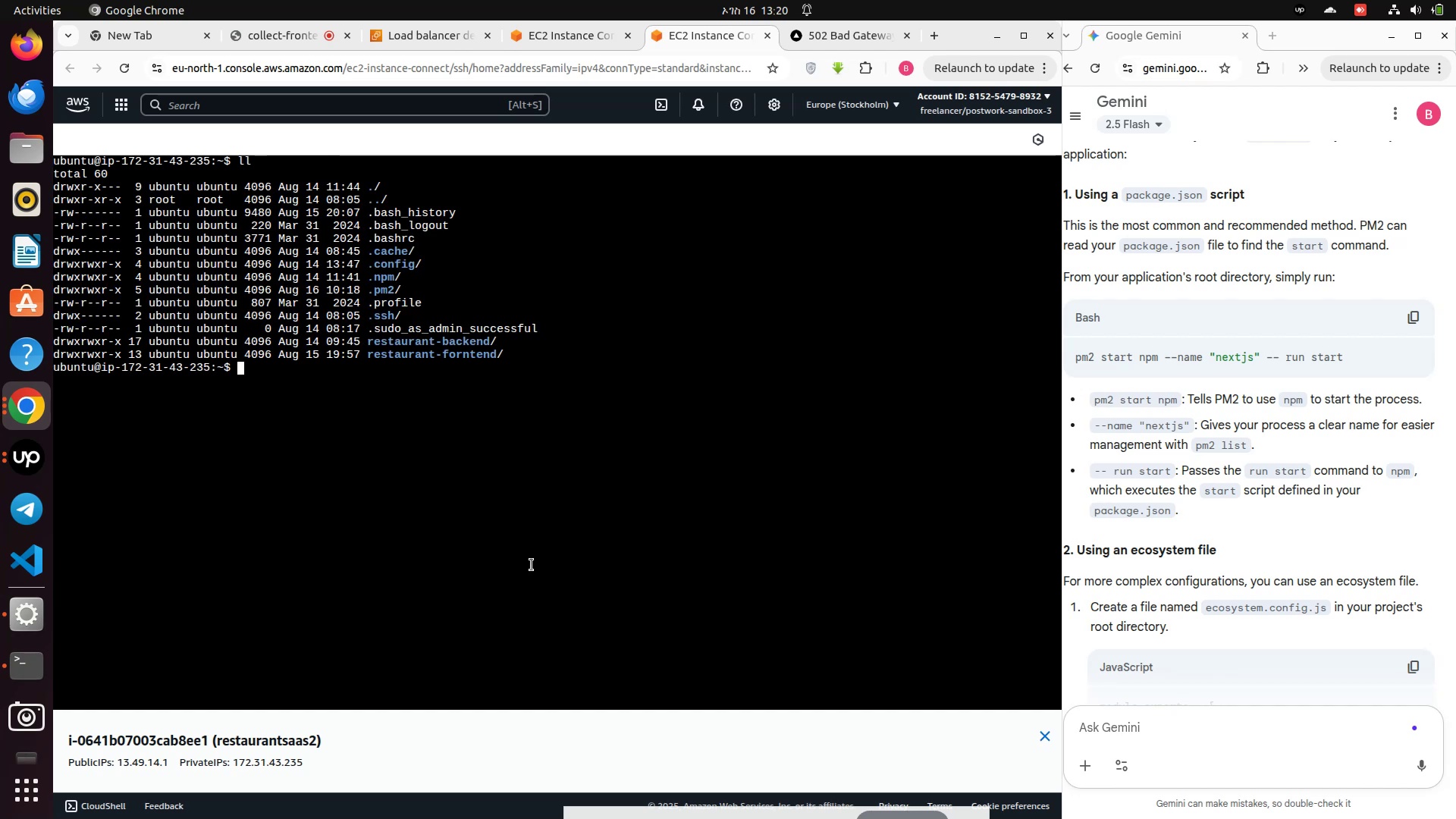 
wait(6.05)
 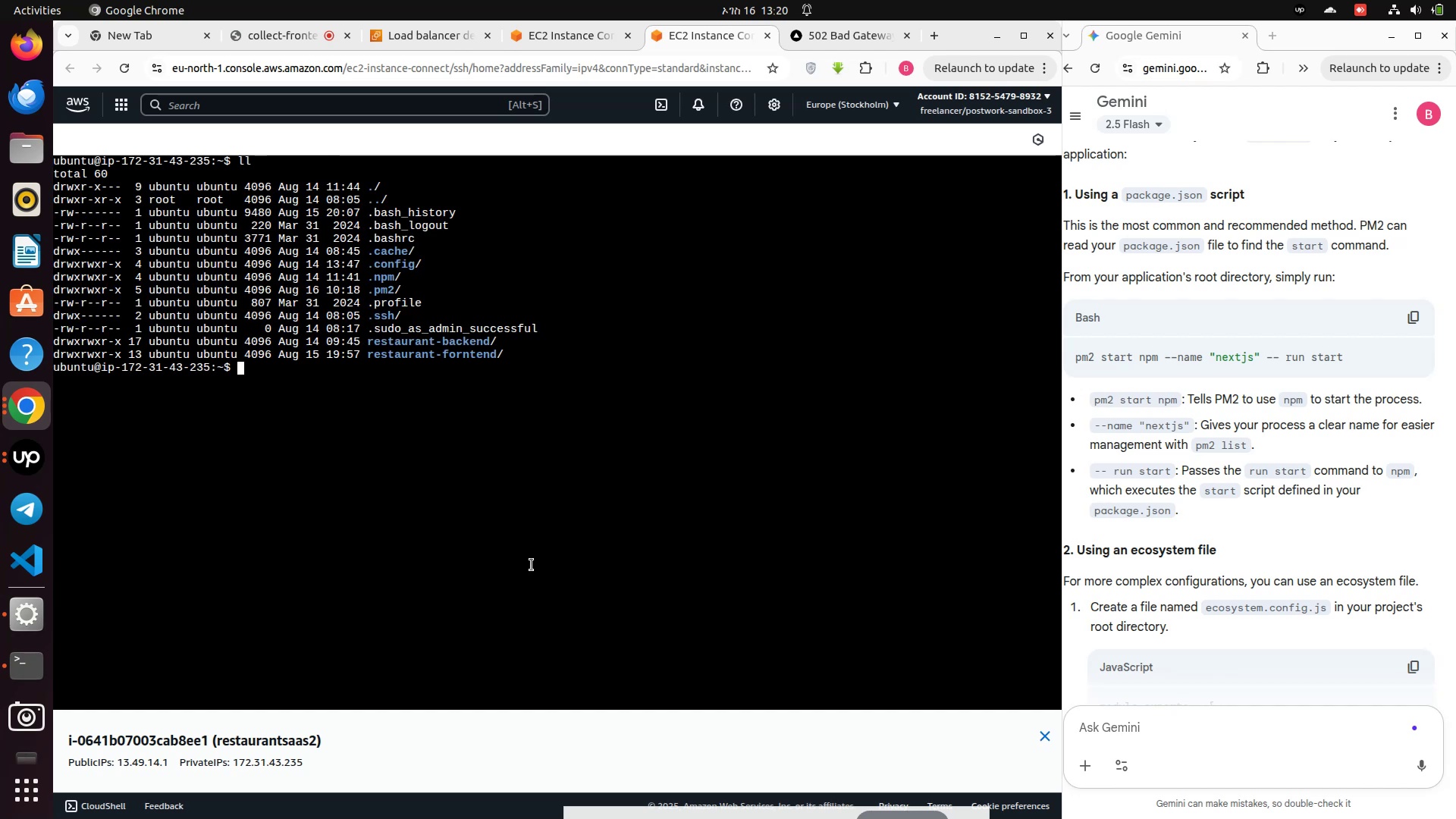 
left_click([817, 24])
 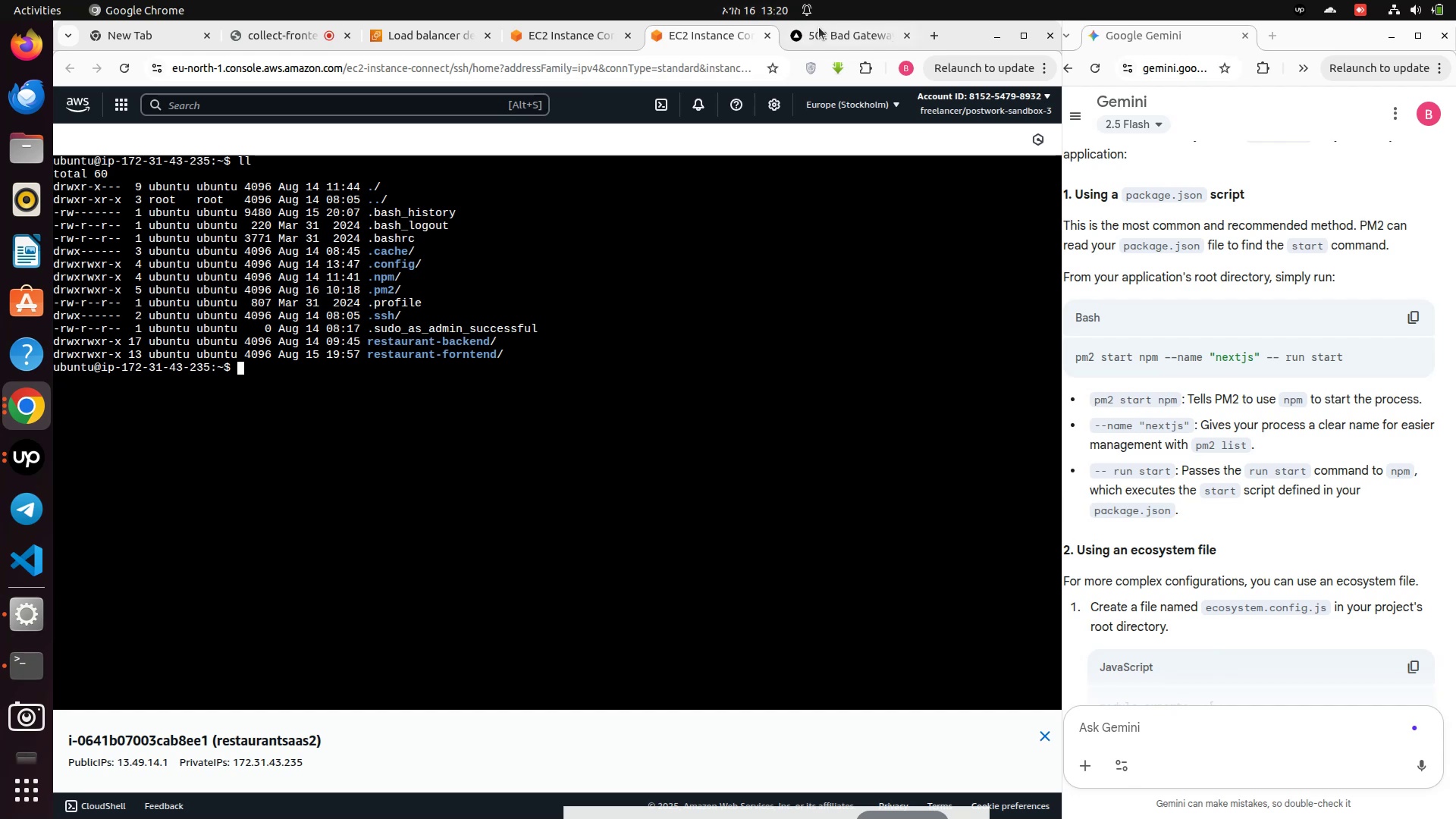 
left_click([819, 27])
 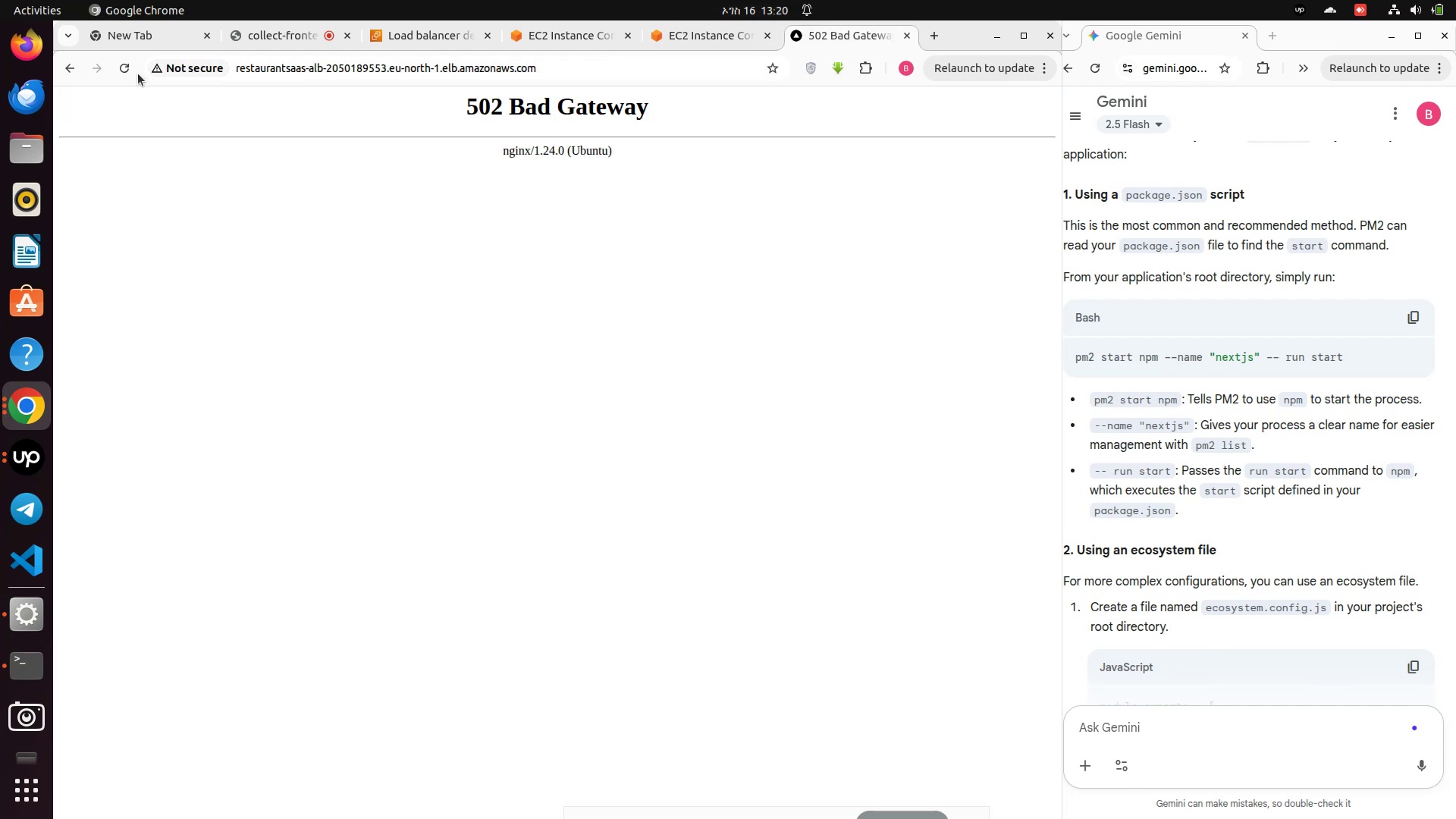 
left_click([118, 74])
 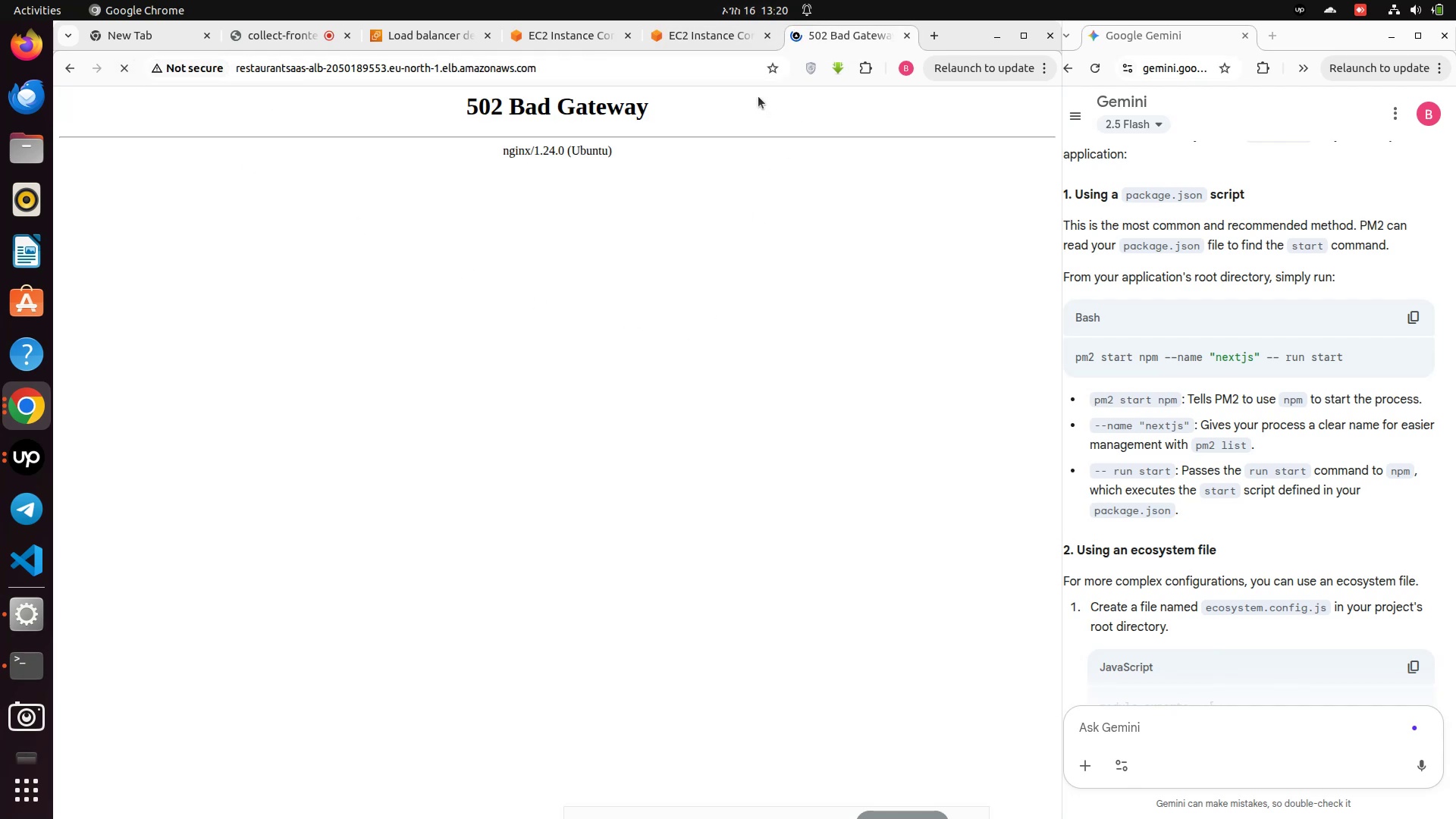 
left_click([704, 37])
 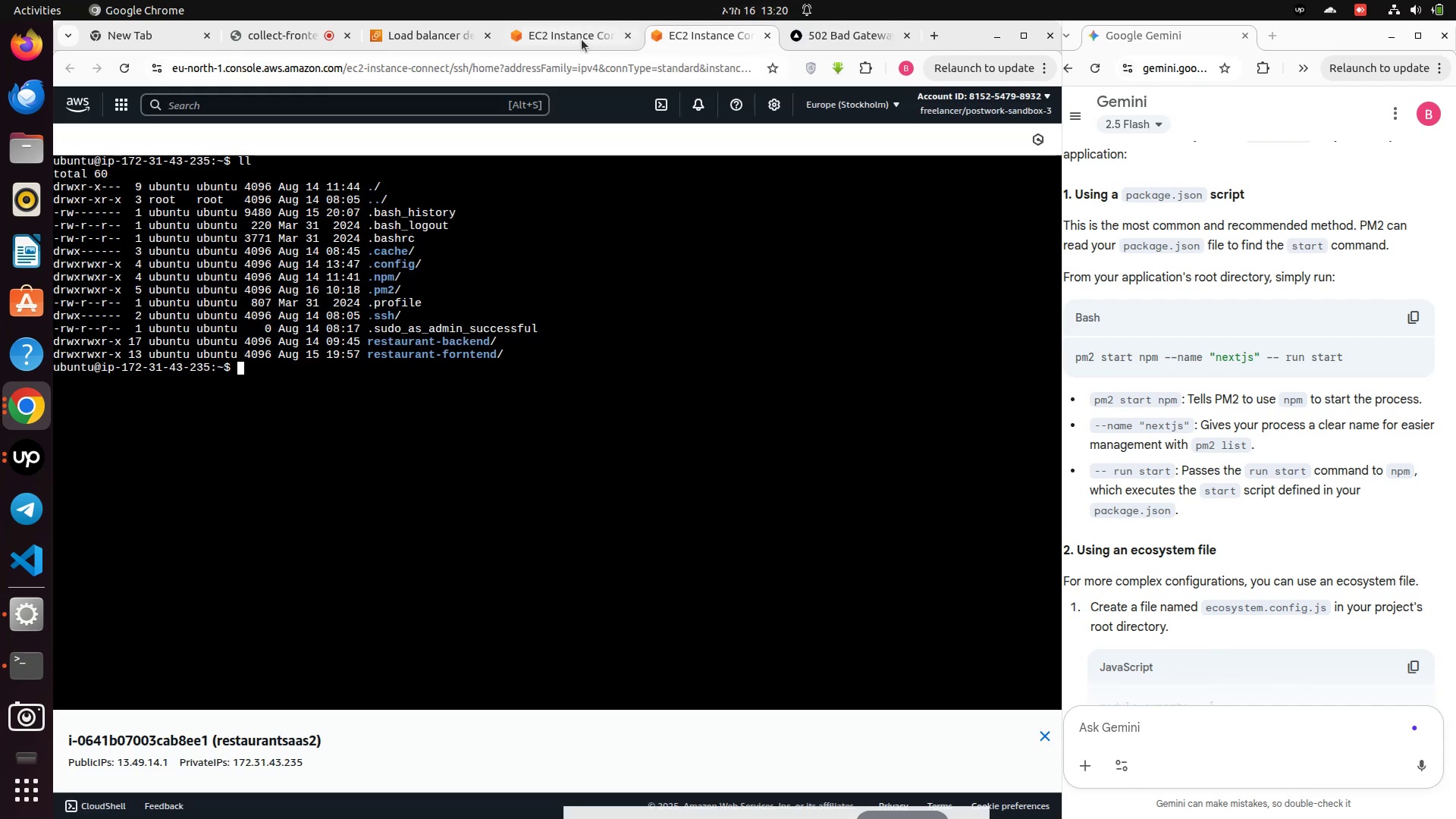 
left_click([582, 39])
 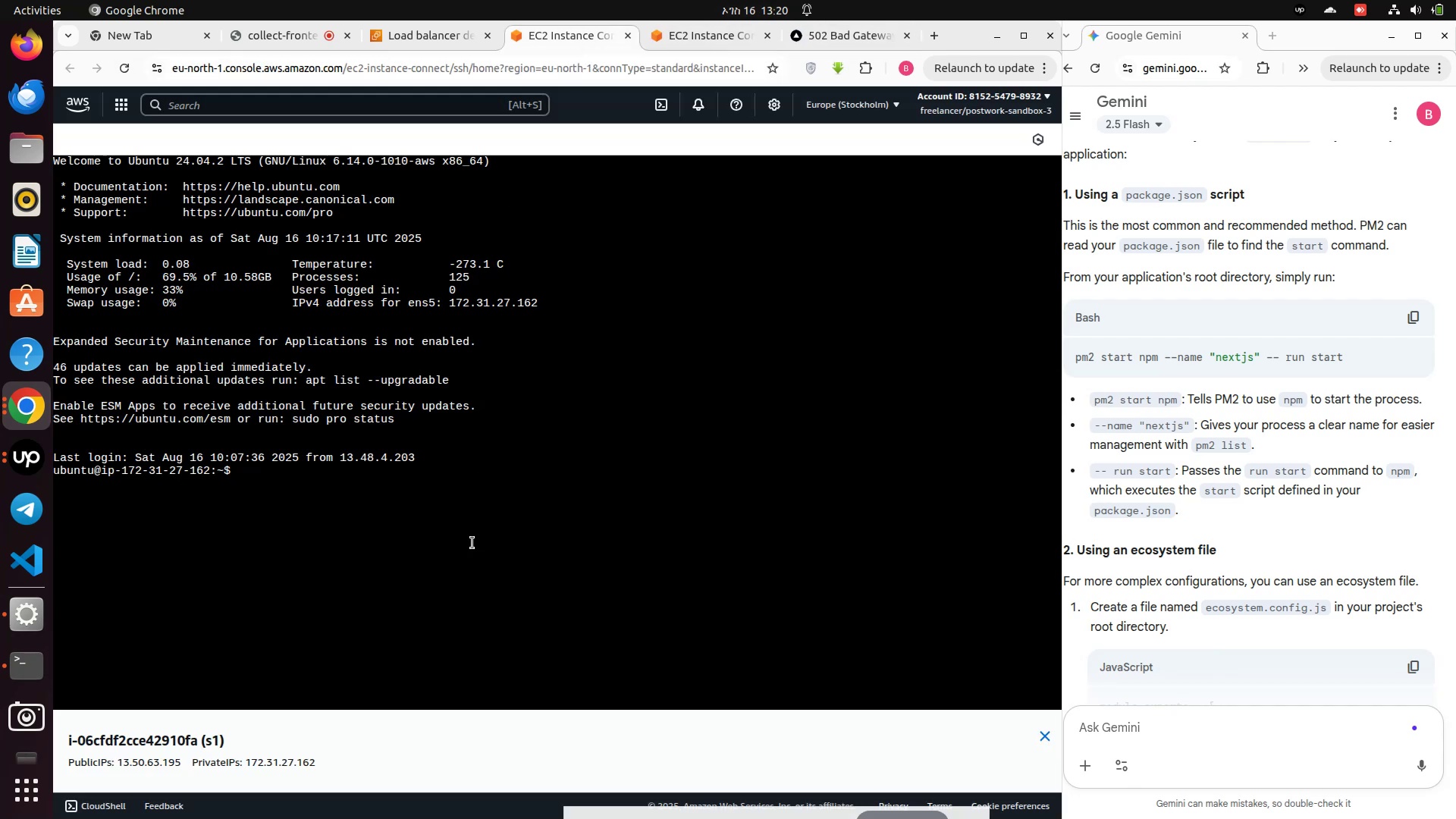 
left_click([472, 543])
 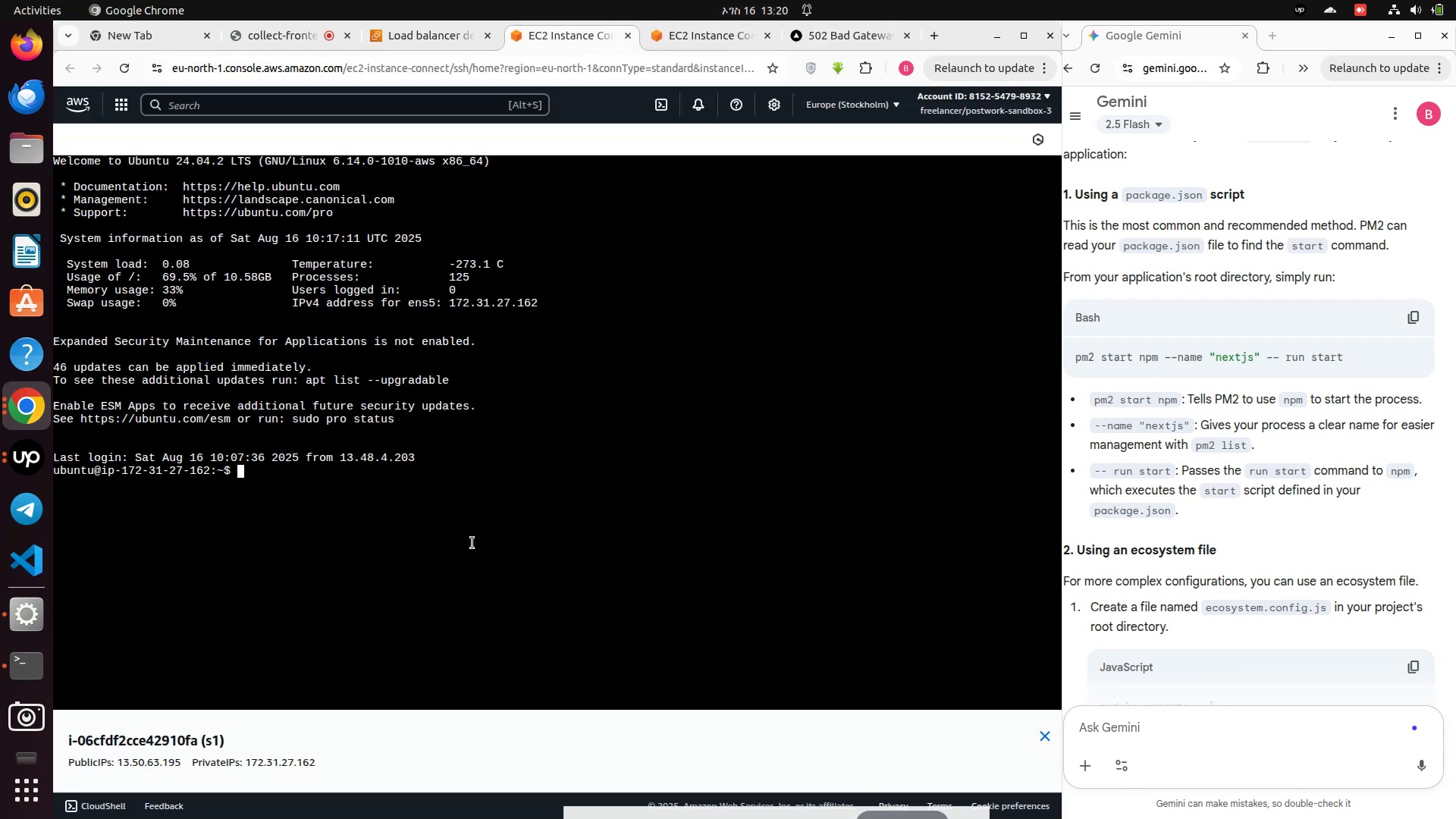 
type(clear)
 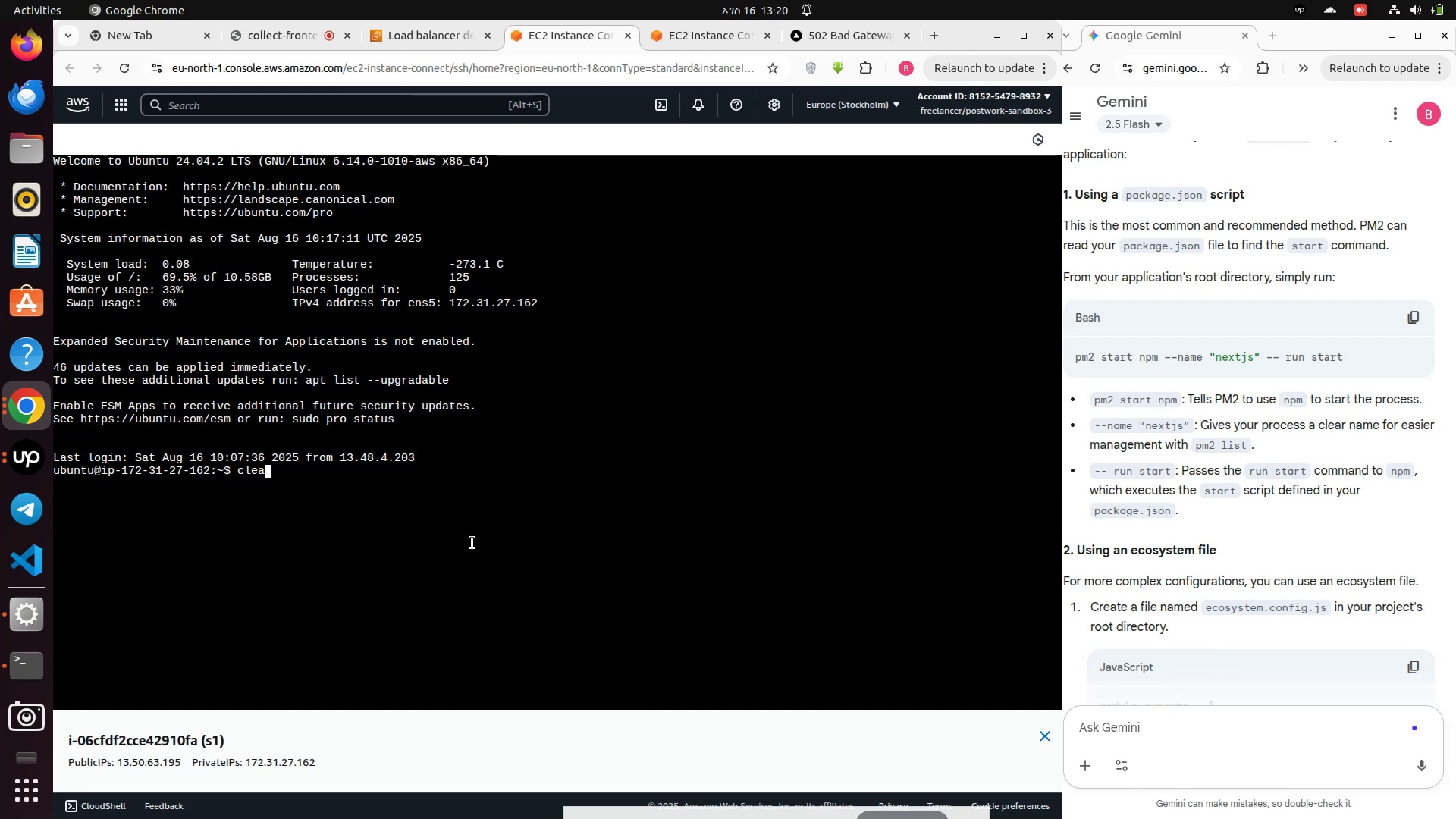 
key(Enter)
 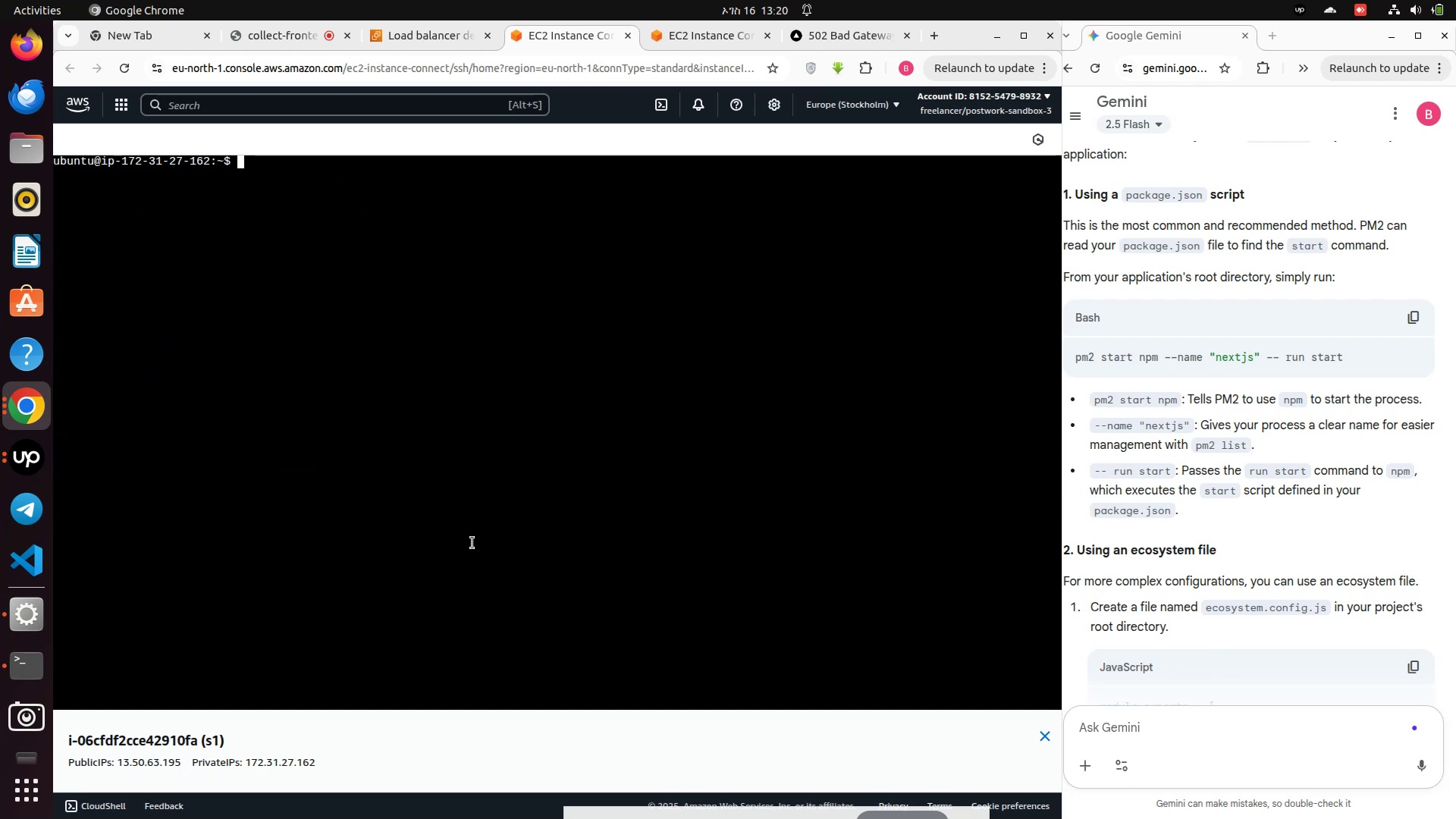 
type(ll)
 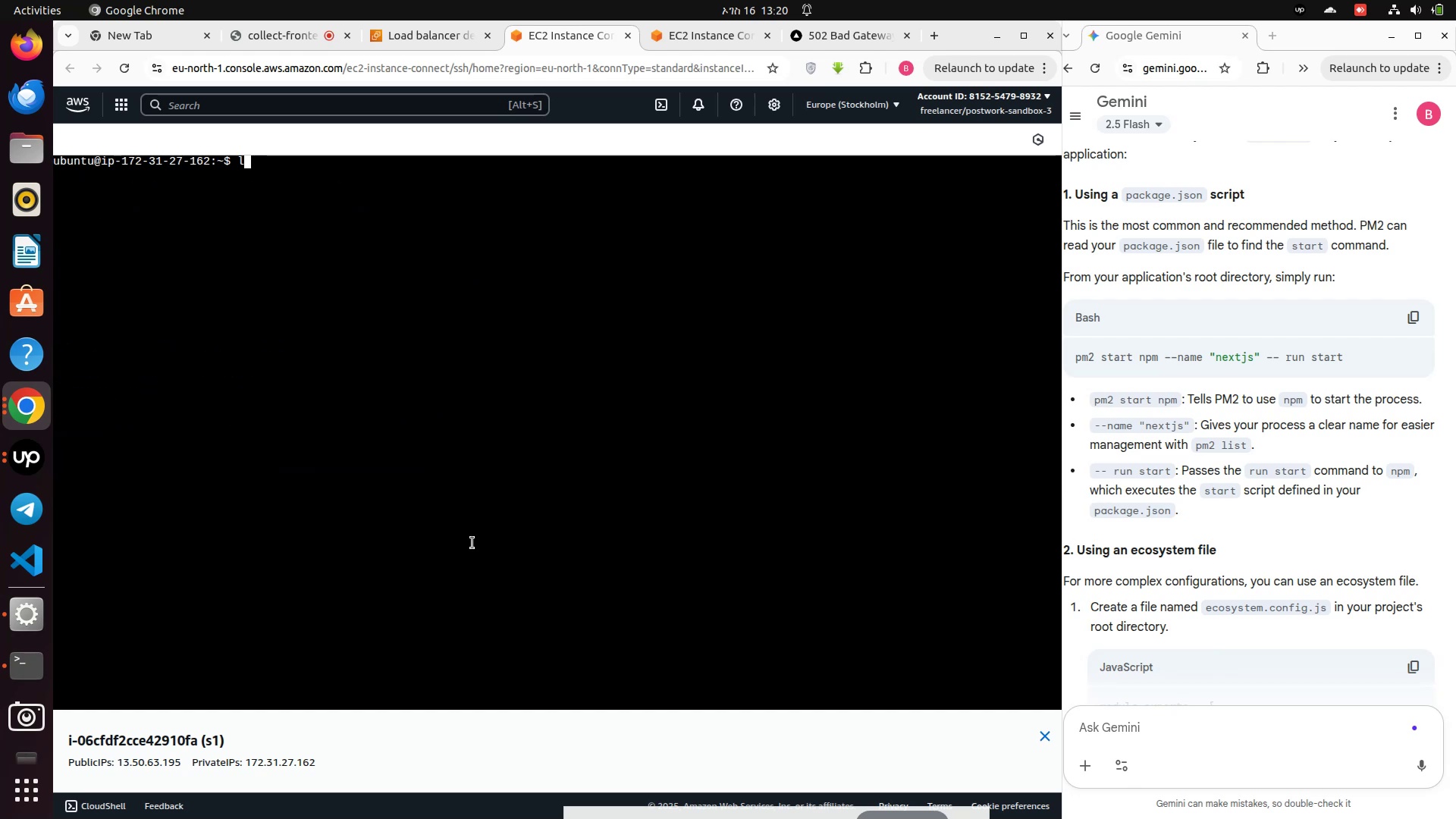 
key(Enter)
 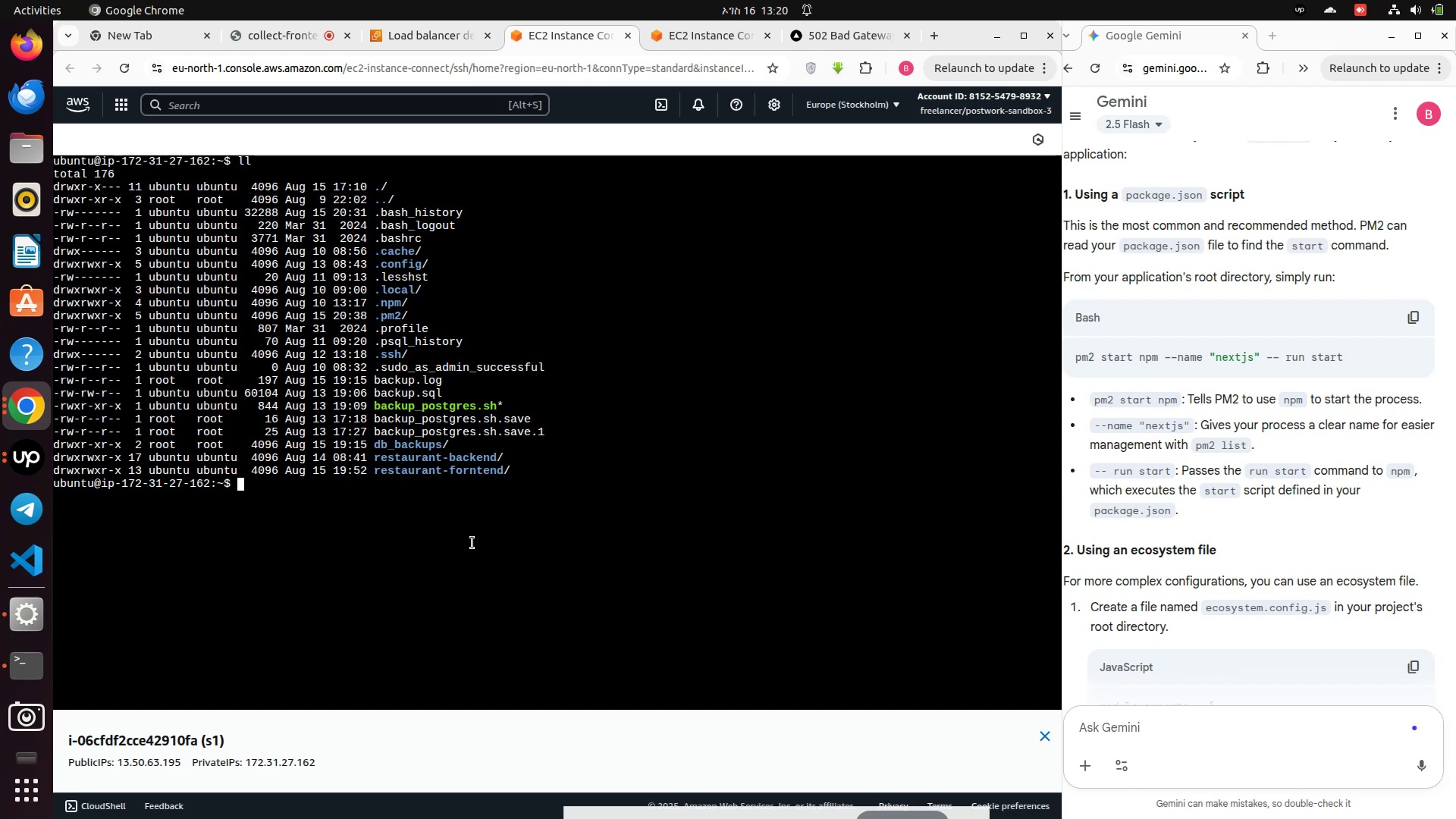 
type(cd r)
key(Tab)
type(f)
key(Tab)
 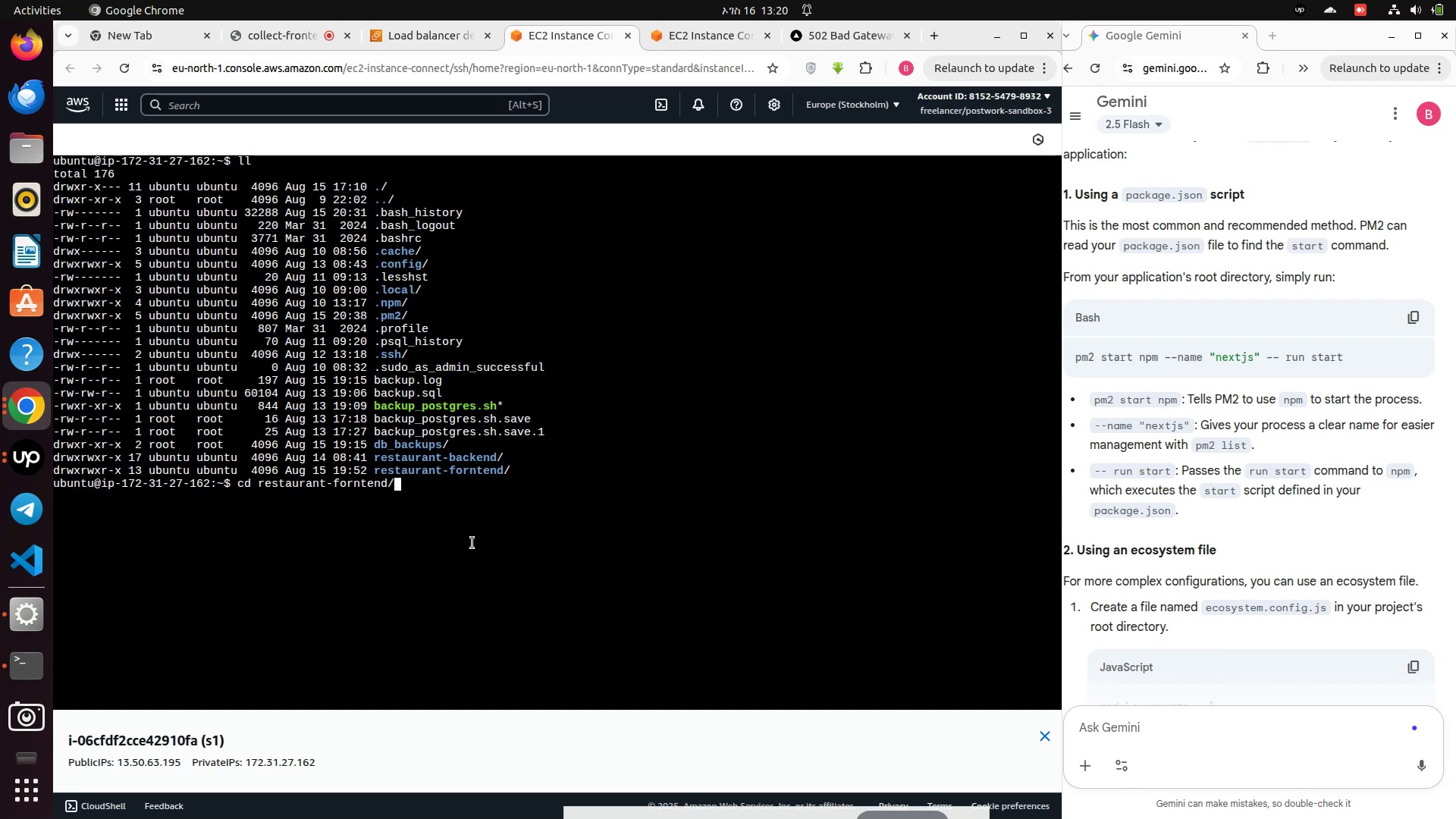 
key(Enter)
 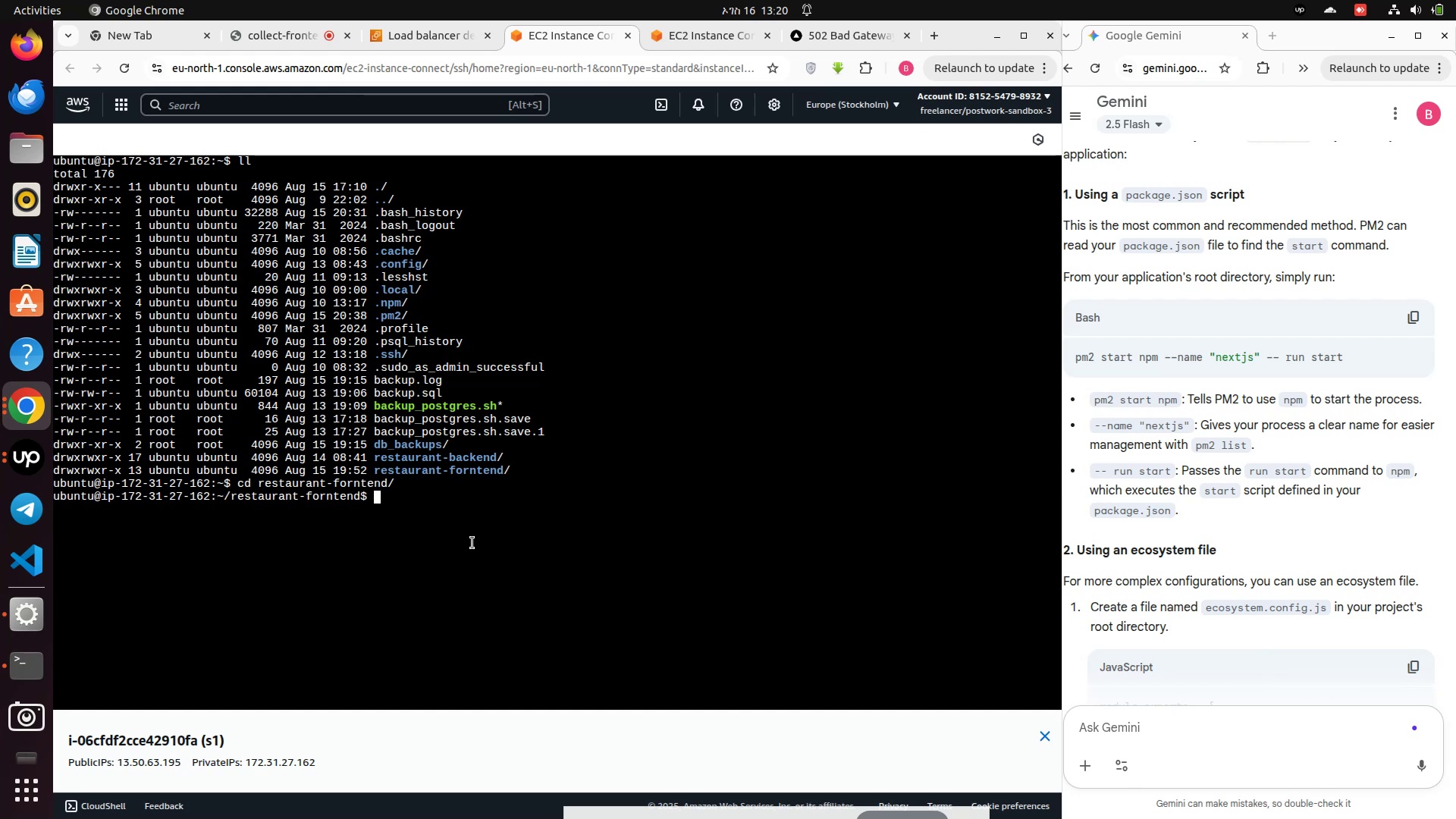 
type(clear)
 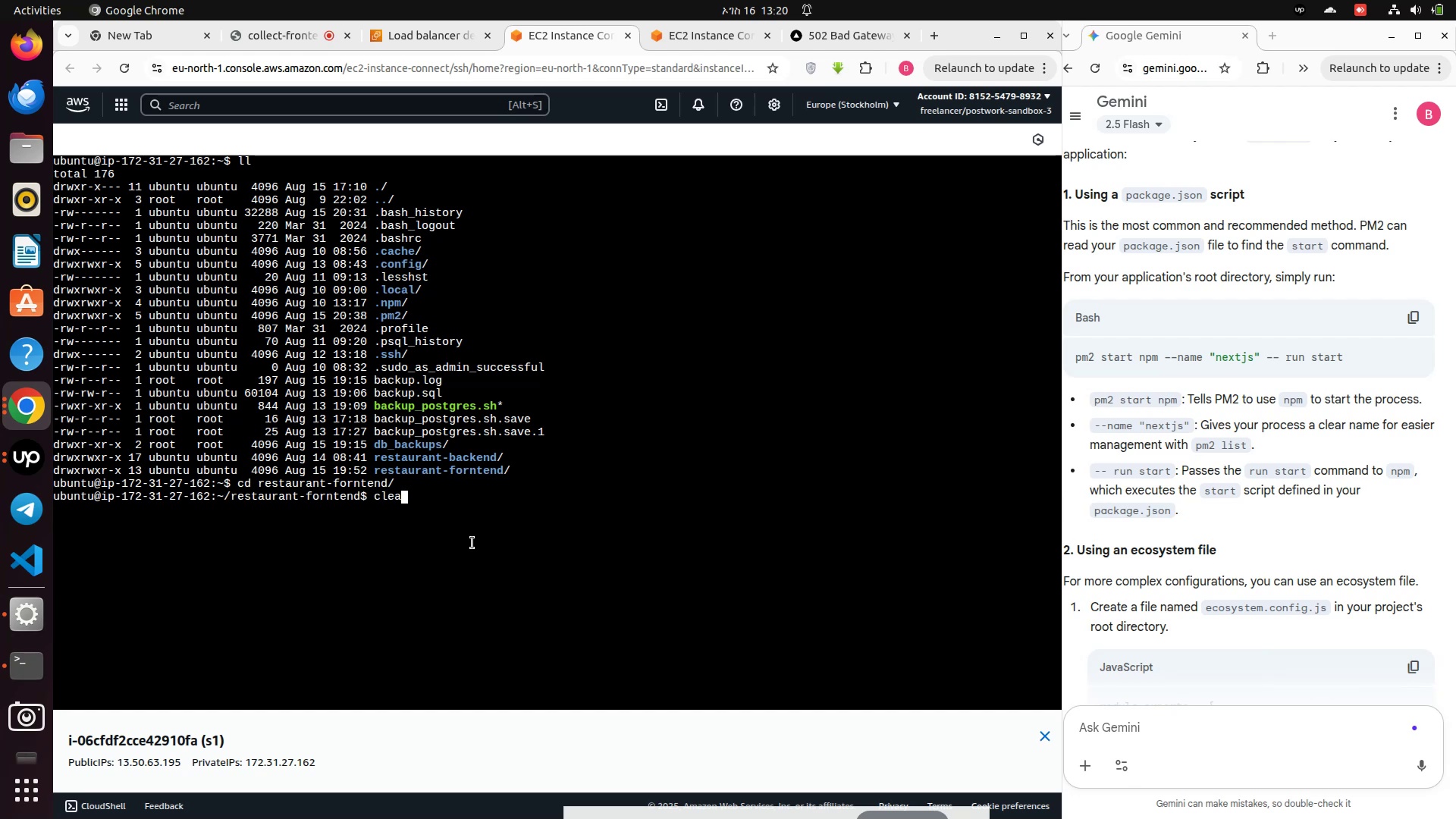 
key(Enter)
 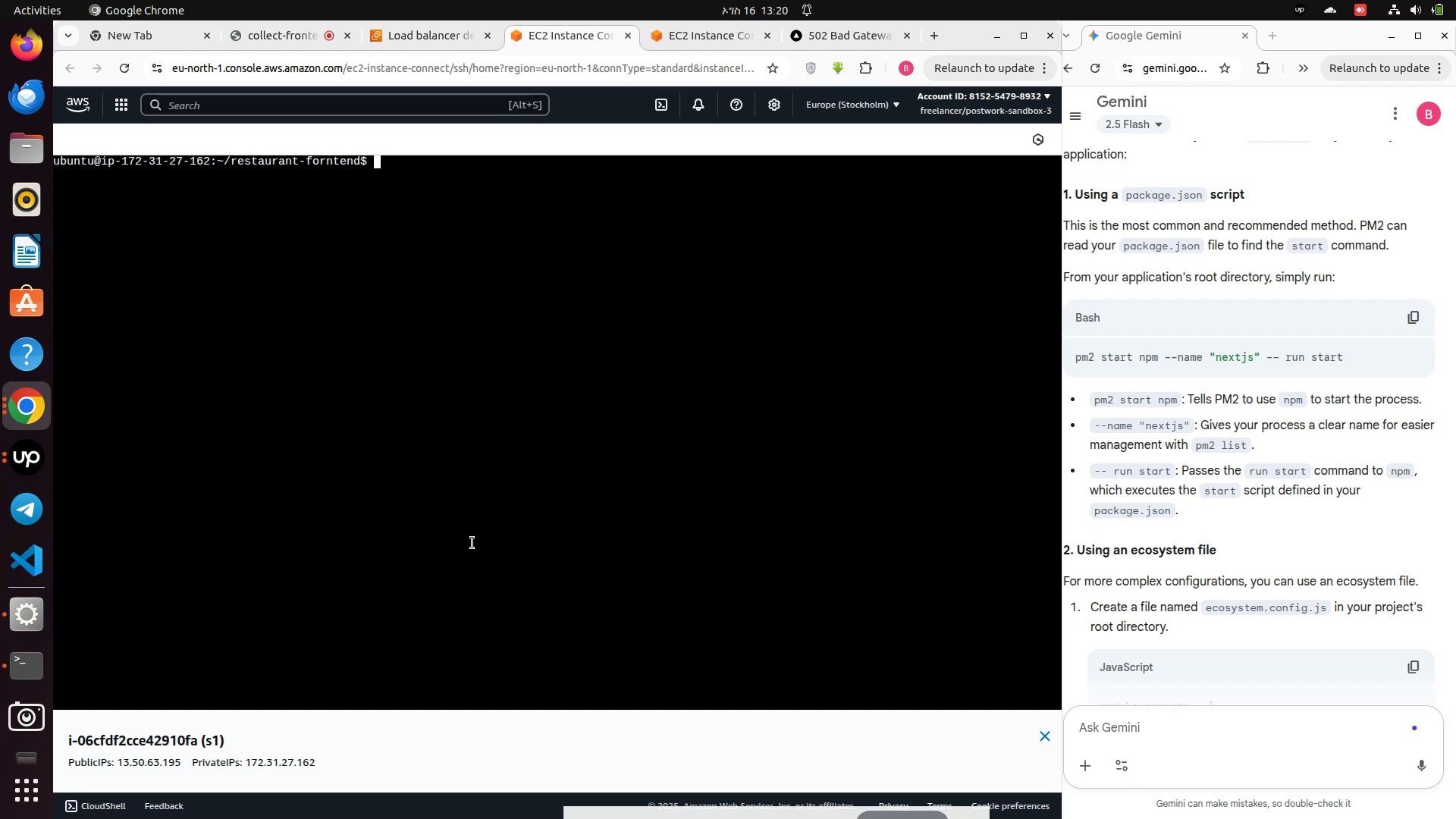 
type(git status)
 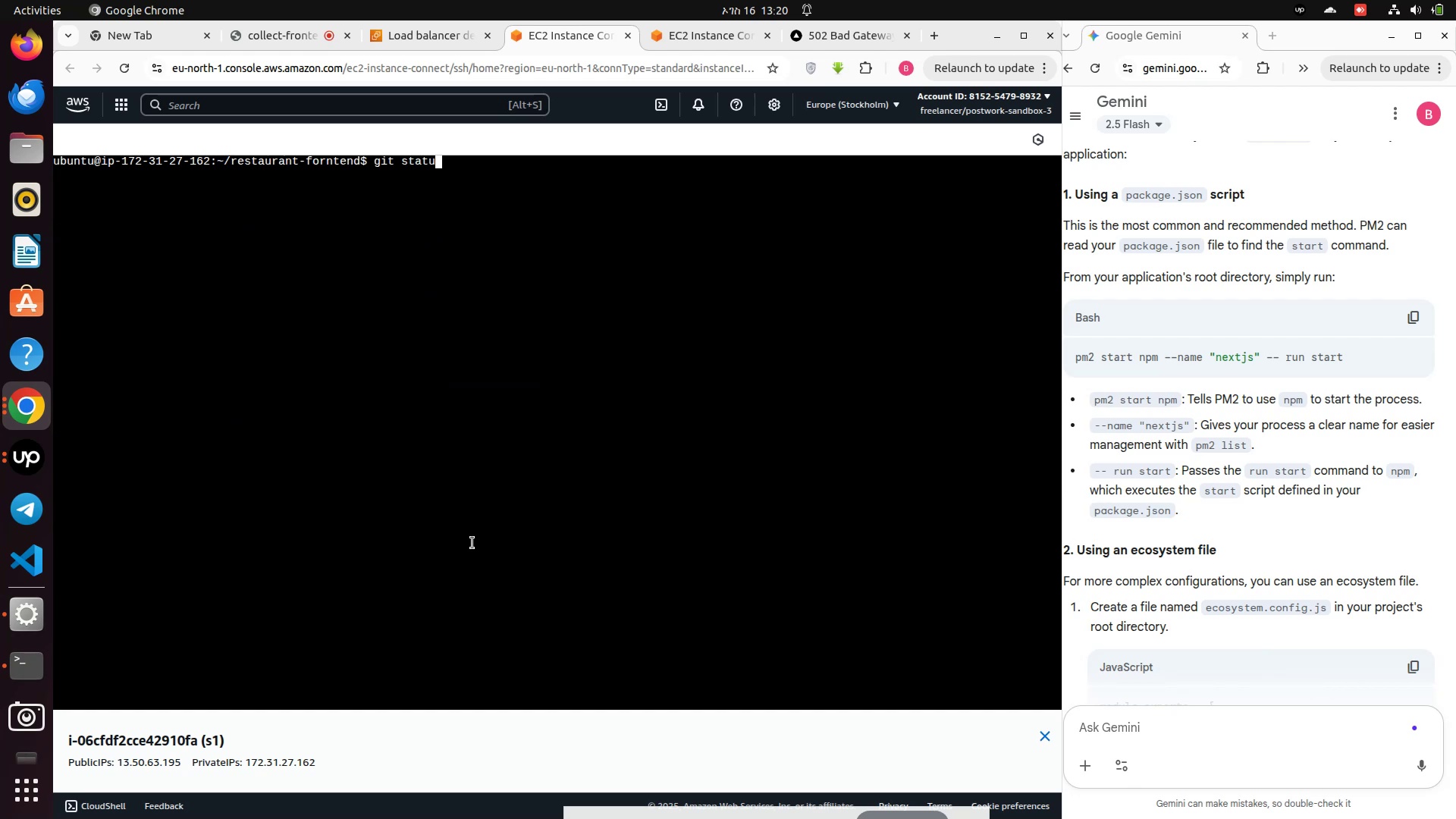 
key(Enter)
 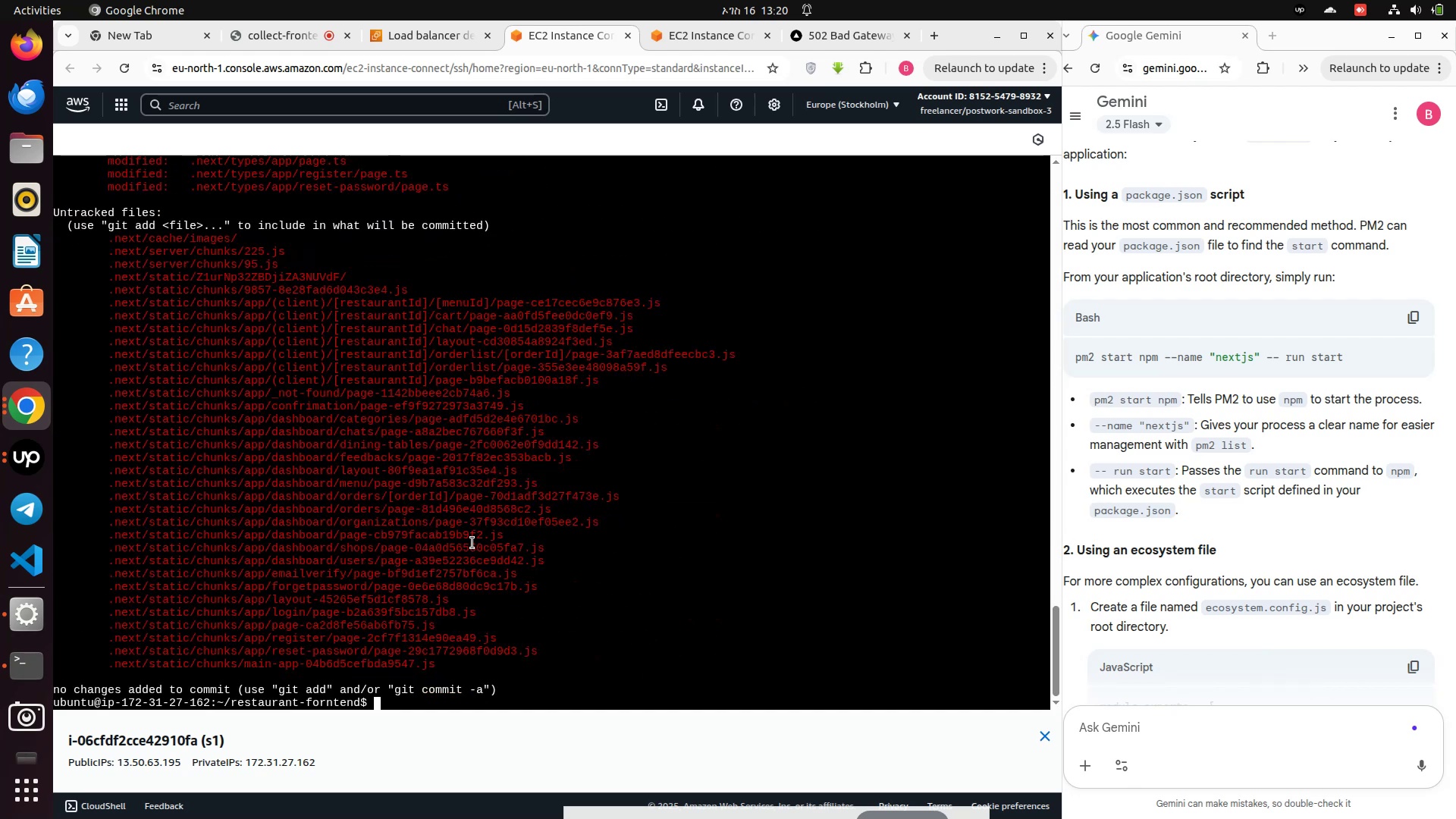 
wait(5.94)
 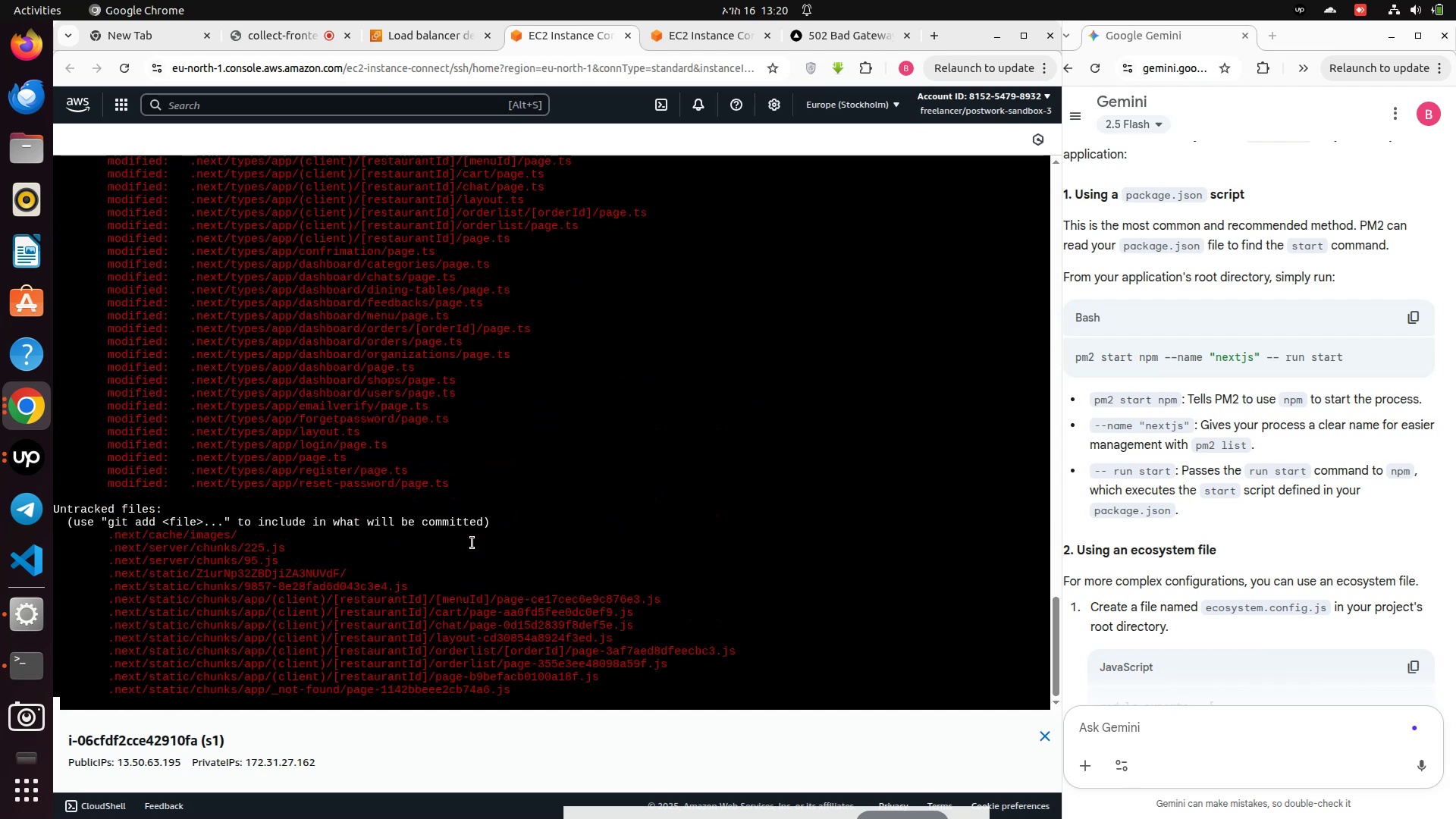 
type(pm2 start npm --name "nextjs" -- nam)
key(Backspace)
key(Backspace)
key(Backspace)
type(run start)
 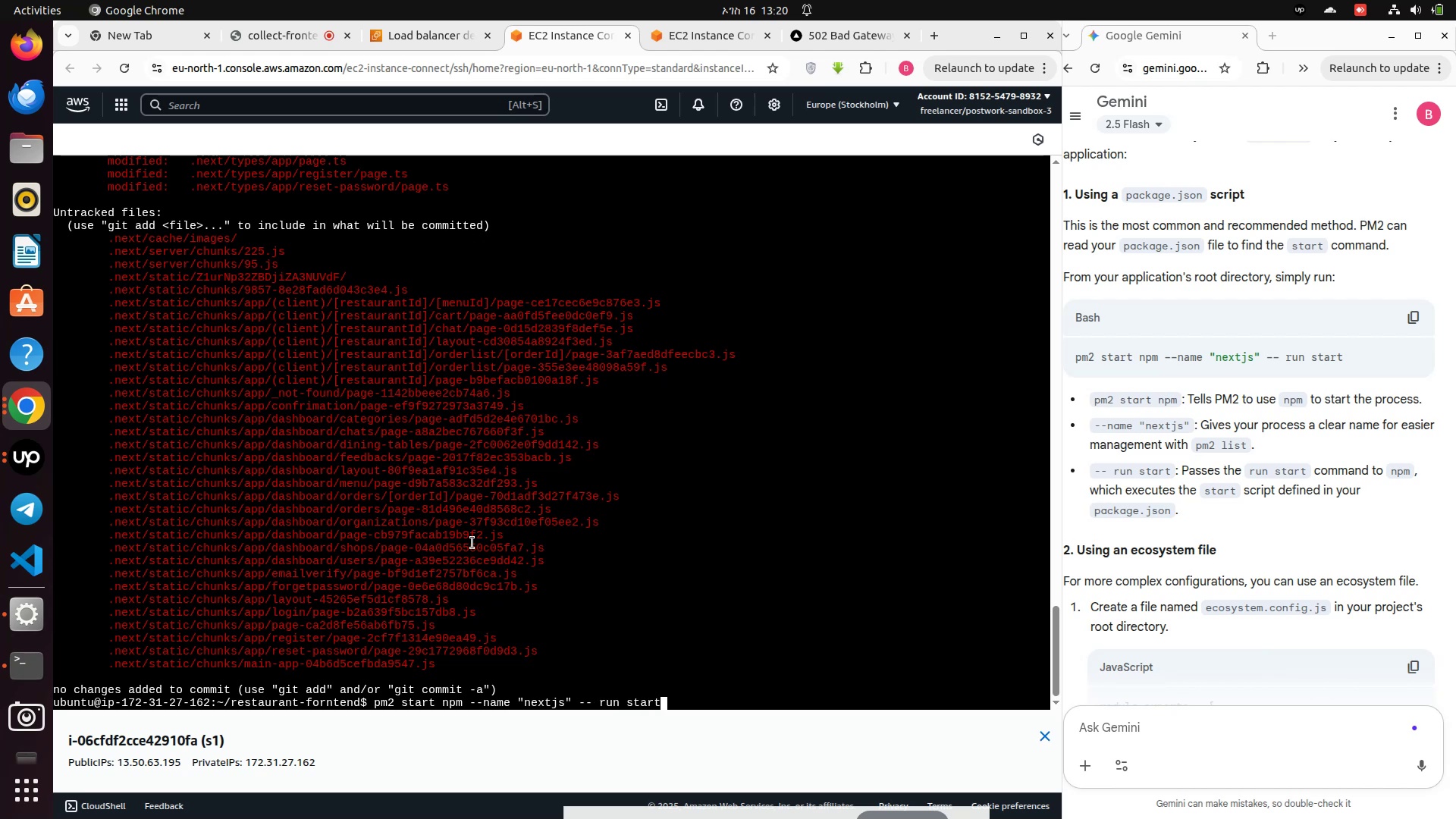 
key(Enter)
 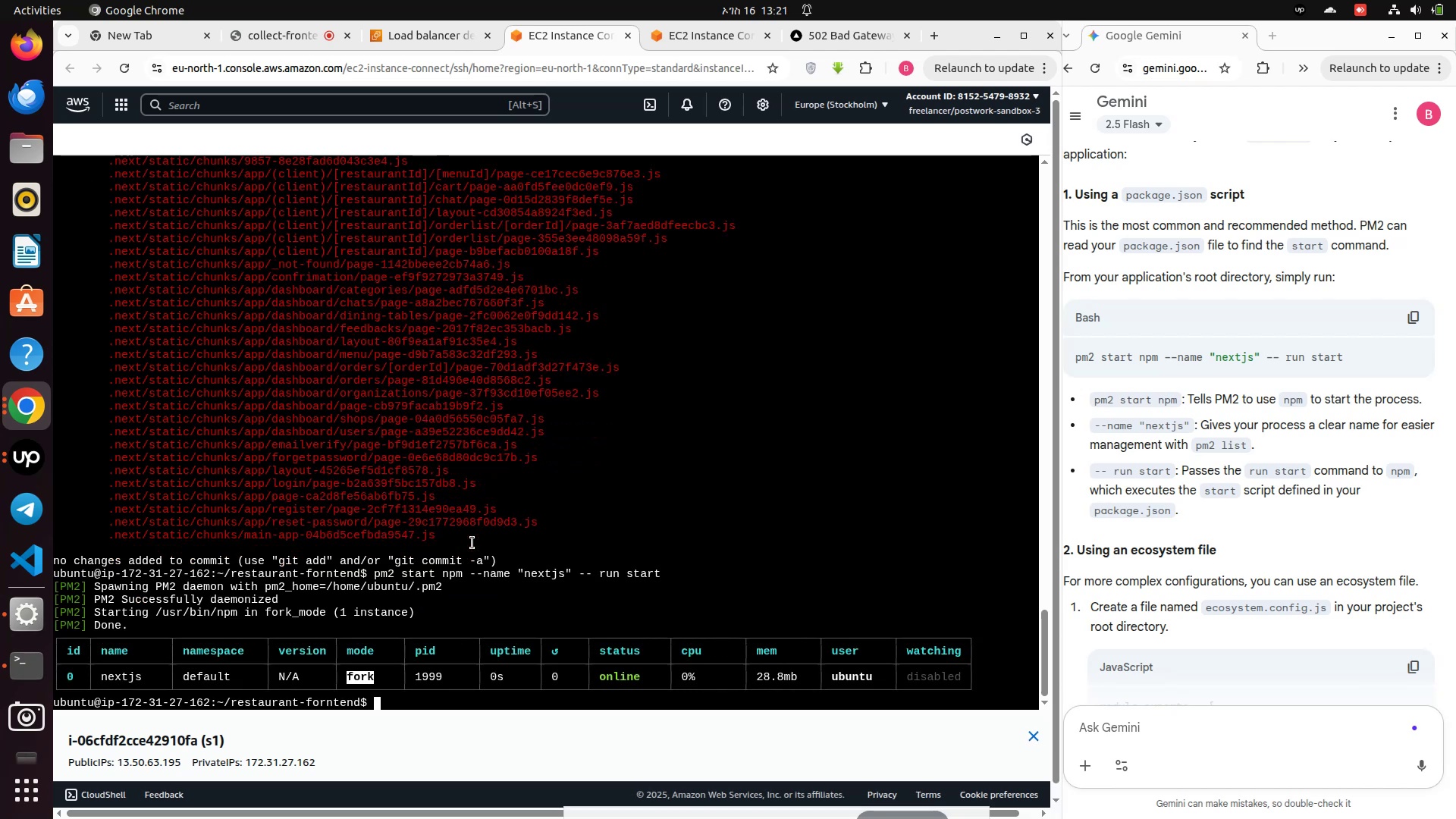 
wait(12.06)
 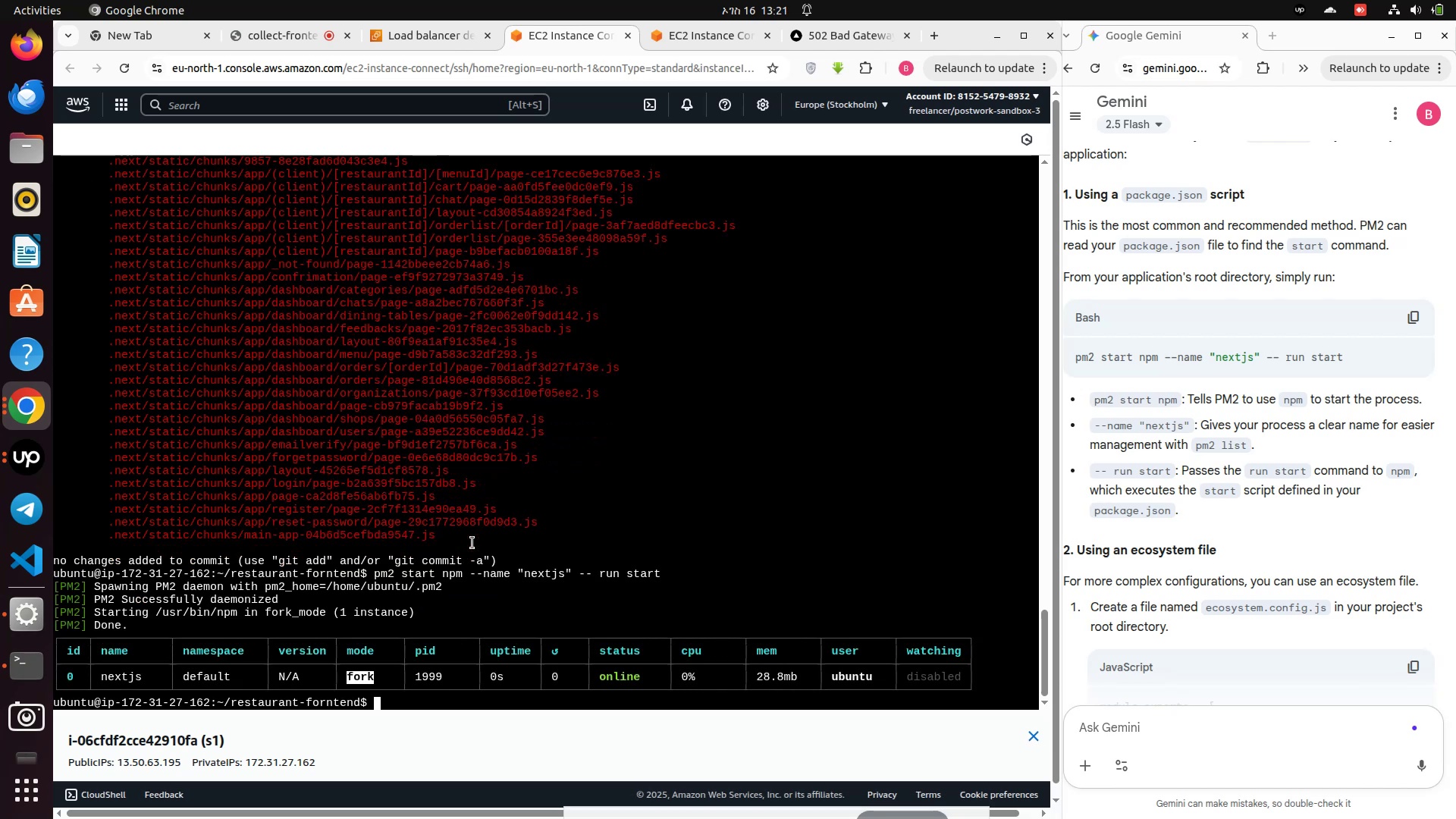 
type(clear)
 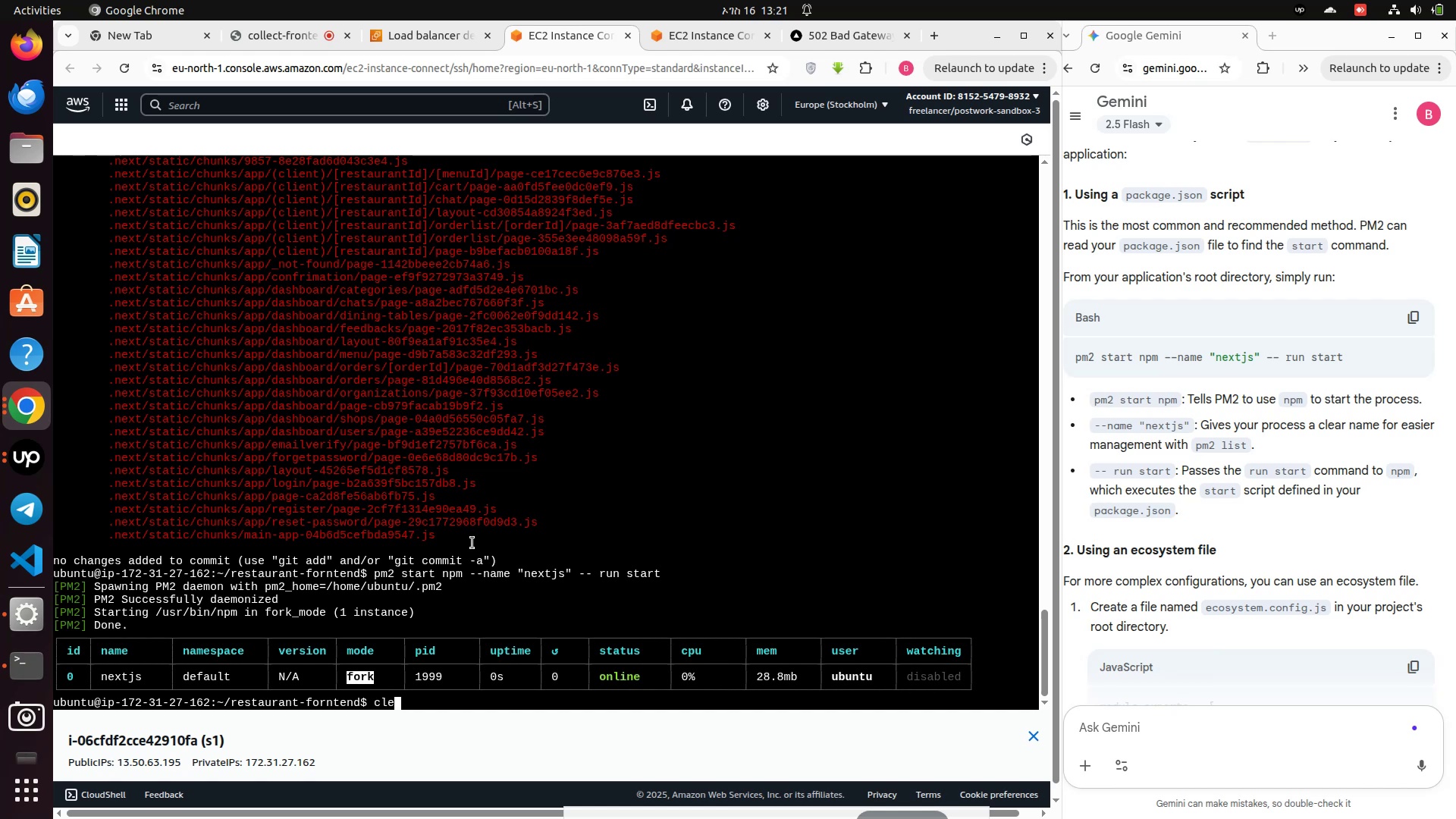 
key(Enter)
 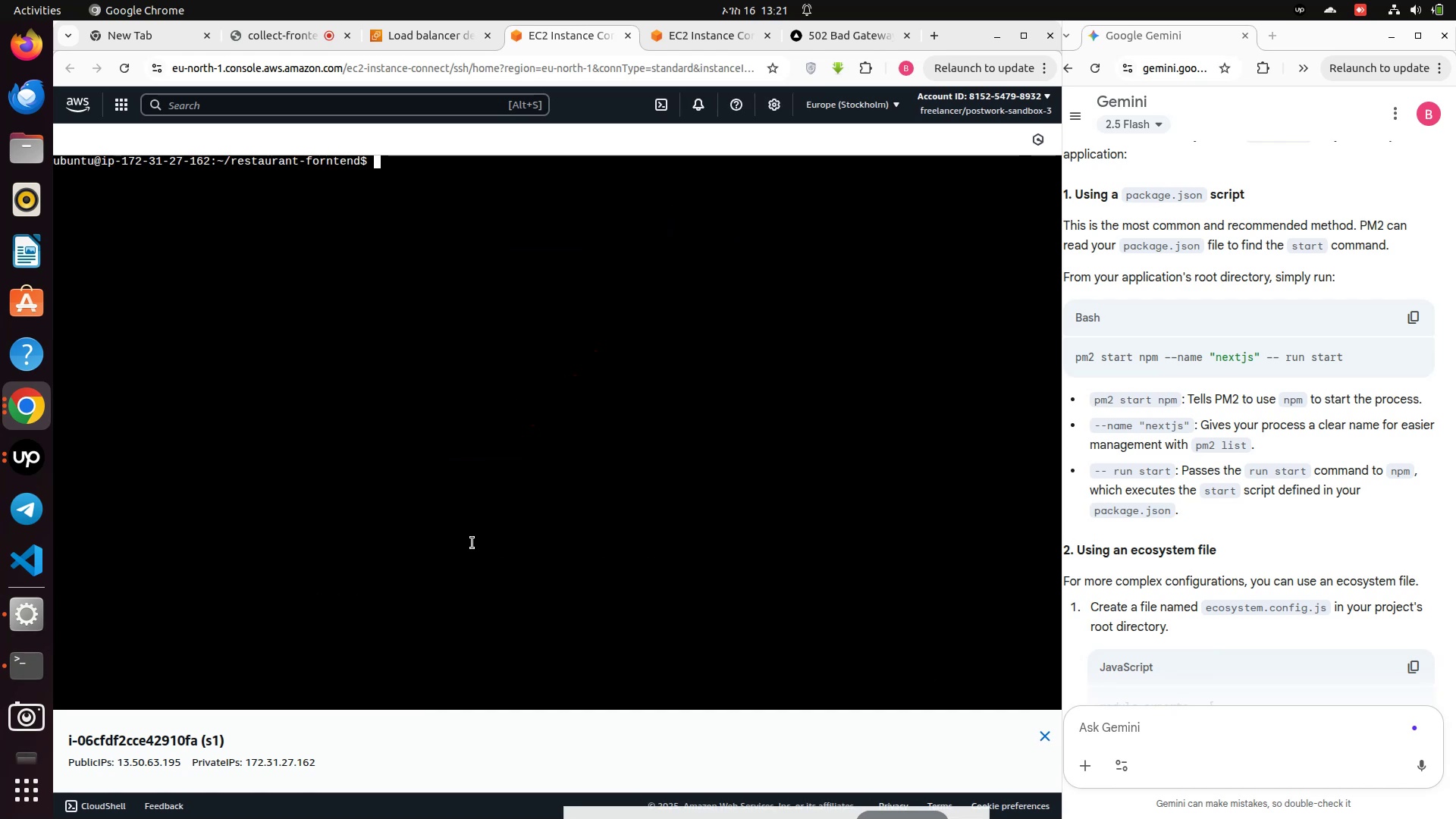 
type(ll)
 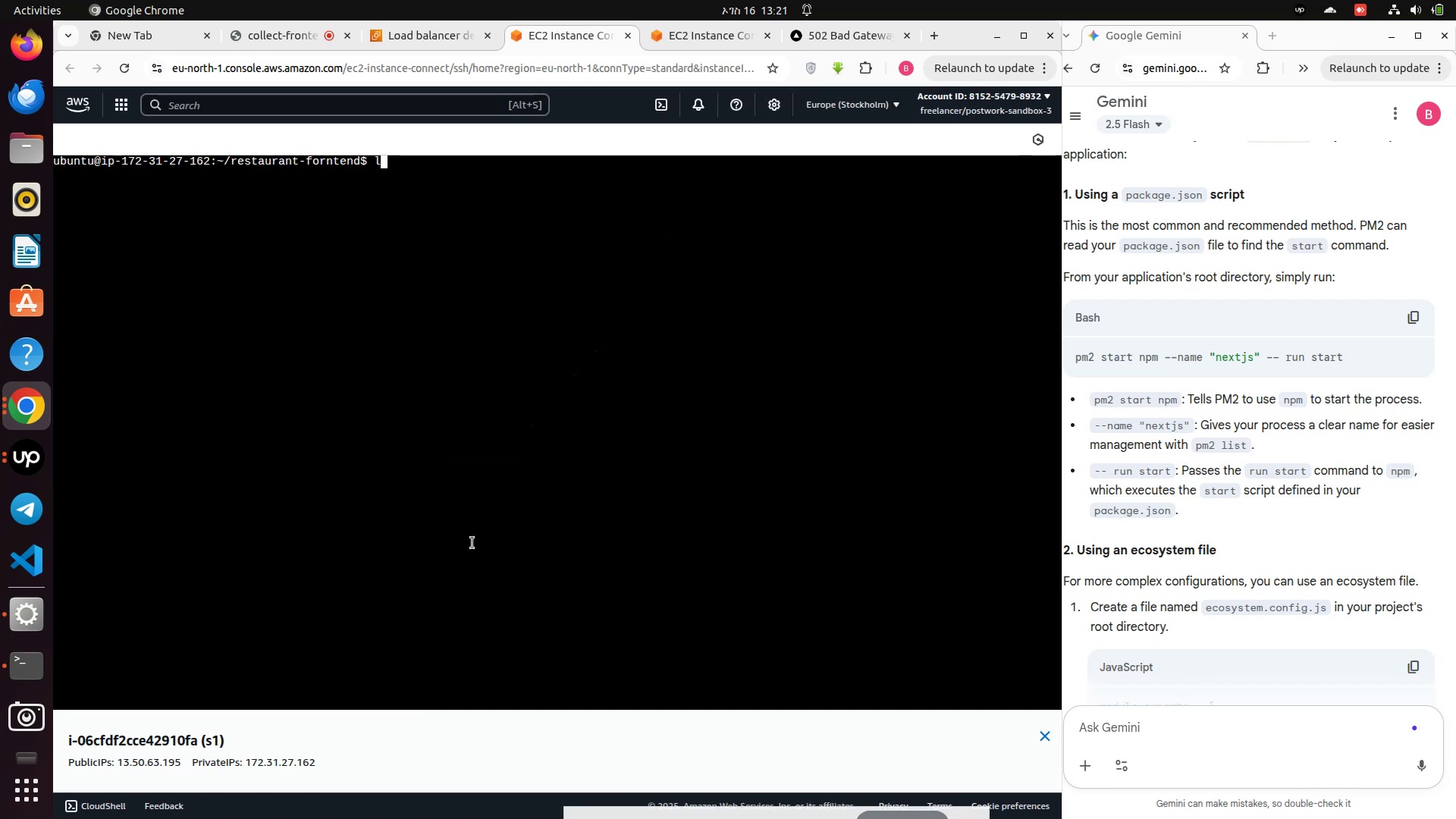 
key(Enter)
 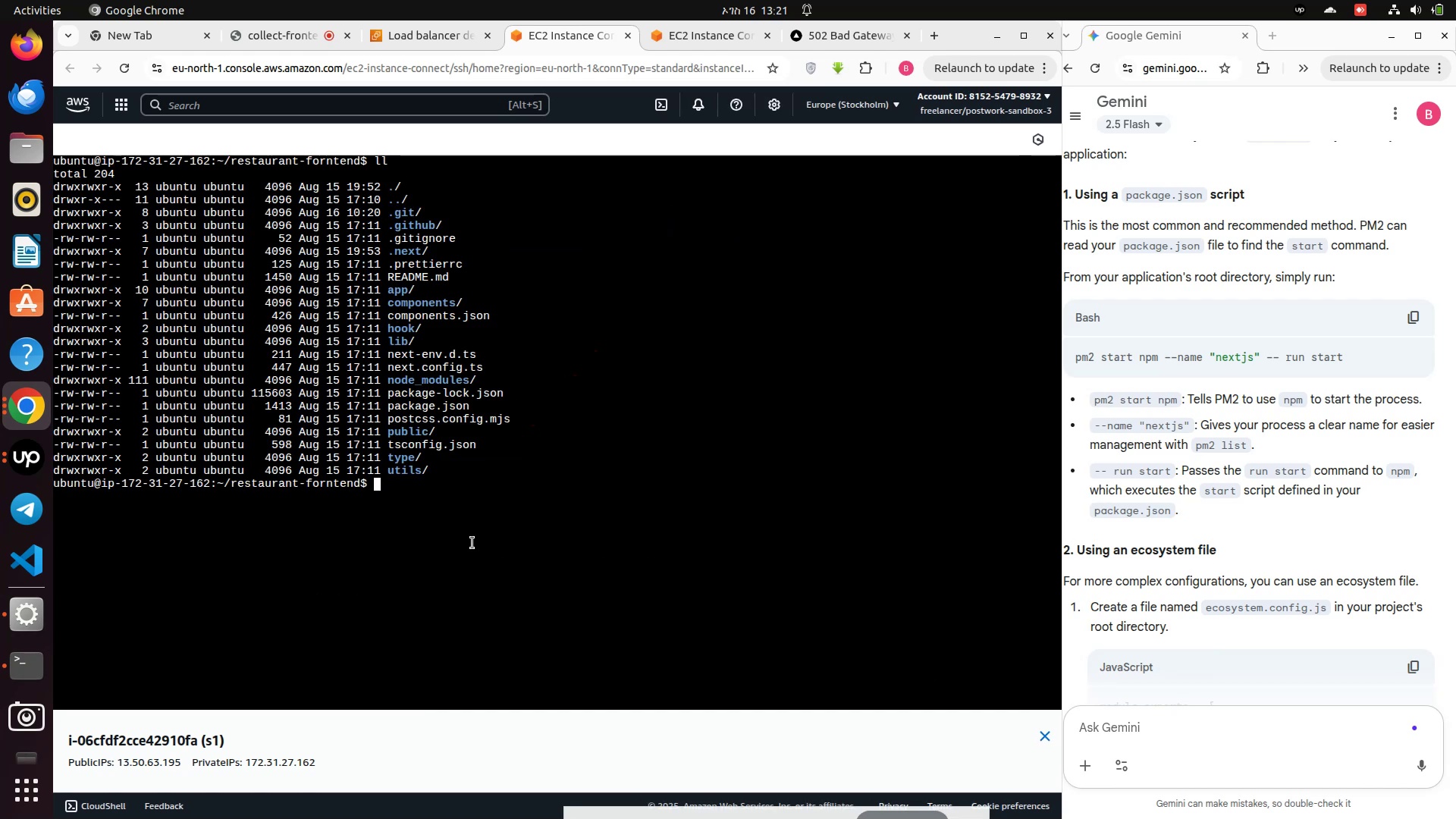 
wait(9.81)
 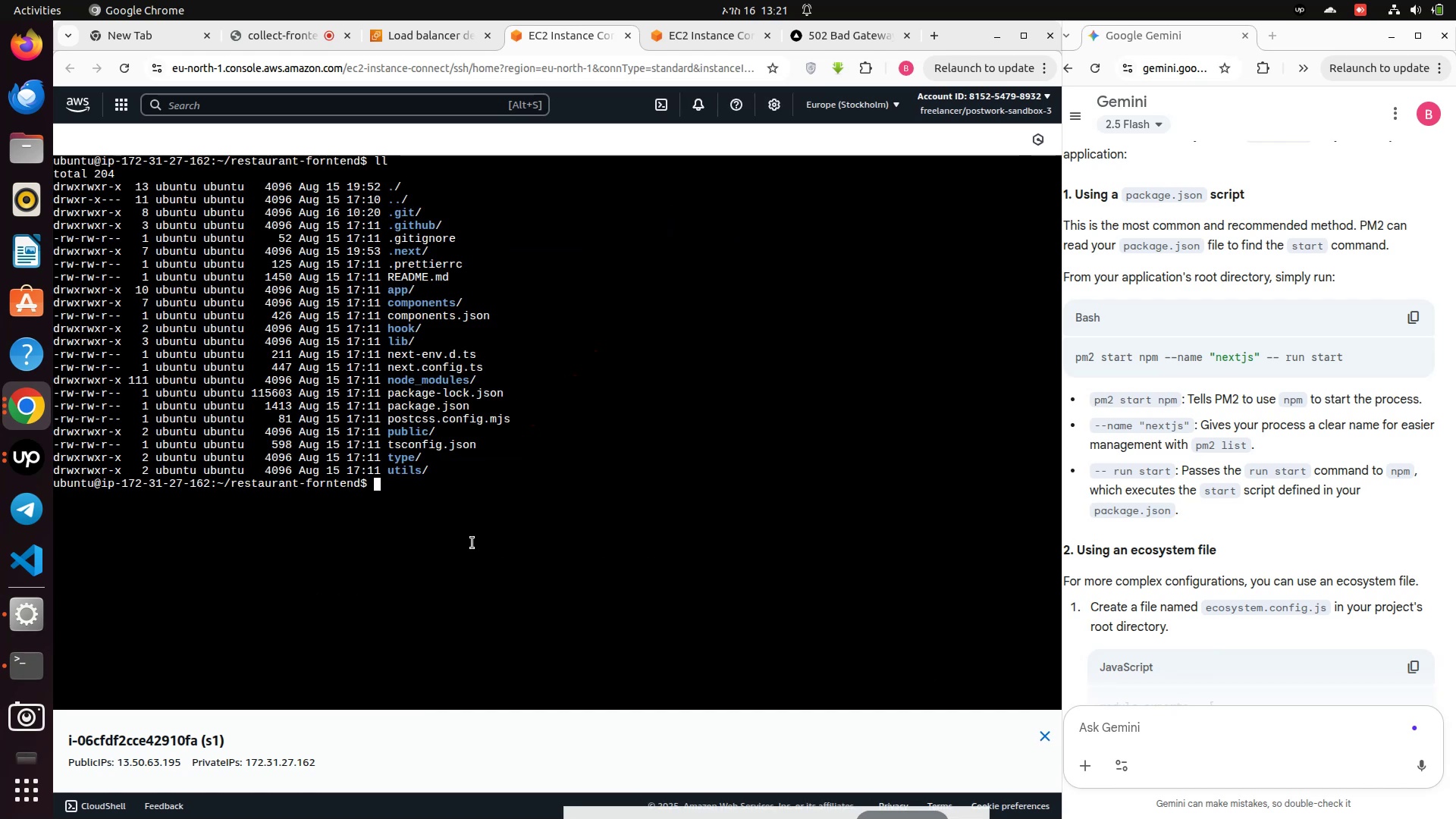 
type(lc)
key(Backspace)
key(Backspace)
 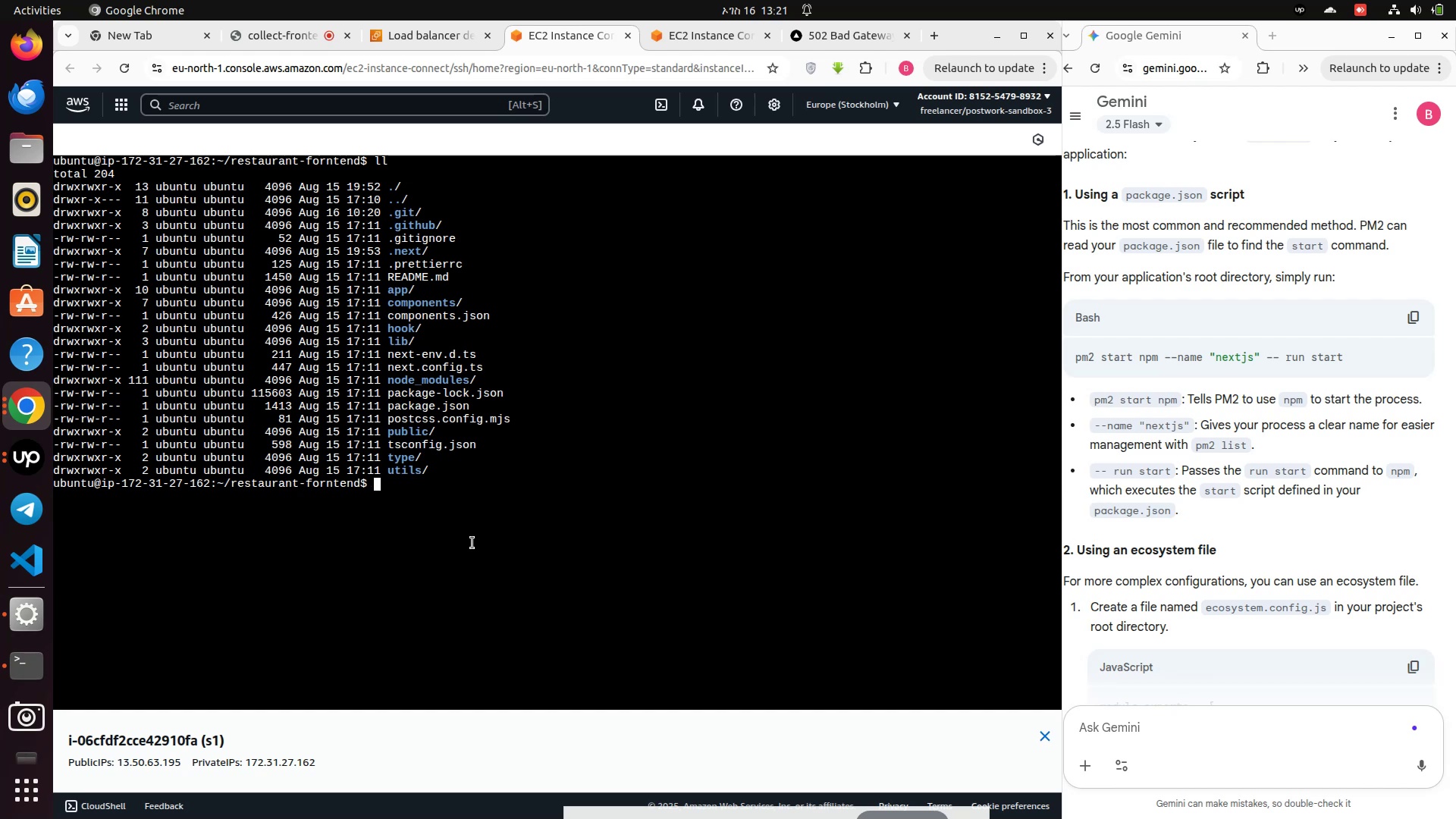 
wait(8.22)
 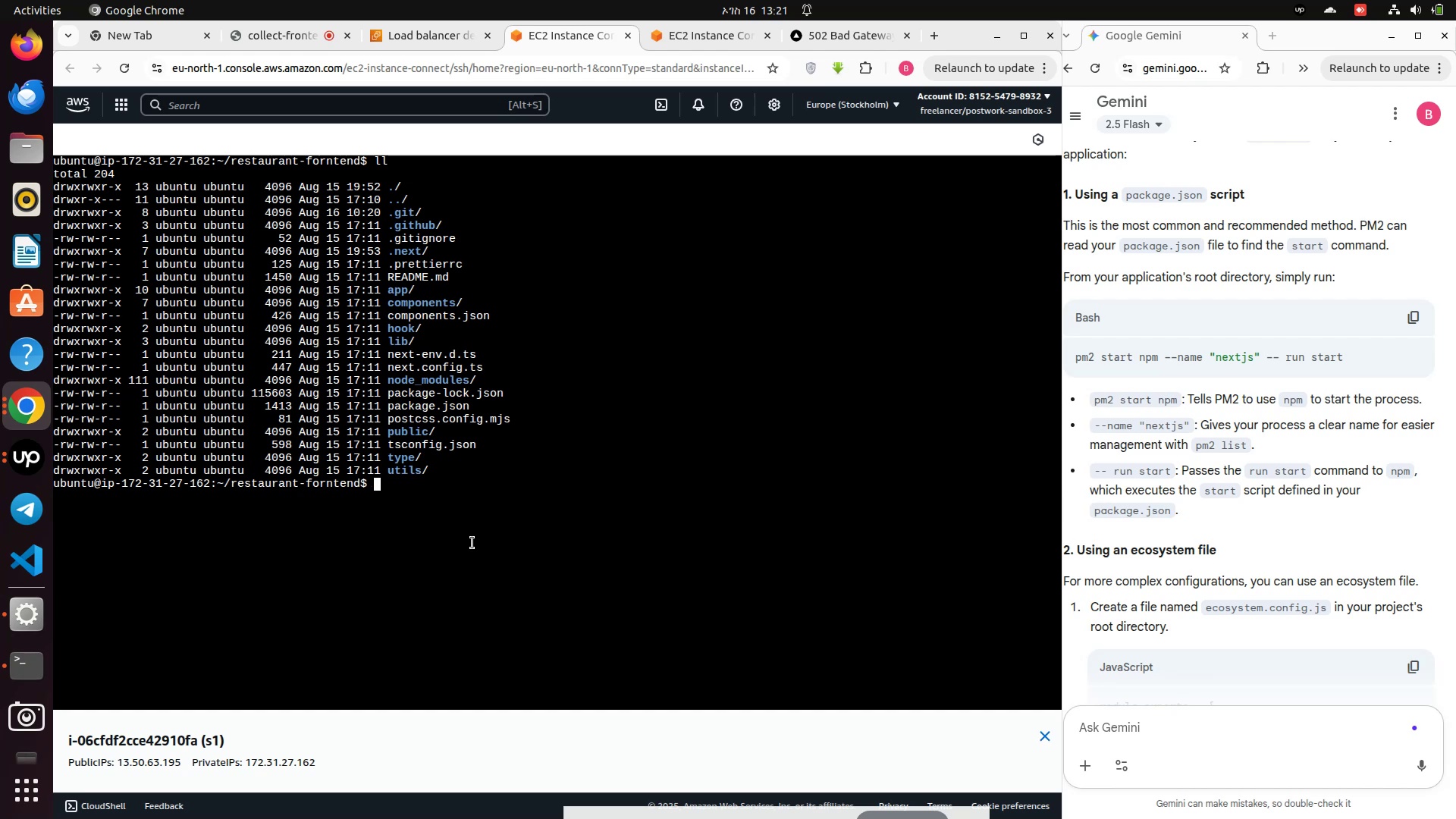 
left_click([806, 42])
 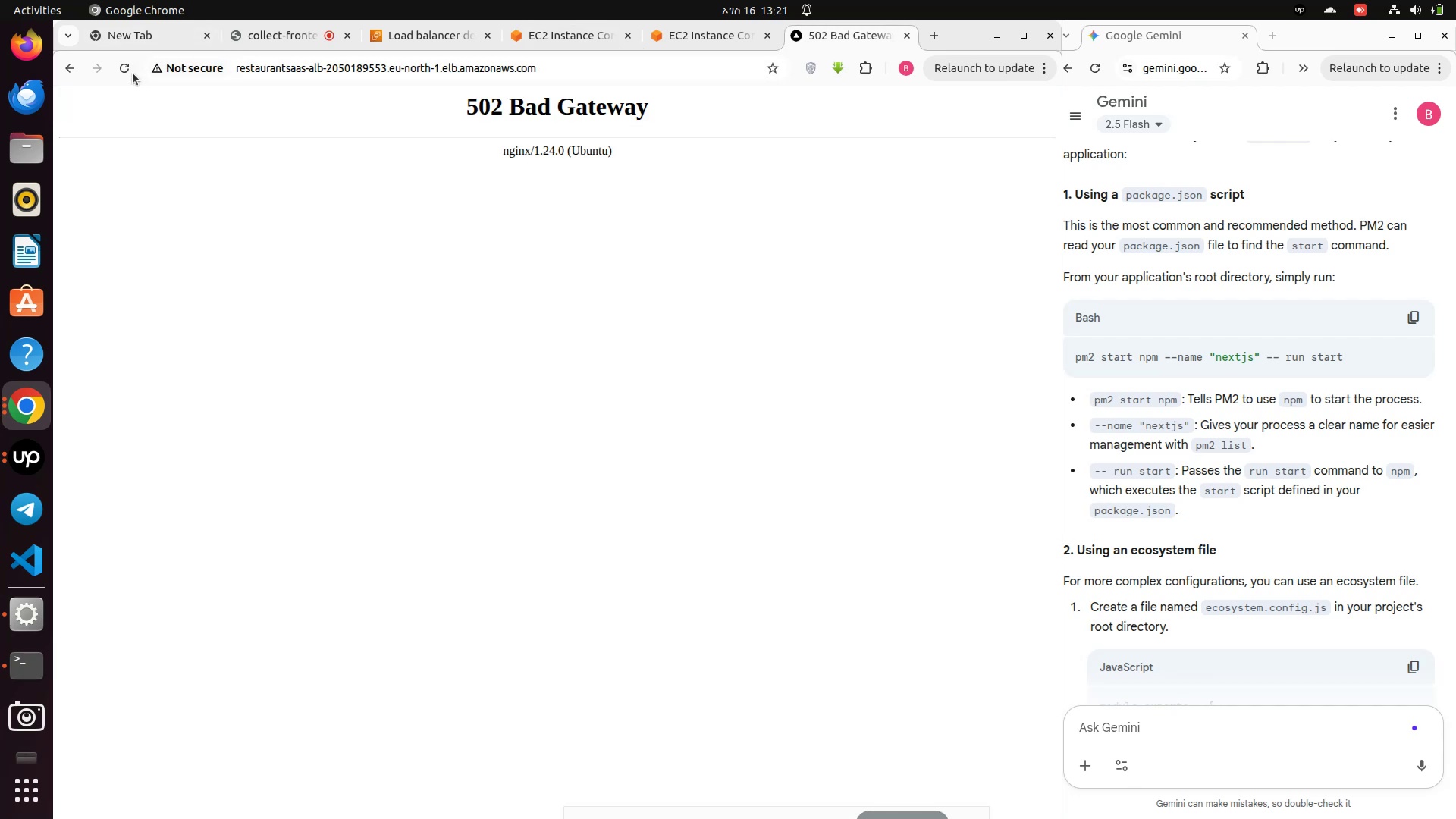 
left_click([124, 70])
 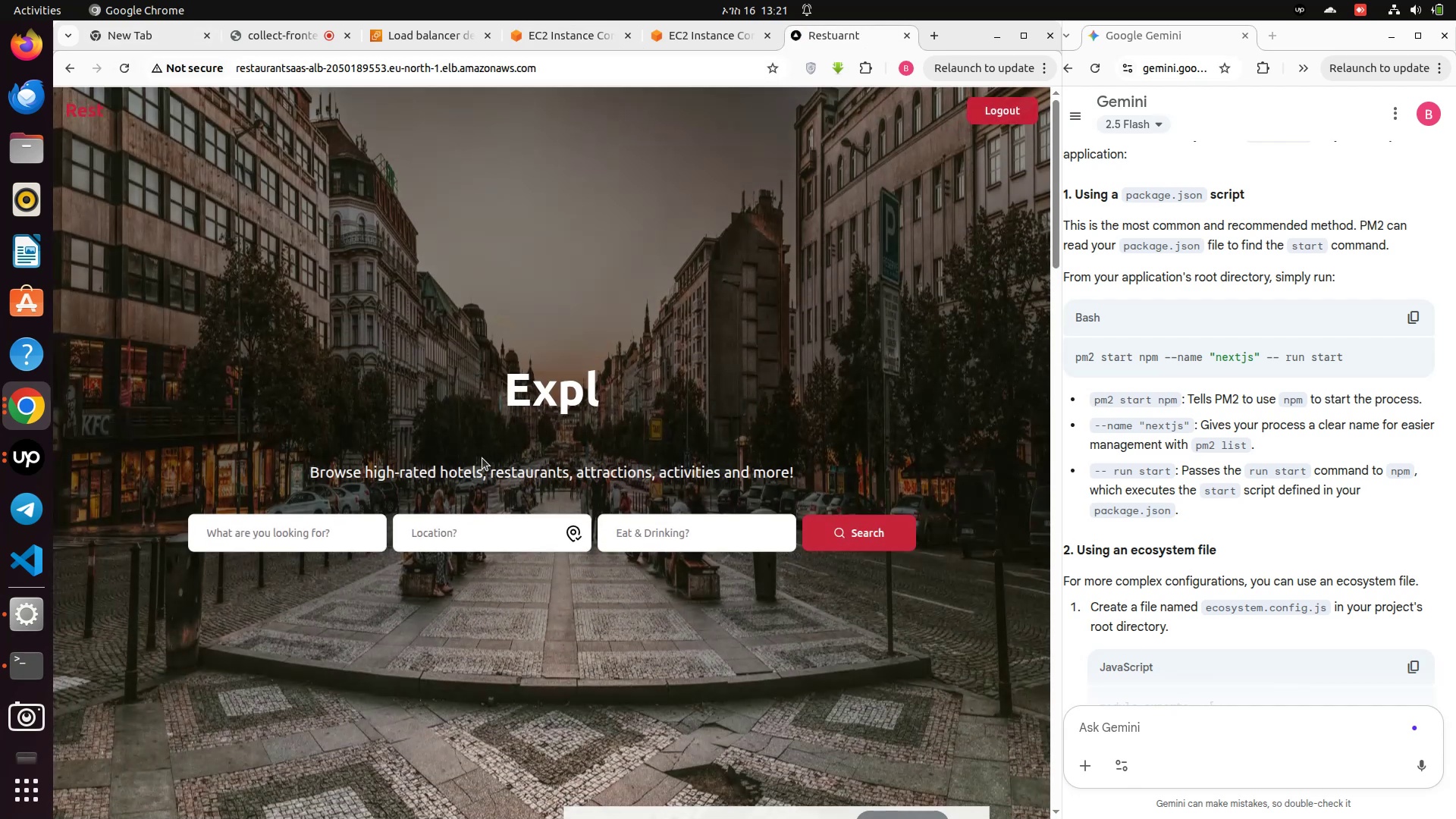 
wait(8.12)
 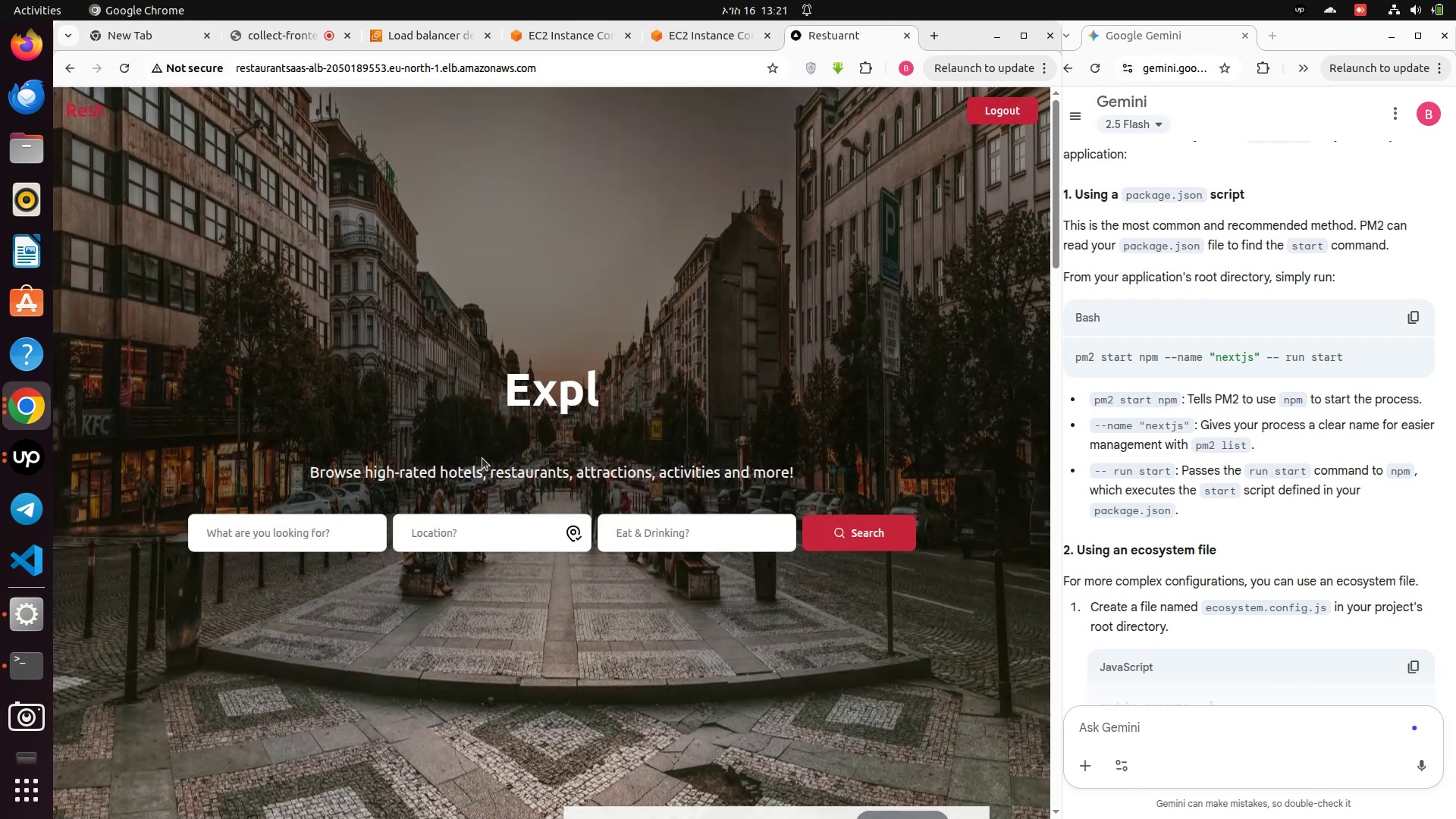 
left_click([401, 503])
 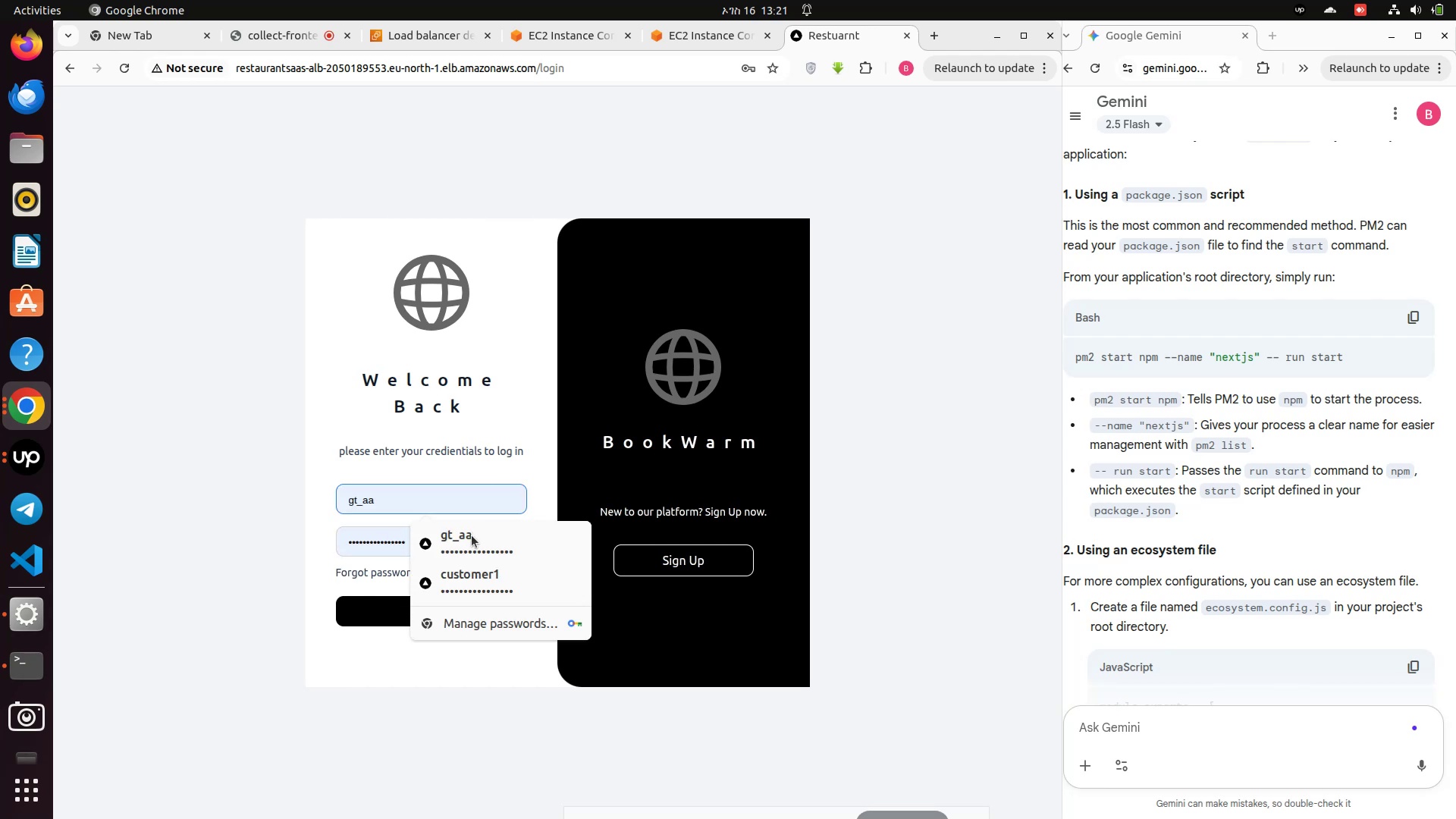 
left_click([472, 535])
 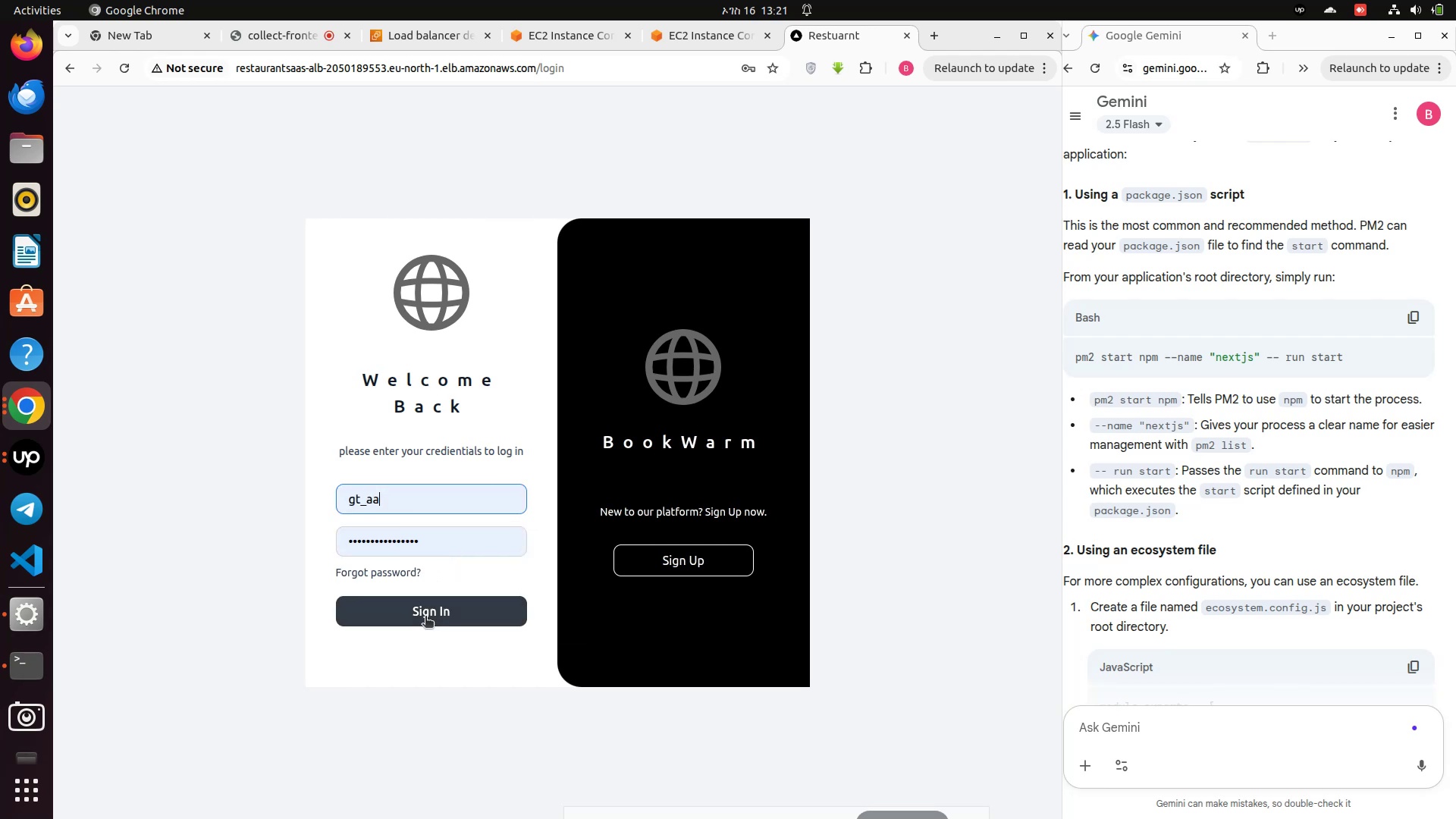 
left_click([425, 617])
 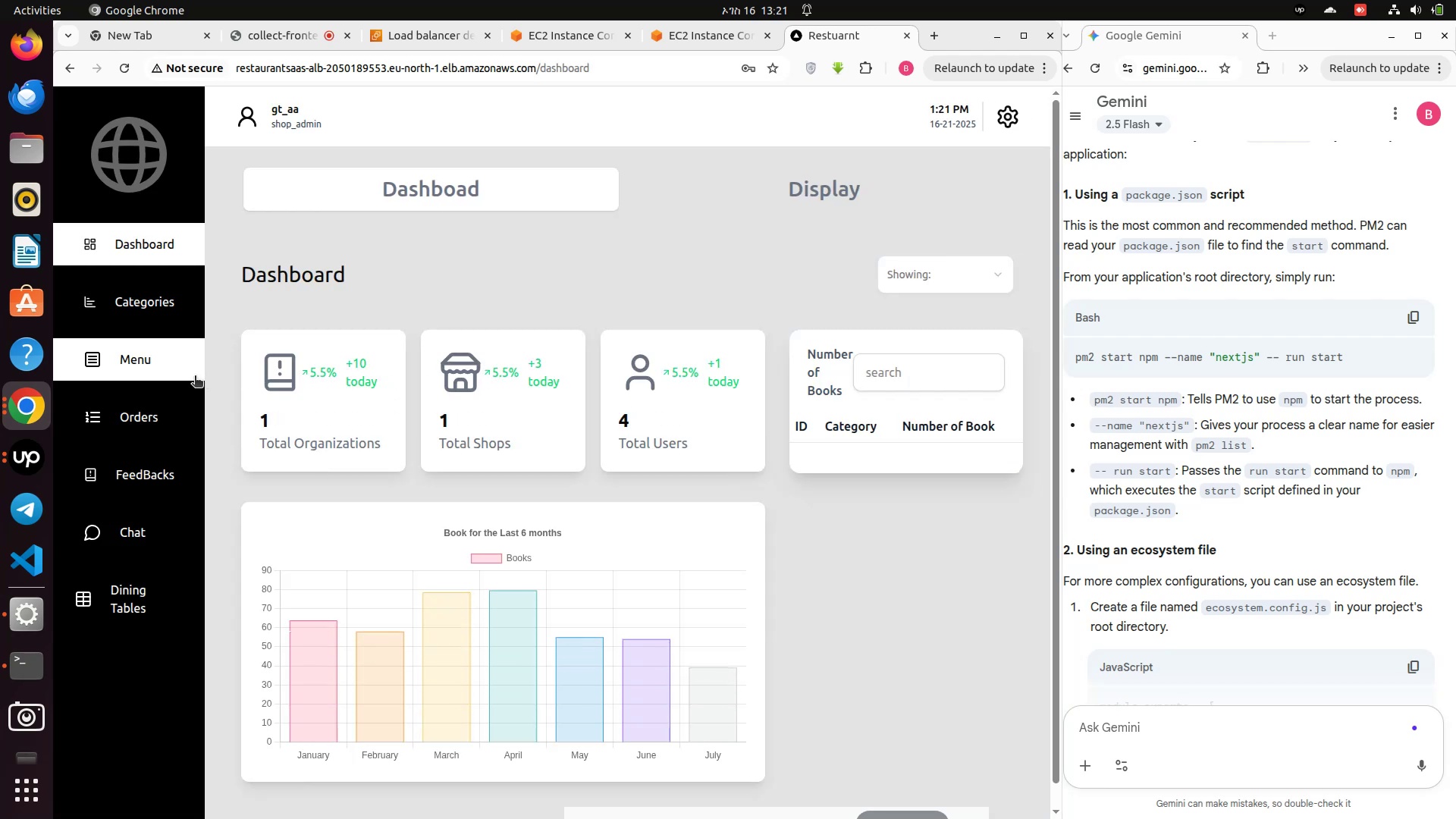 
left_click([149, 315])
 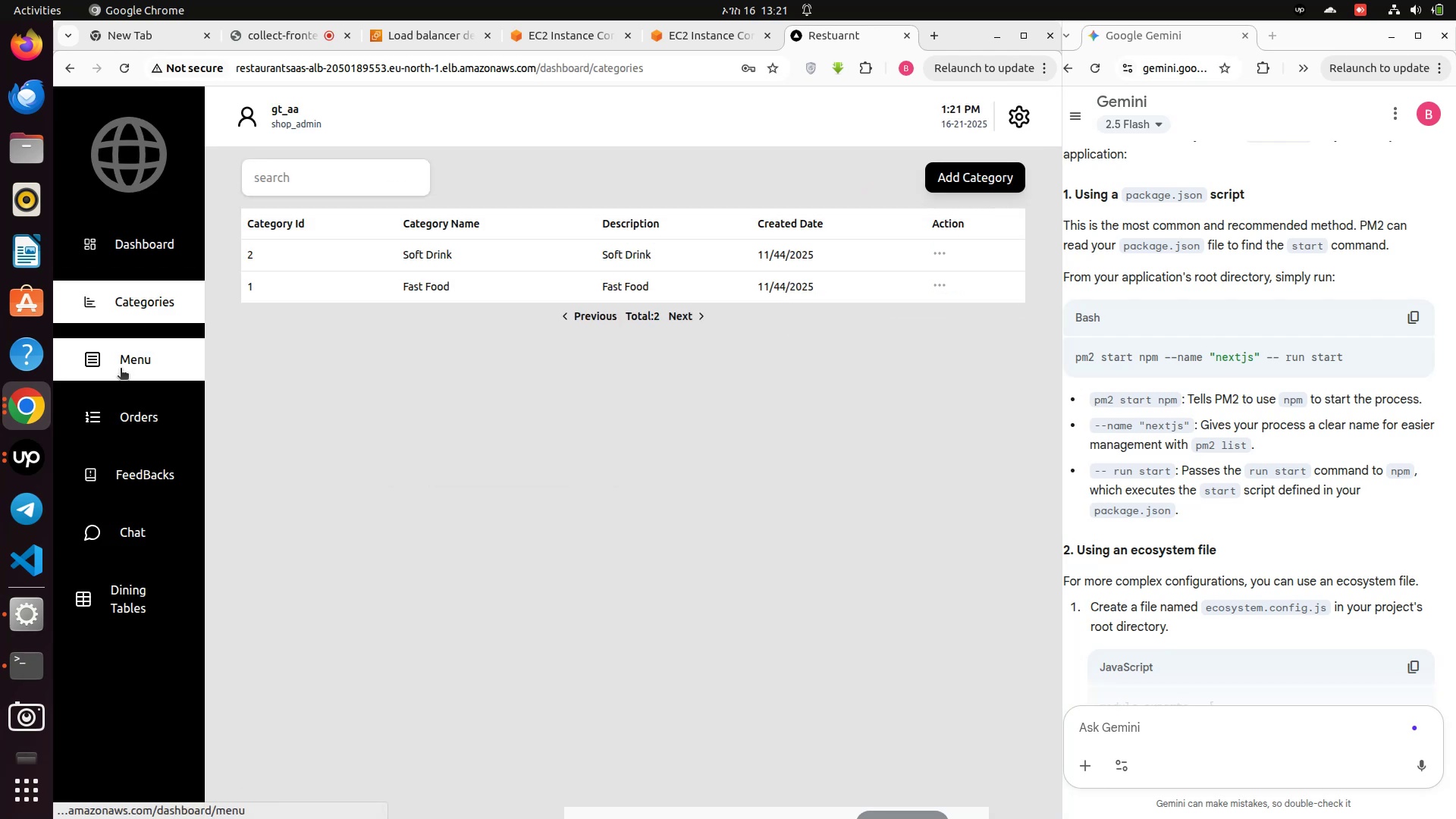 
left_click([121, 369])
 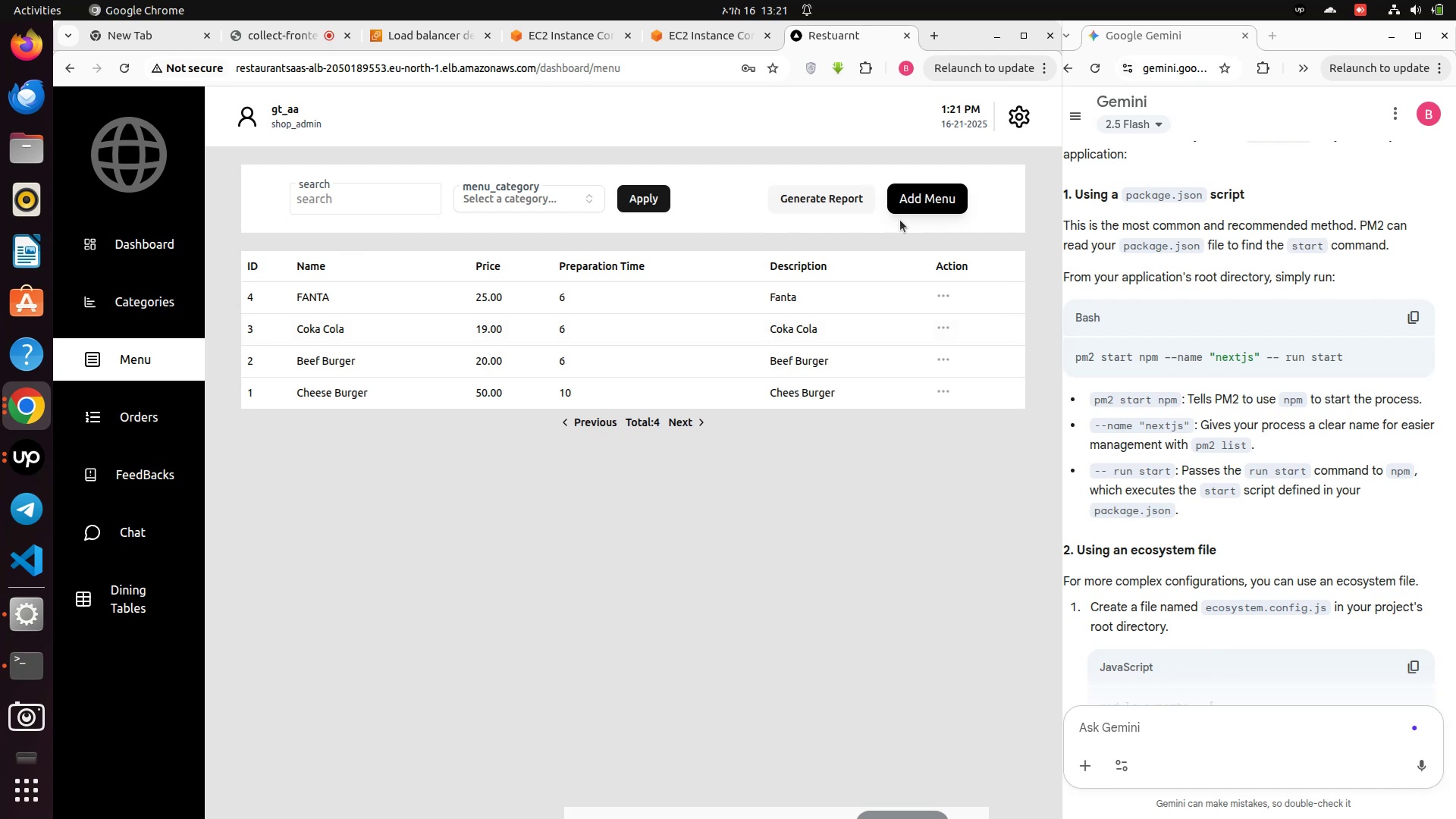 
left_click([824, 199])
 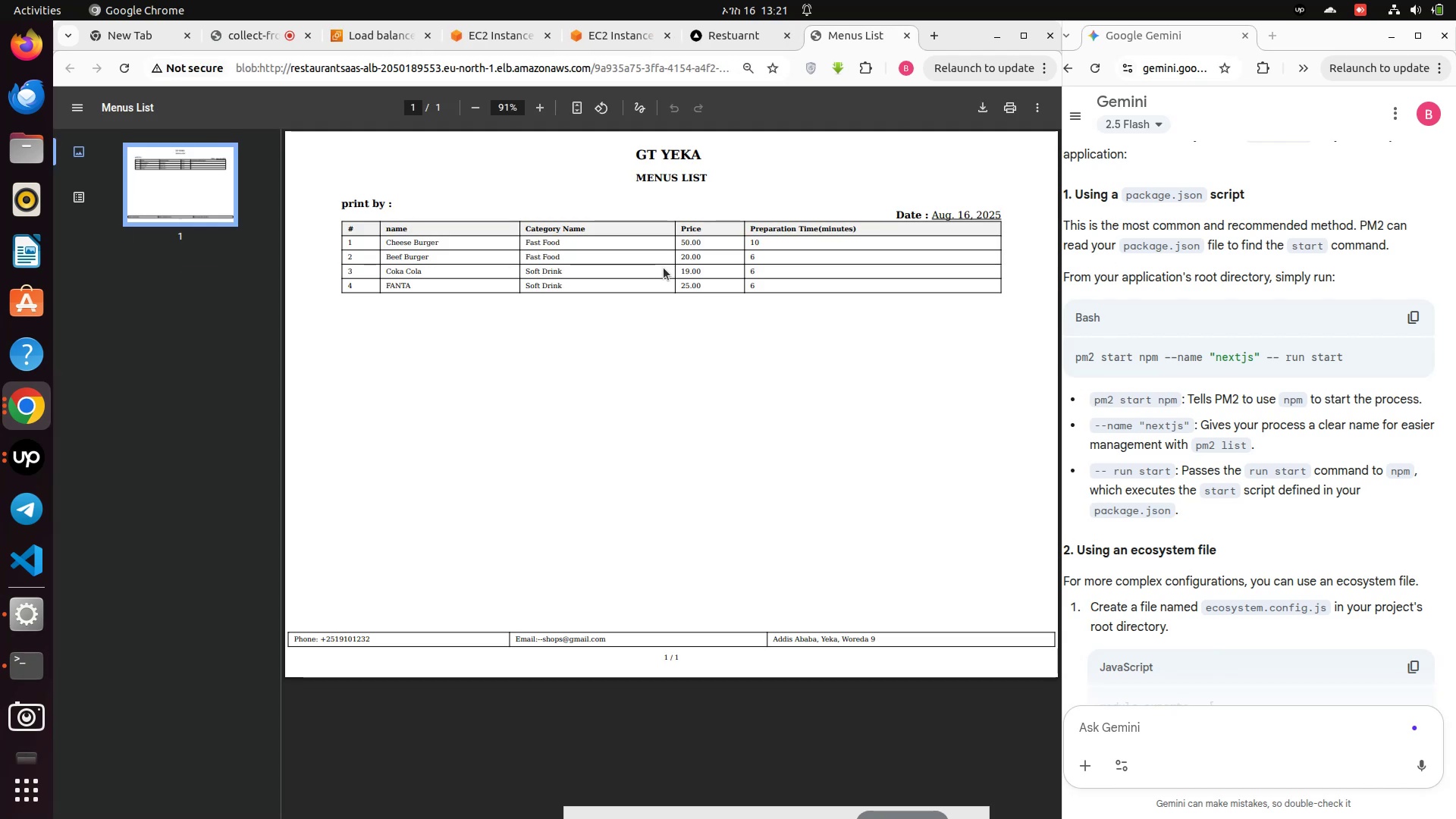 
mouse_move([905, 39])
 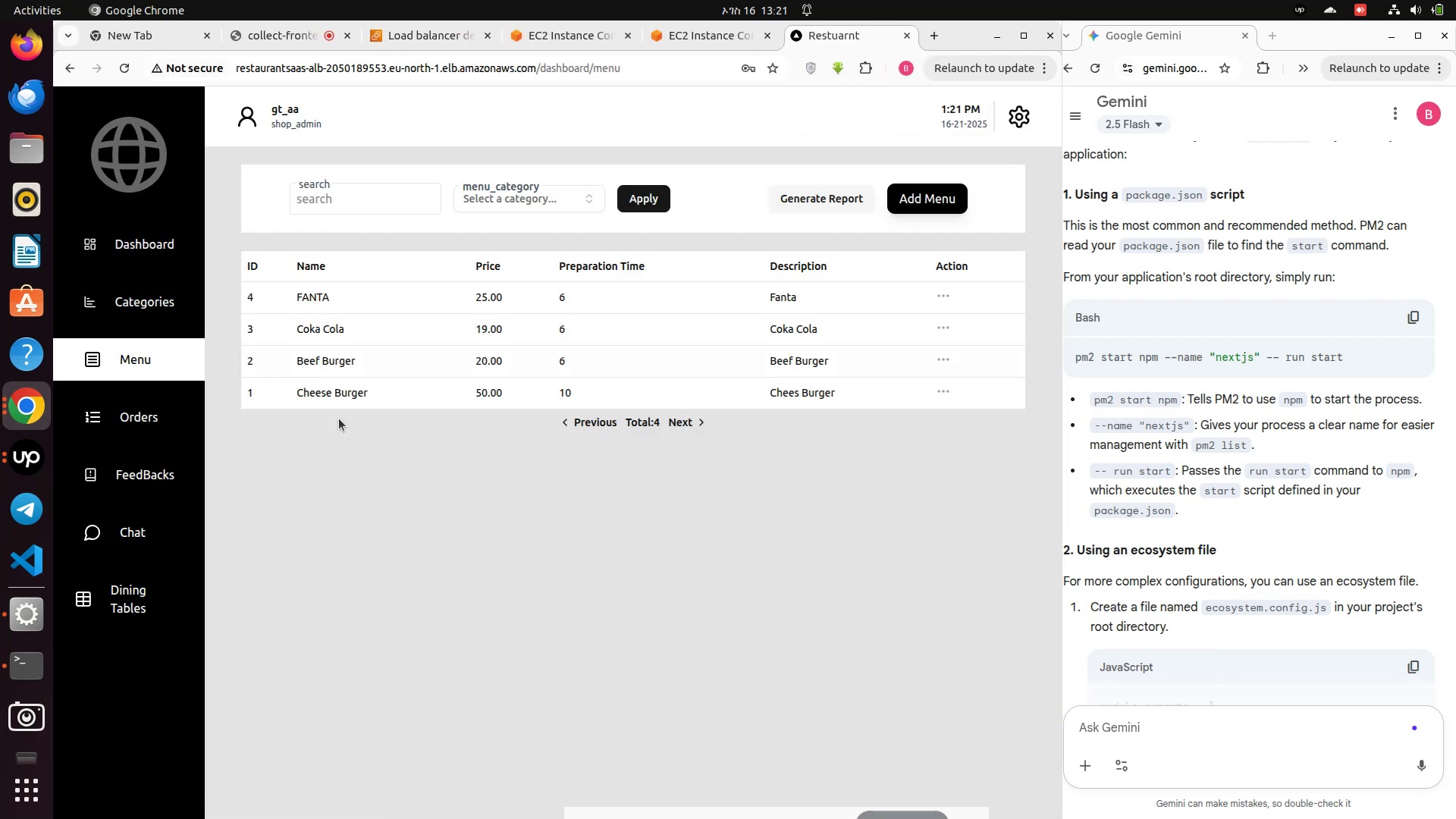 
left_click([158, 423])
 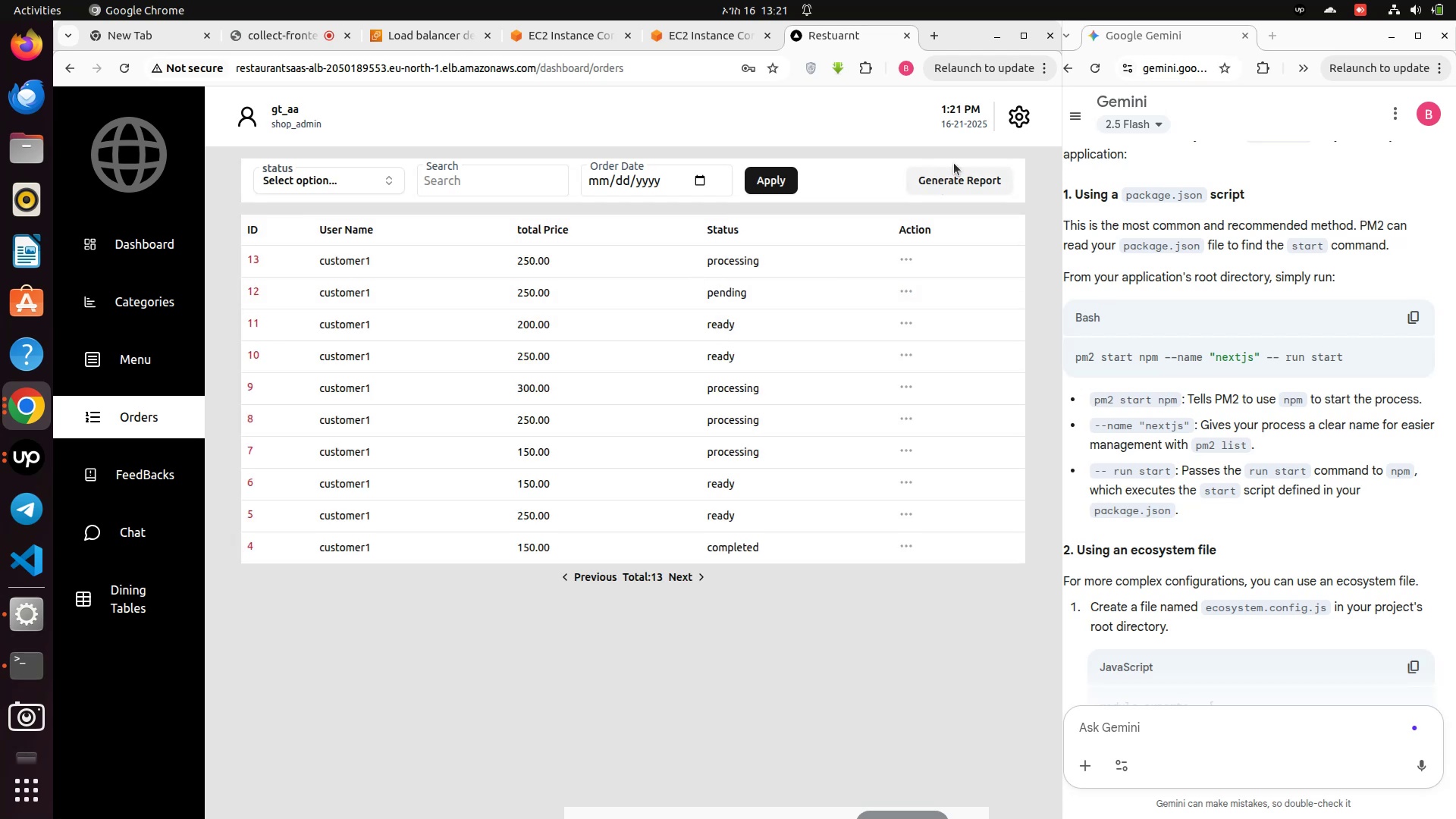 
left_click([942, 190])
 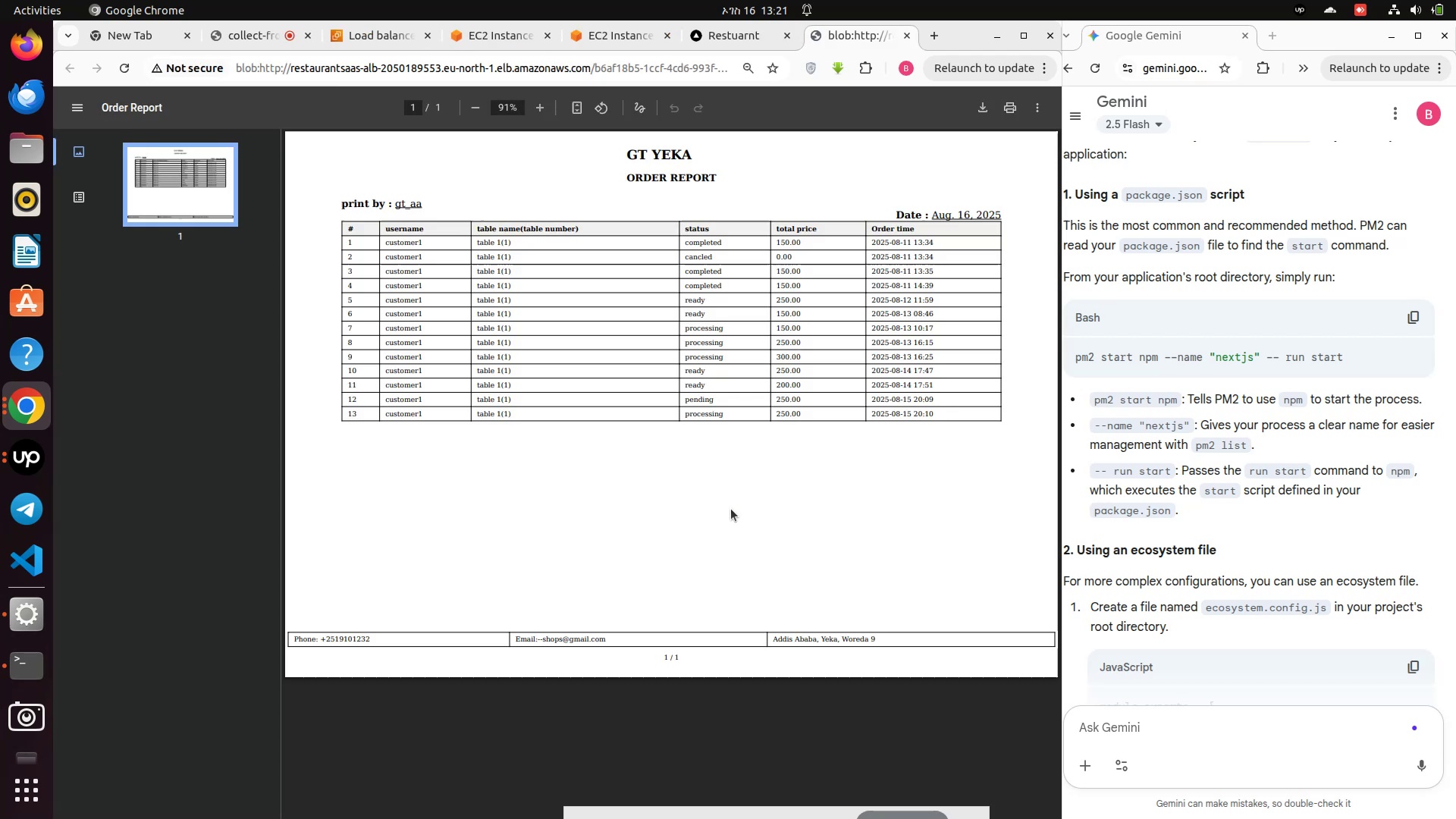 
scroll: coordinate [750, 400], scroll_direction: up, amount: 1.0
 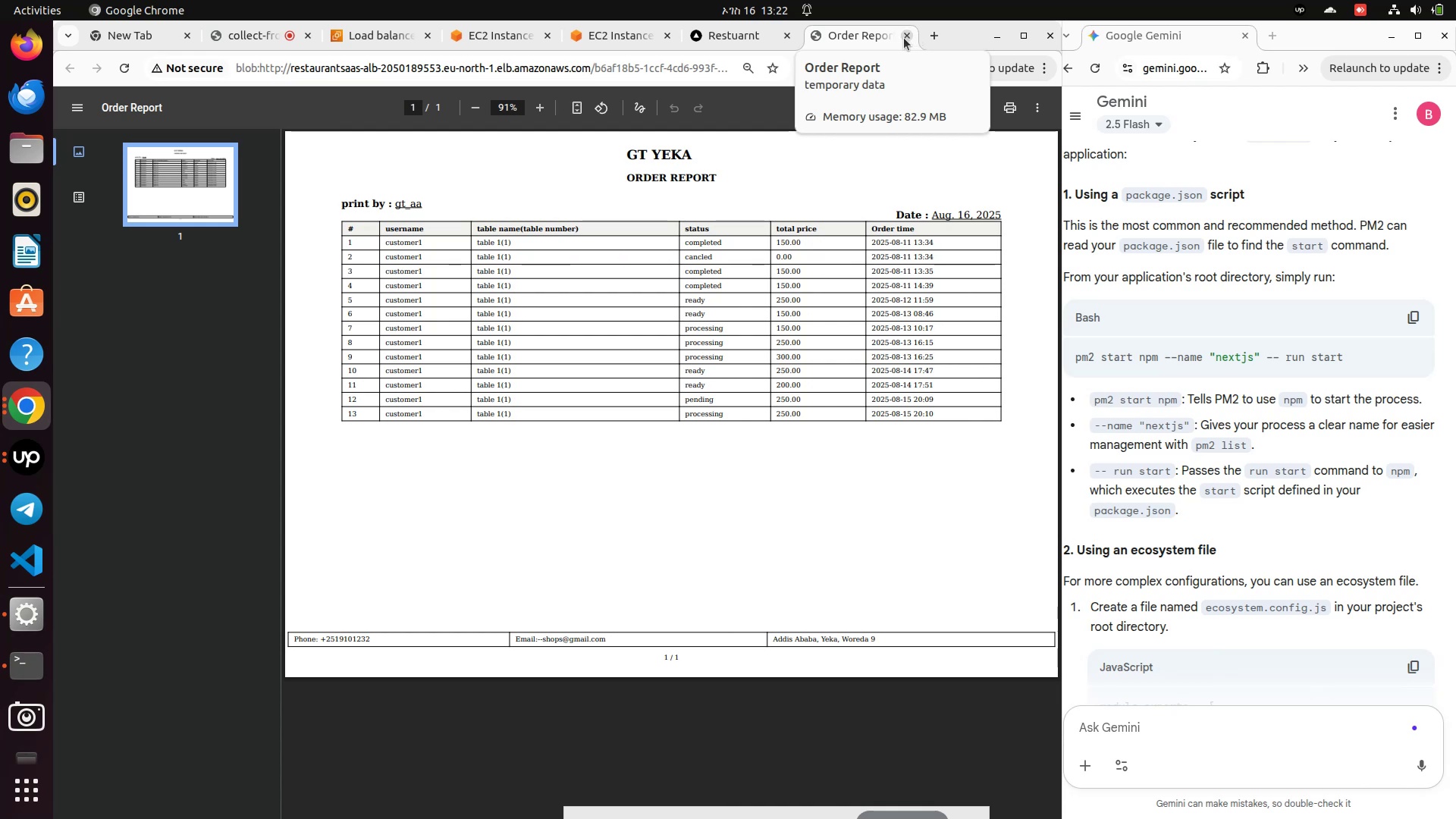 
wait(6.07)
 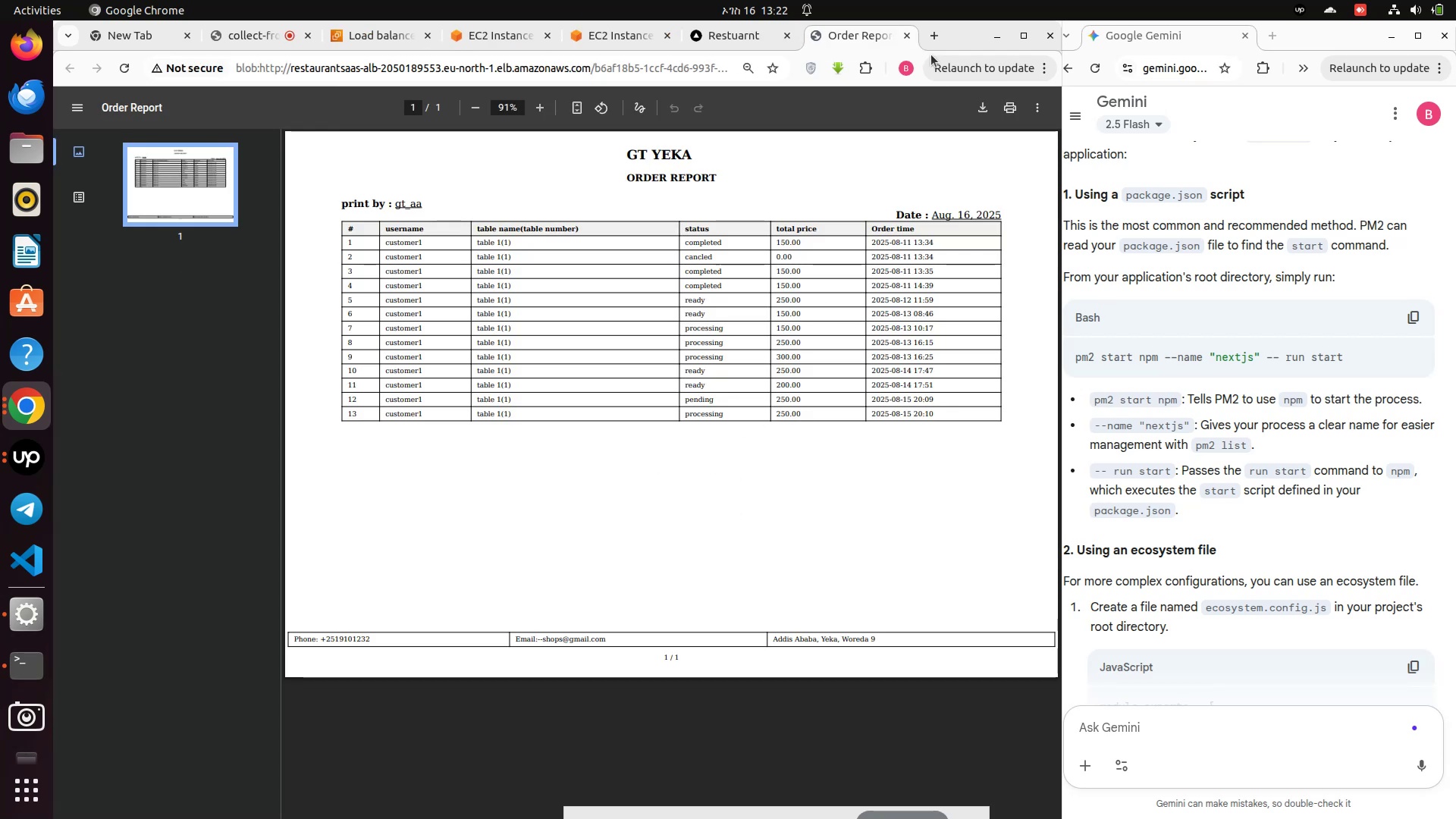 
left_click([904, 38])
 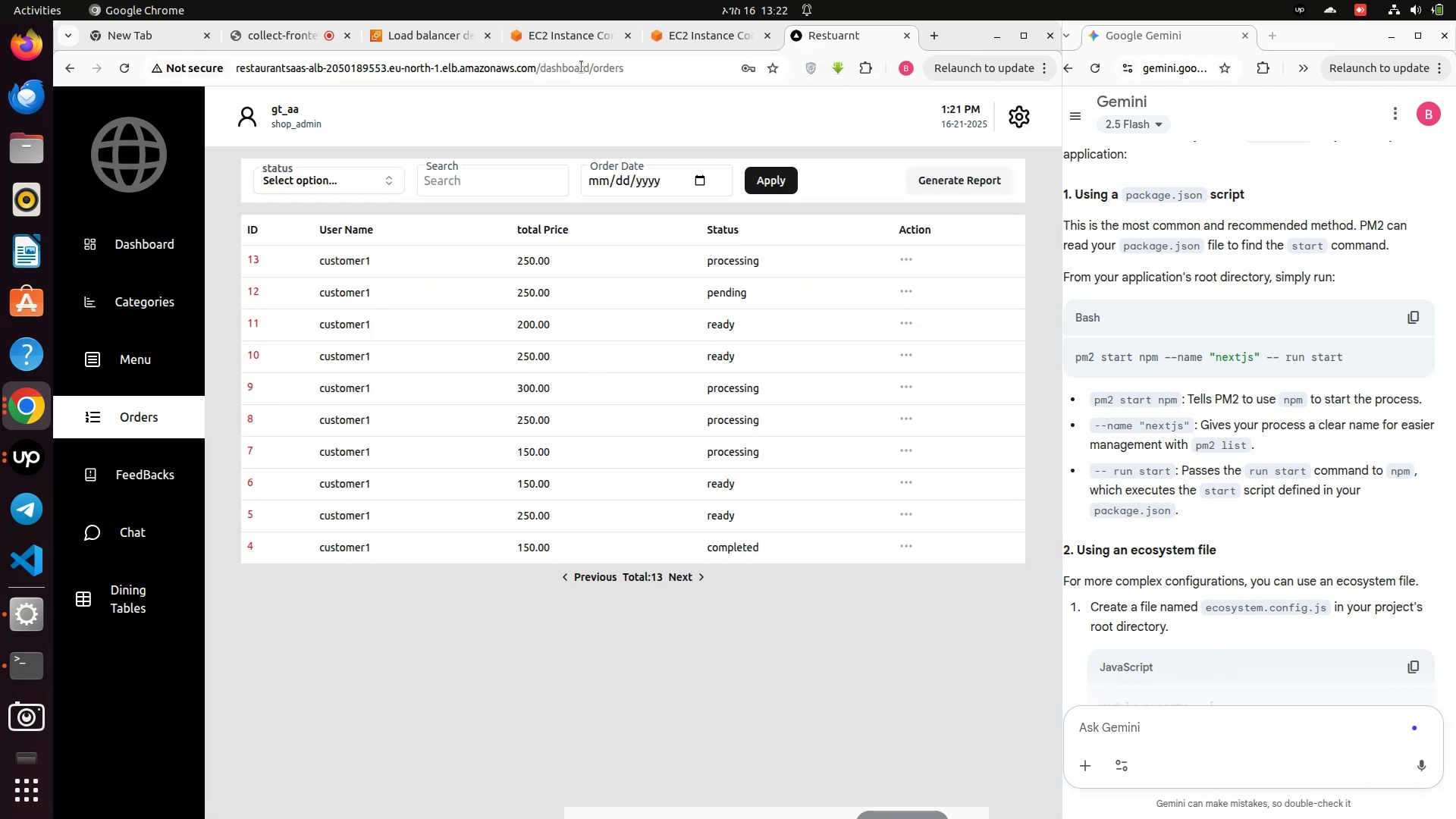 
left_click([567, 42])
 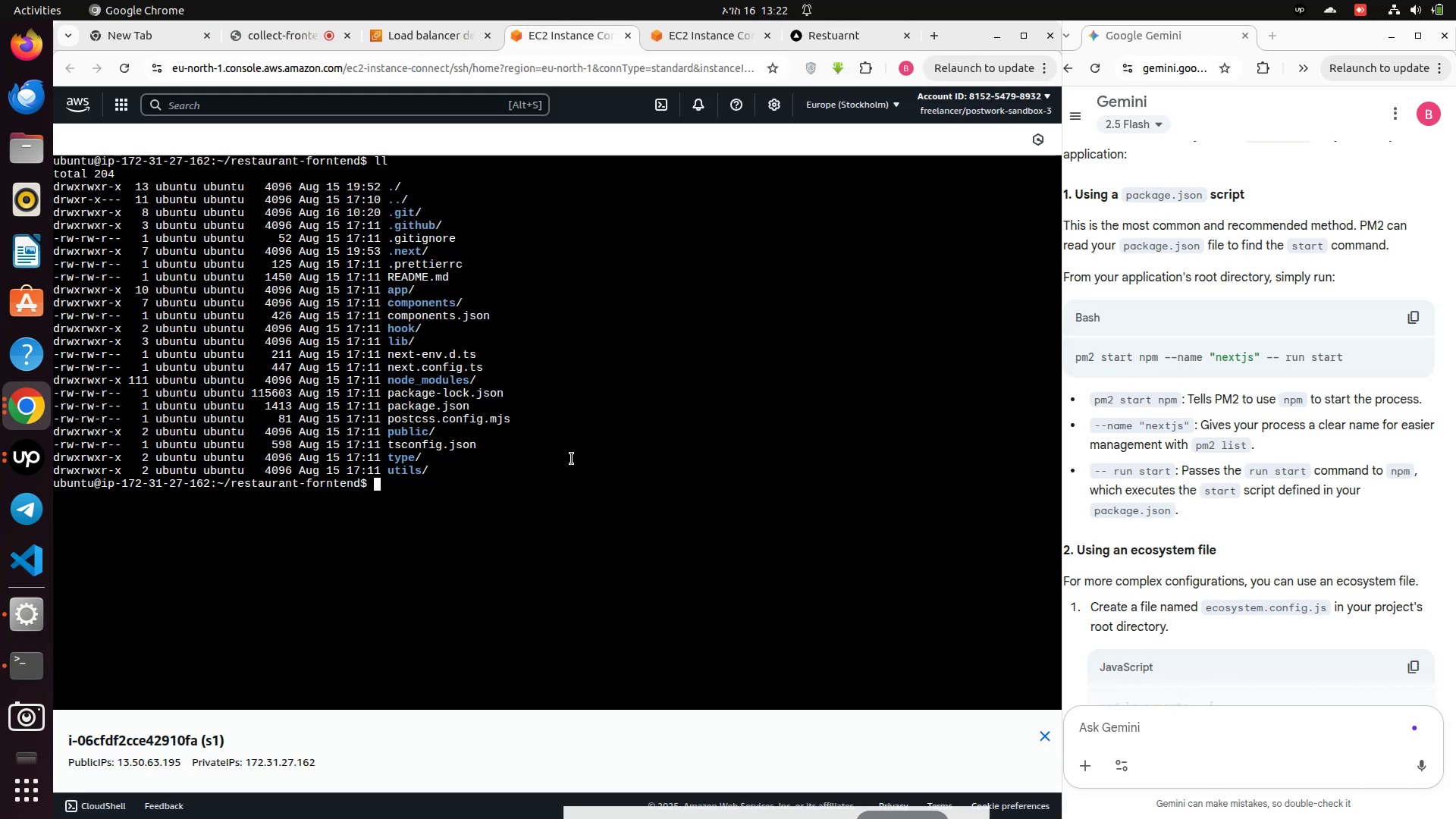 
type(cd )
 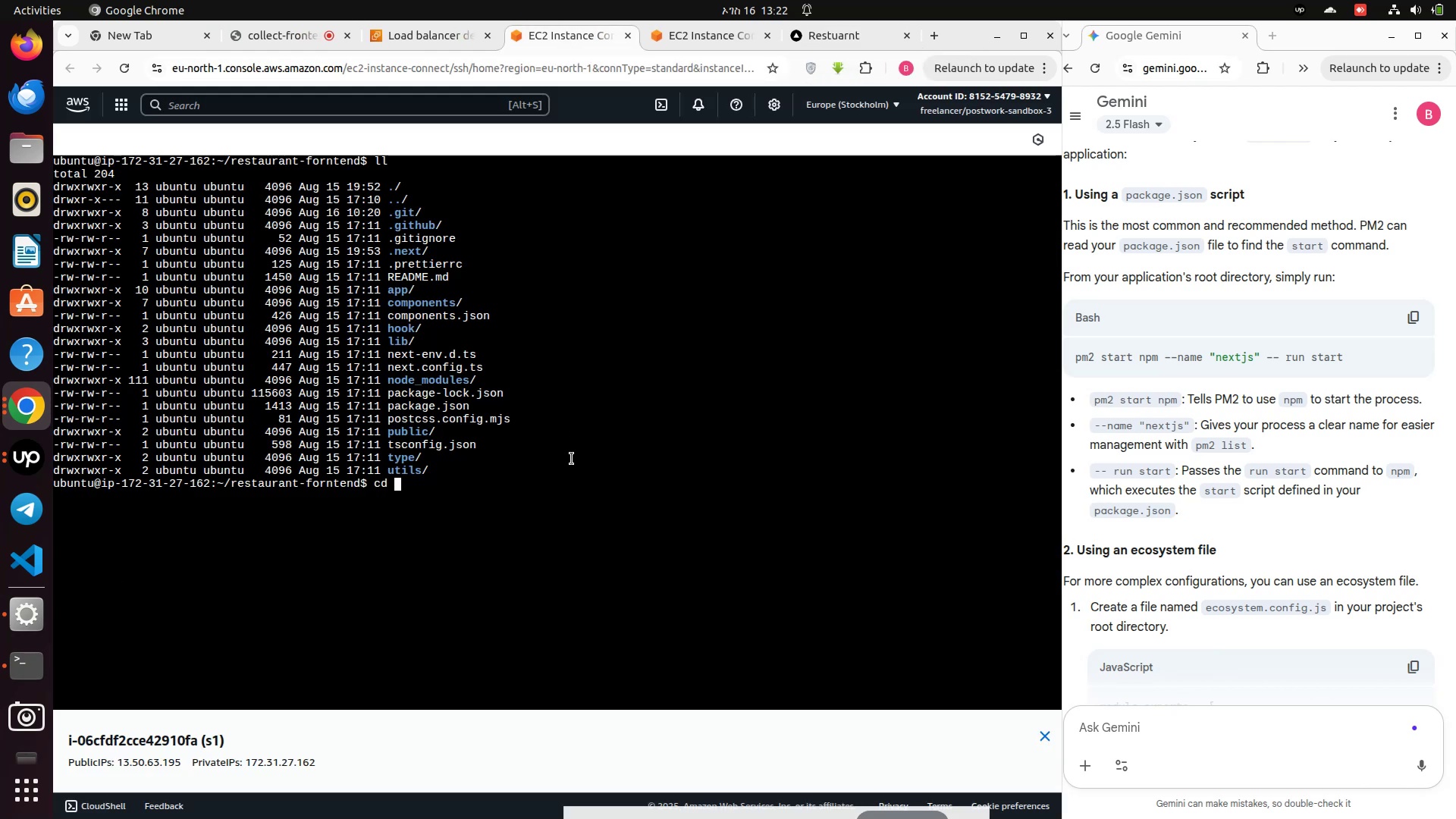 
key(Enter)
 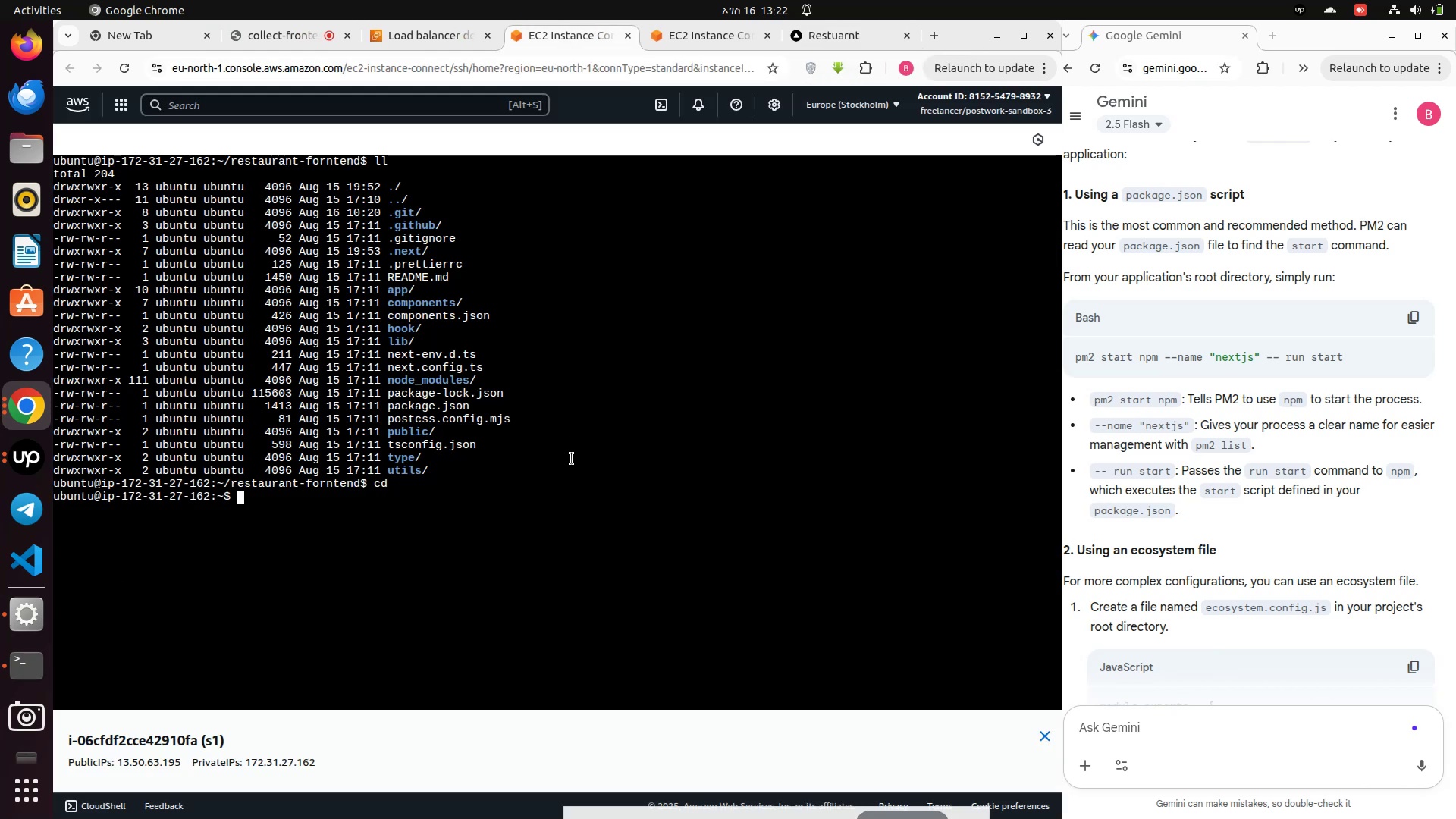 
type(ls)
 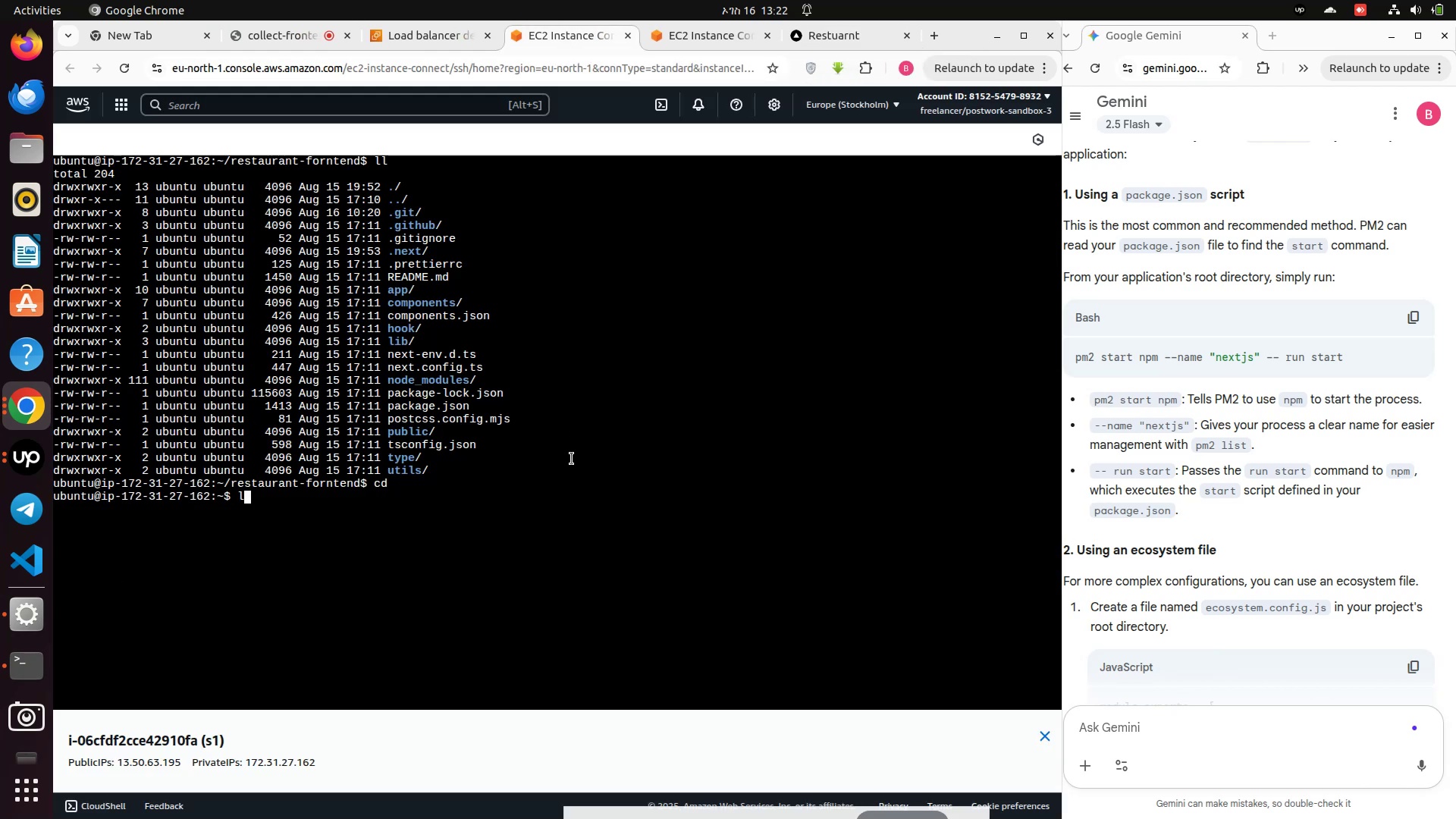 
key(Enter)
 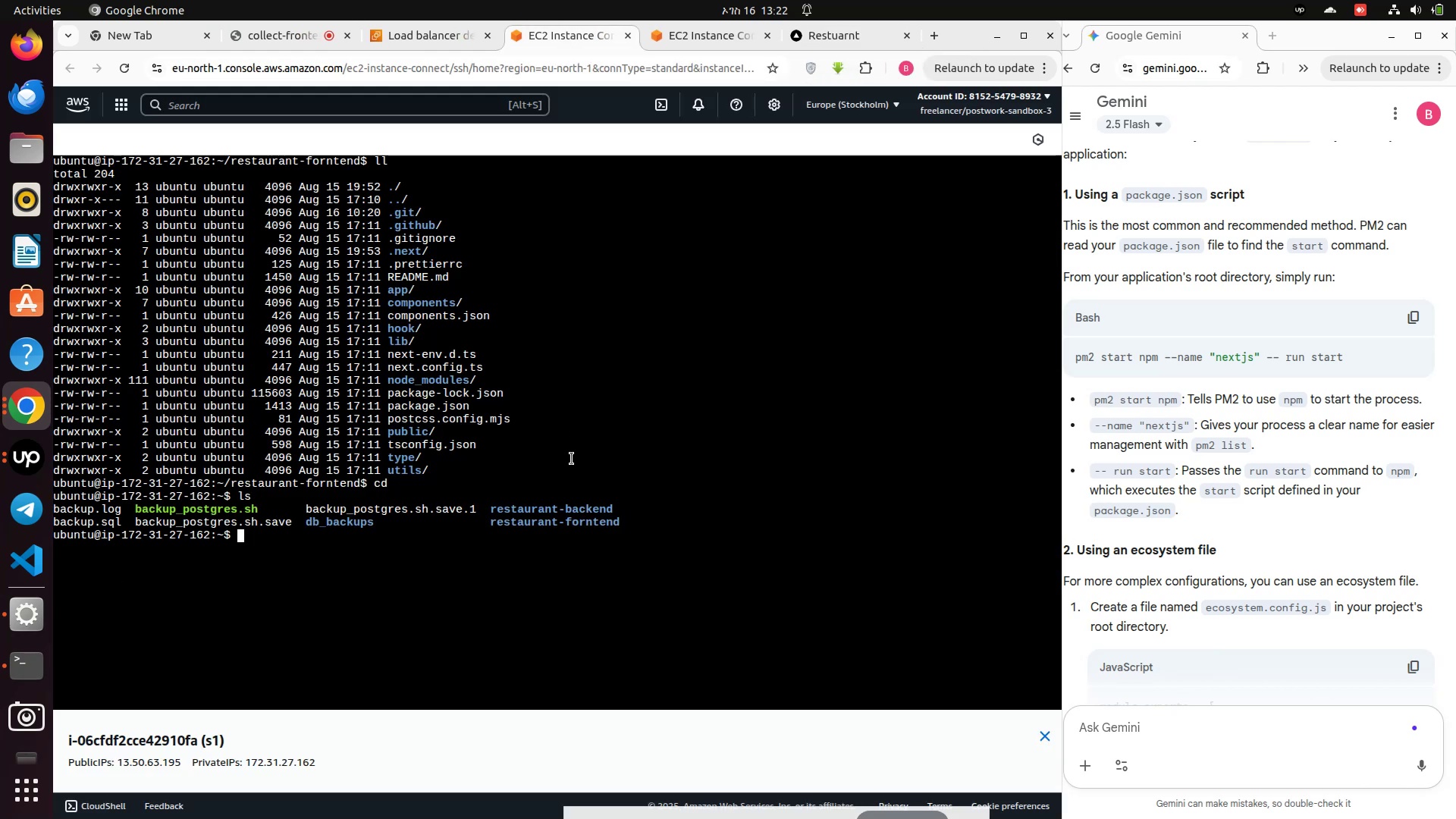 
type(cd .ssh)
 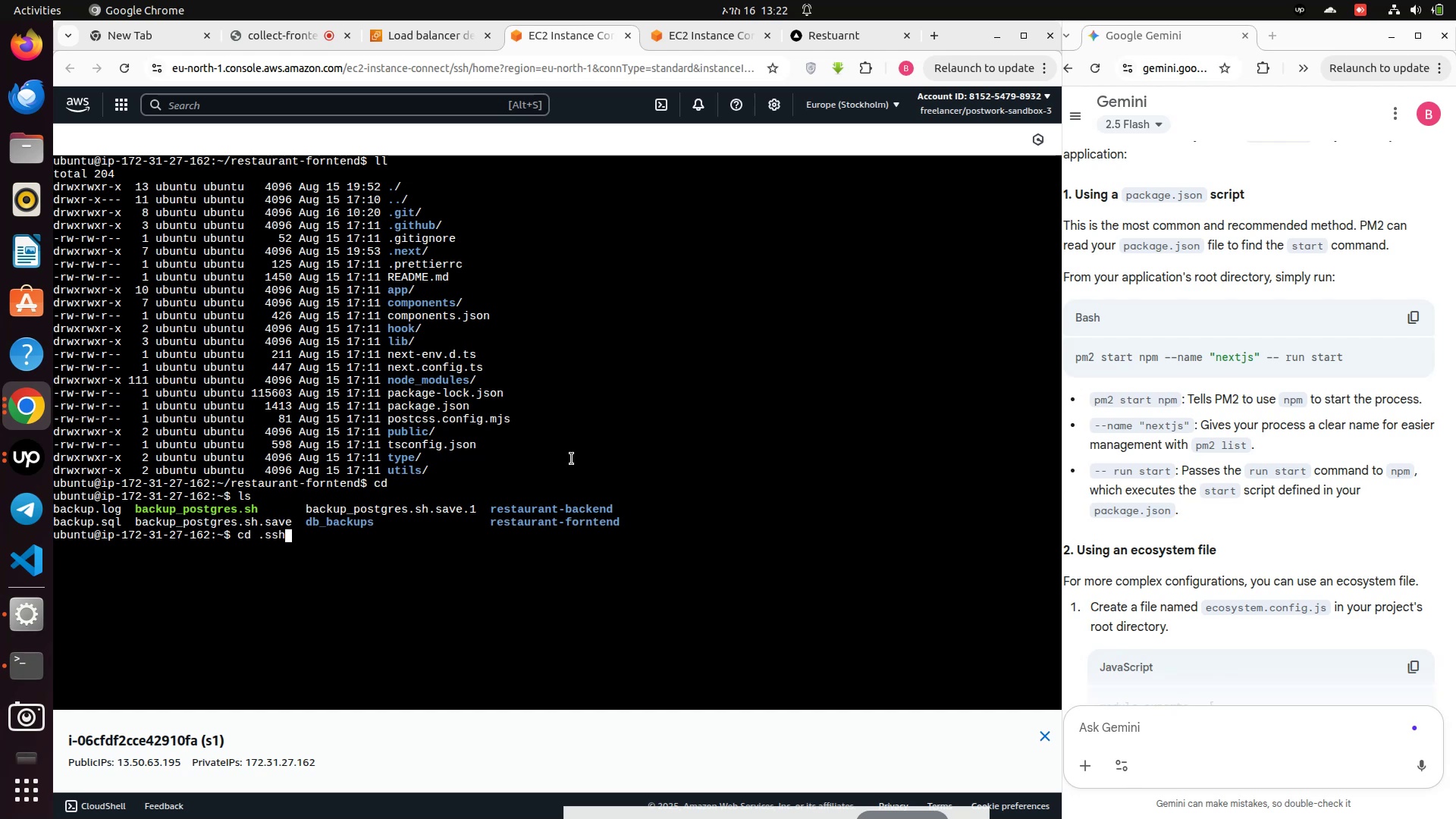 
wait(11.46)
 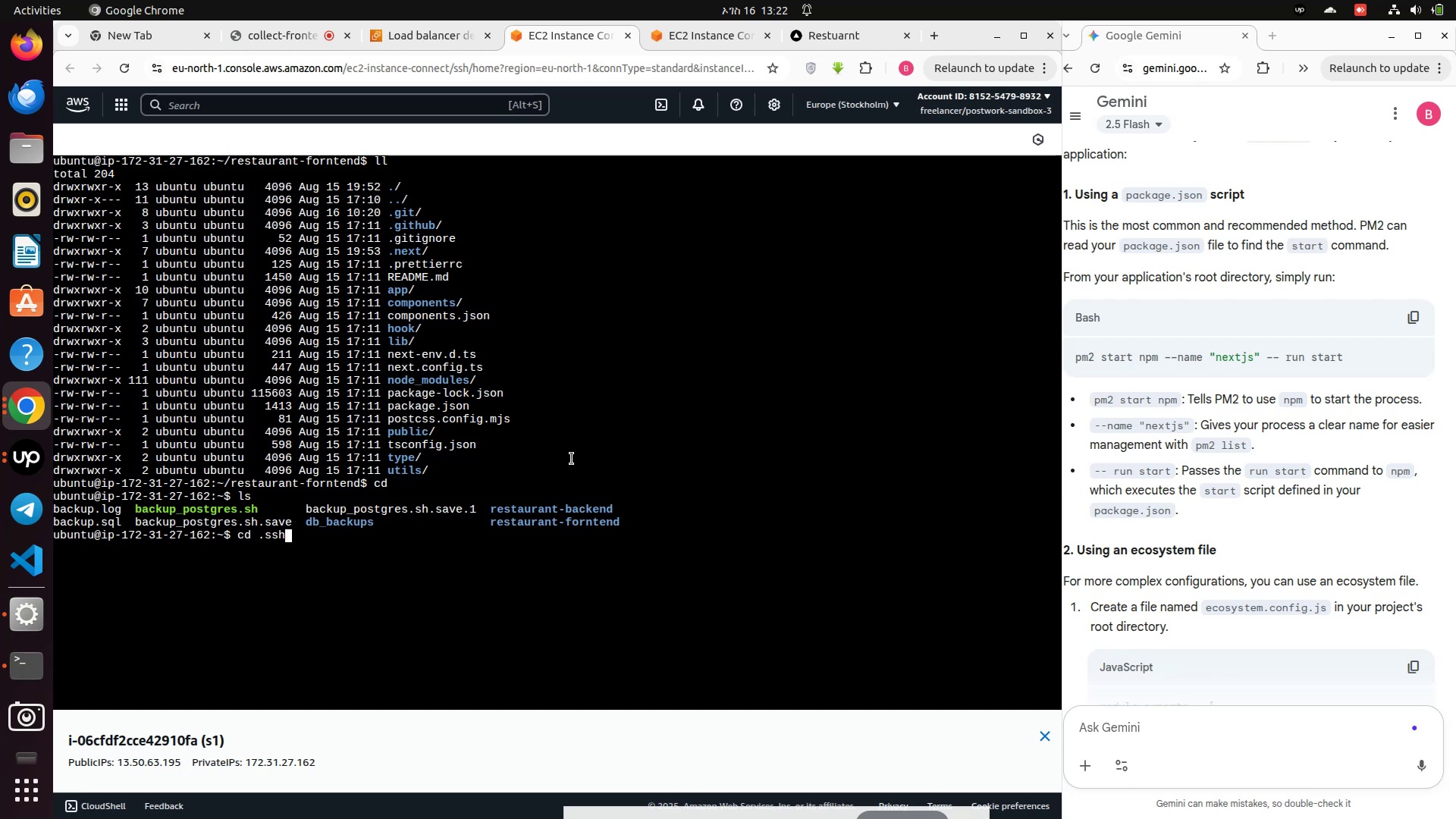 
key(Enter)
 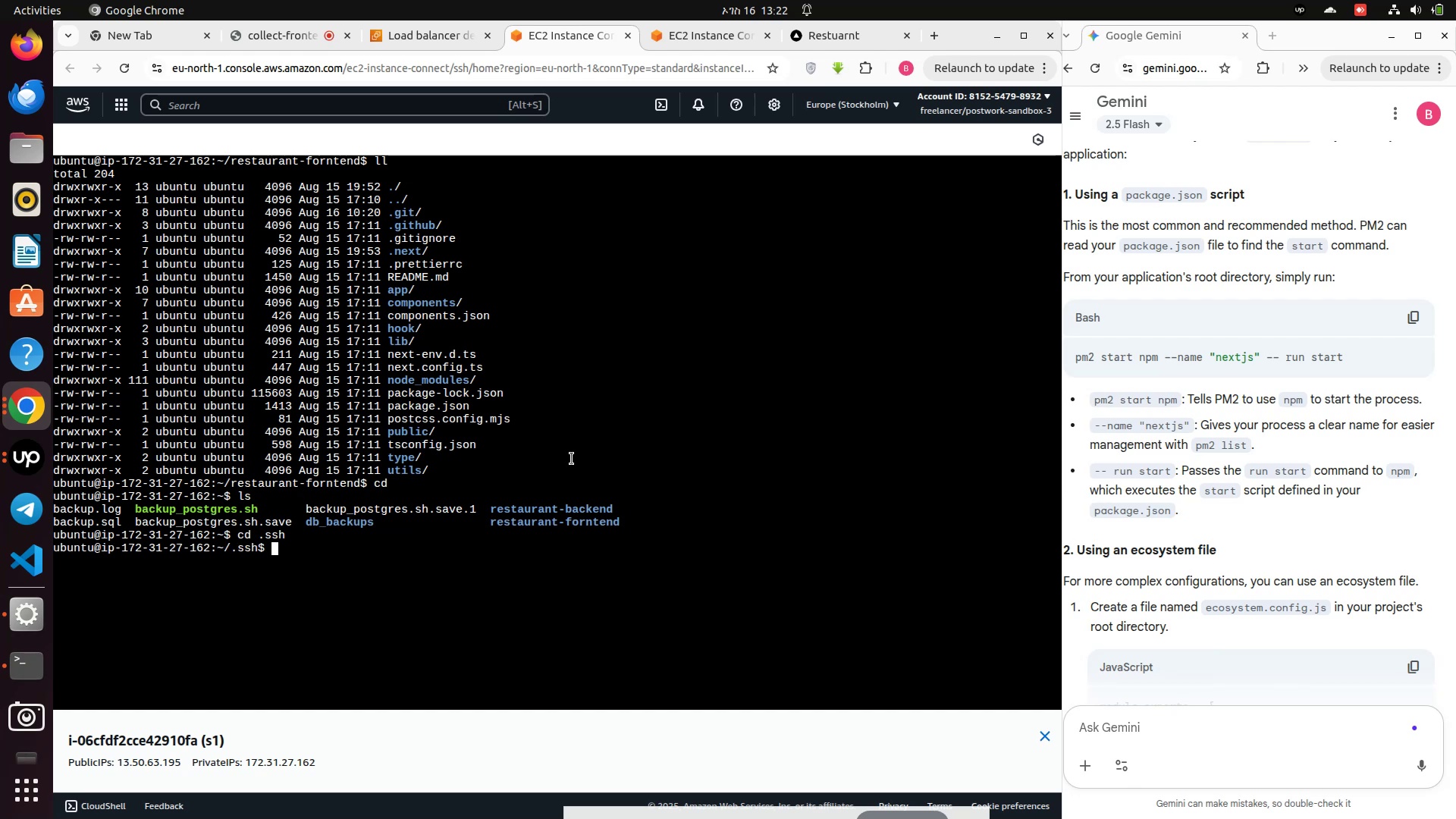 
type(ll)
 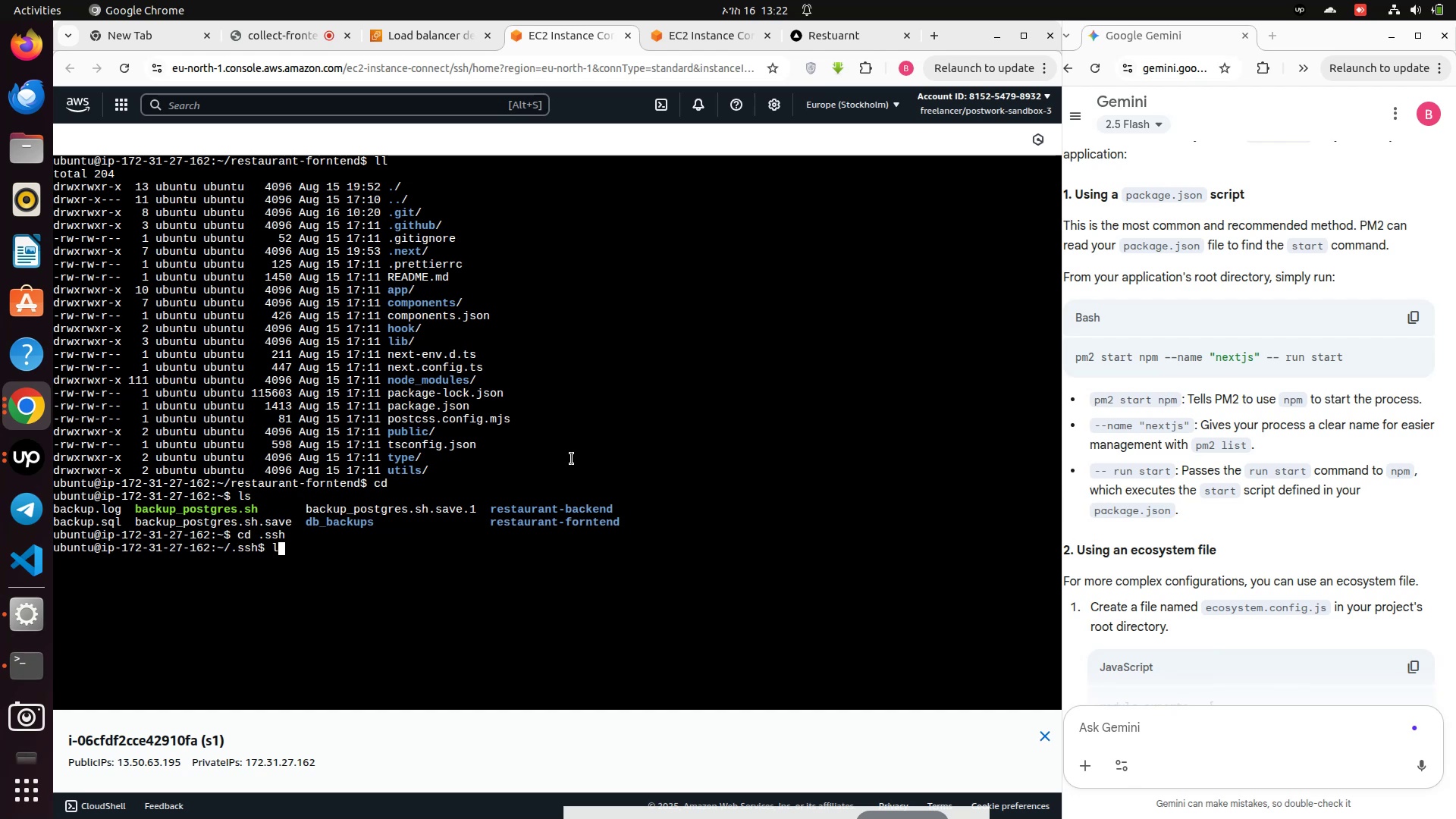 
key(Enter)
 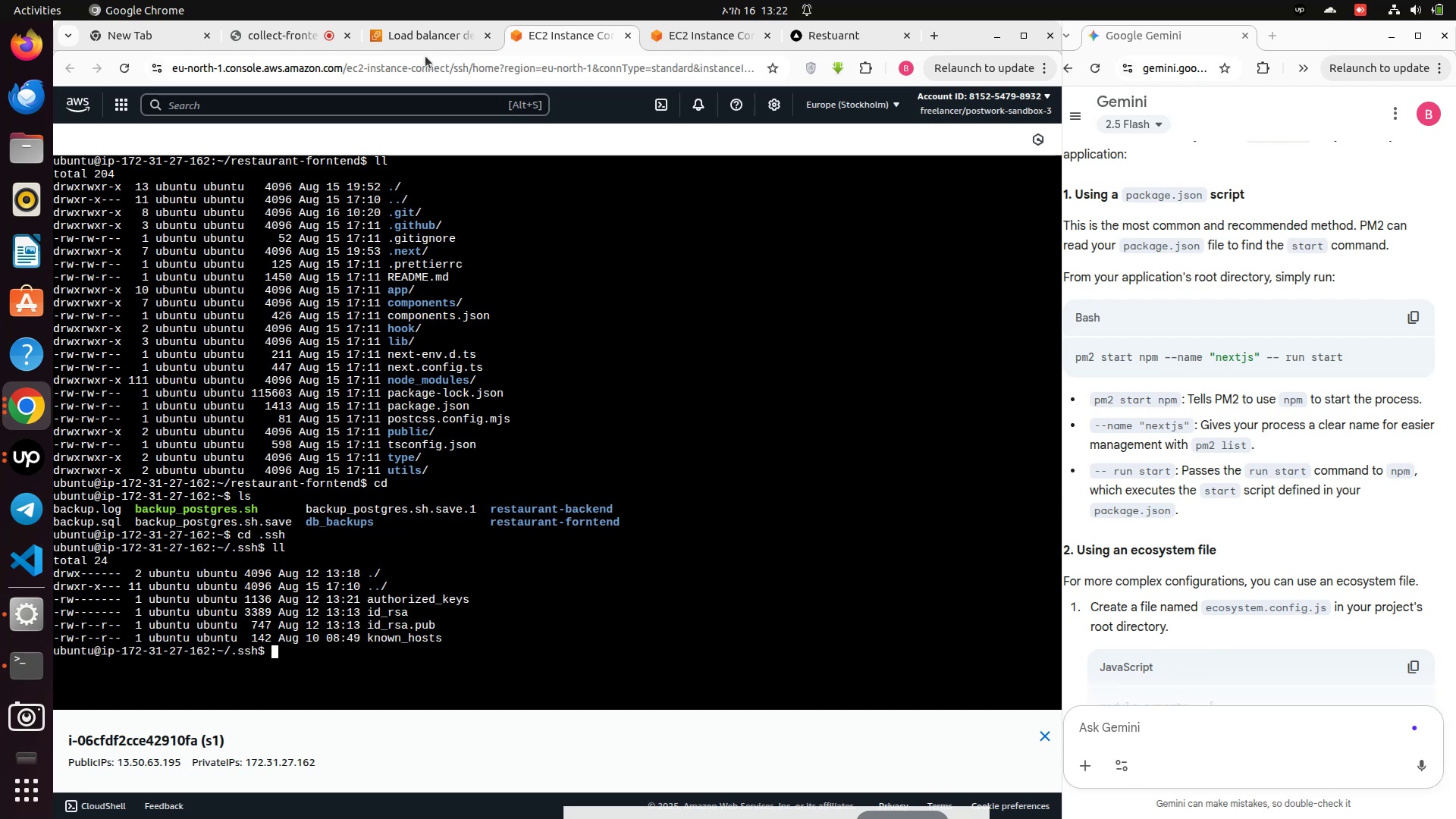 
wait(7.12)
 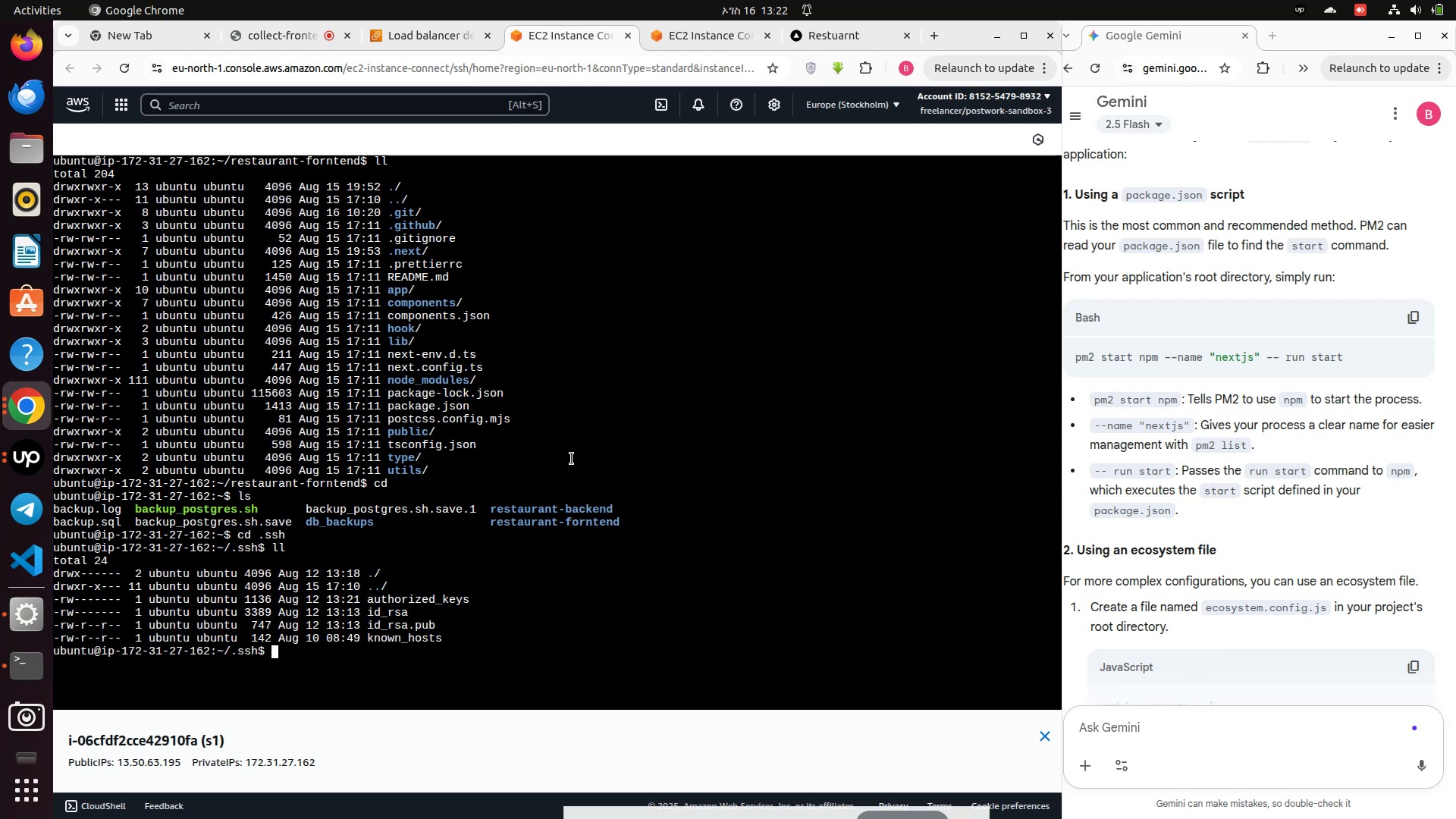 
left_click([686, 28])
 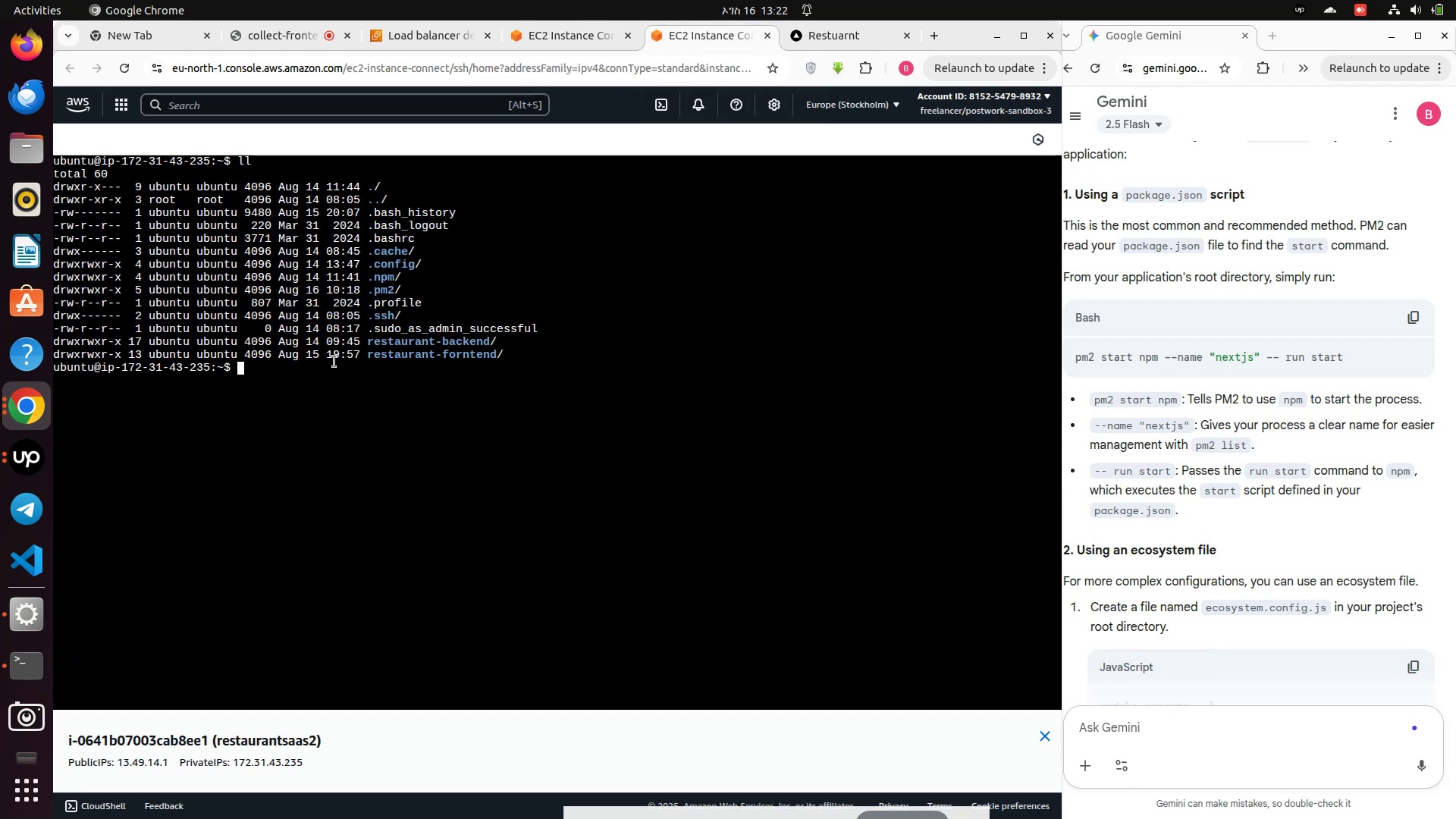 
left_click([334, 362])
 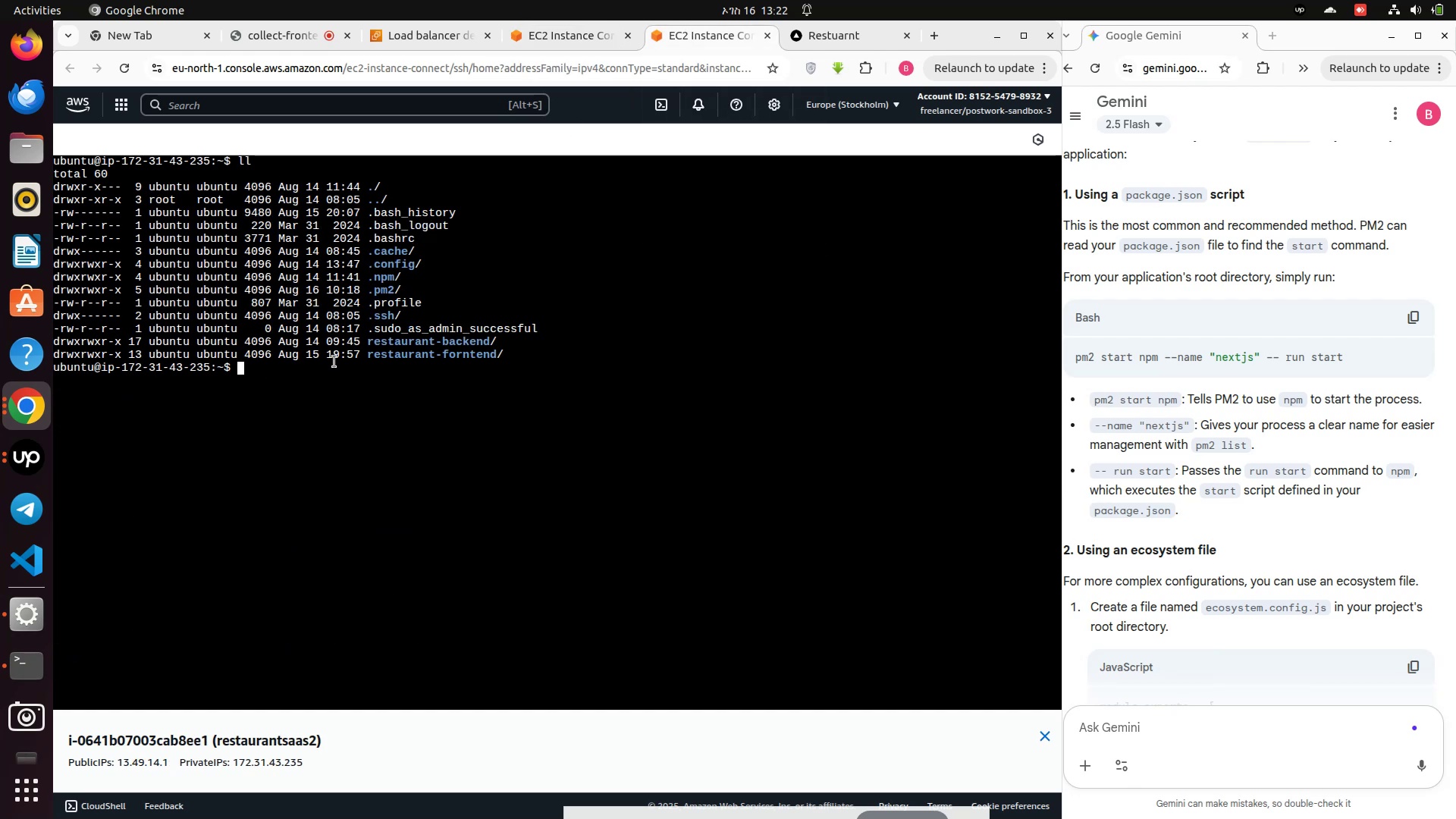 
type(ll)
 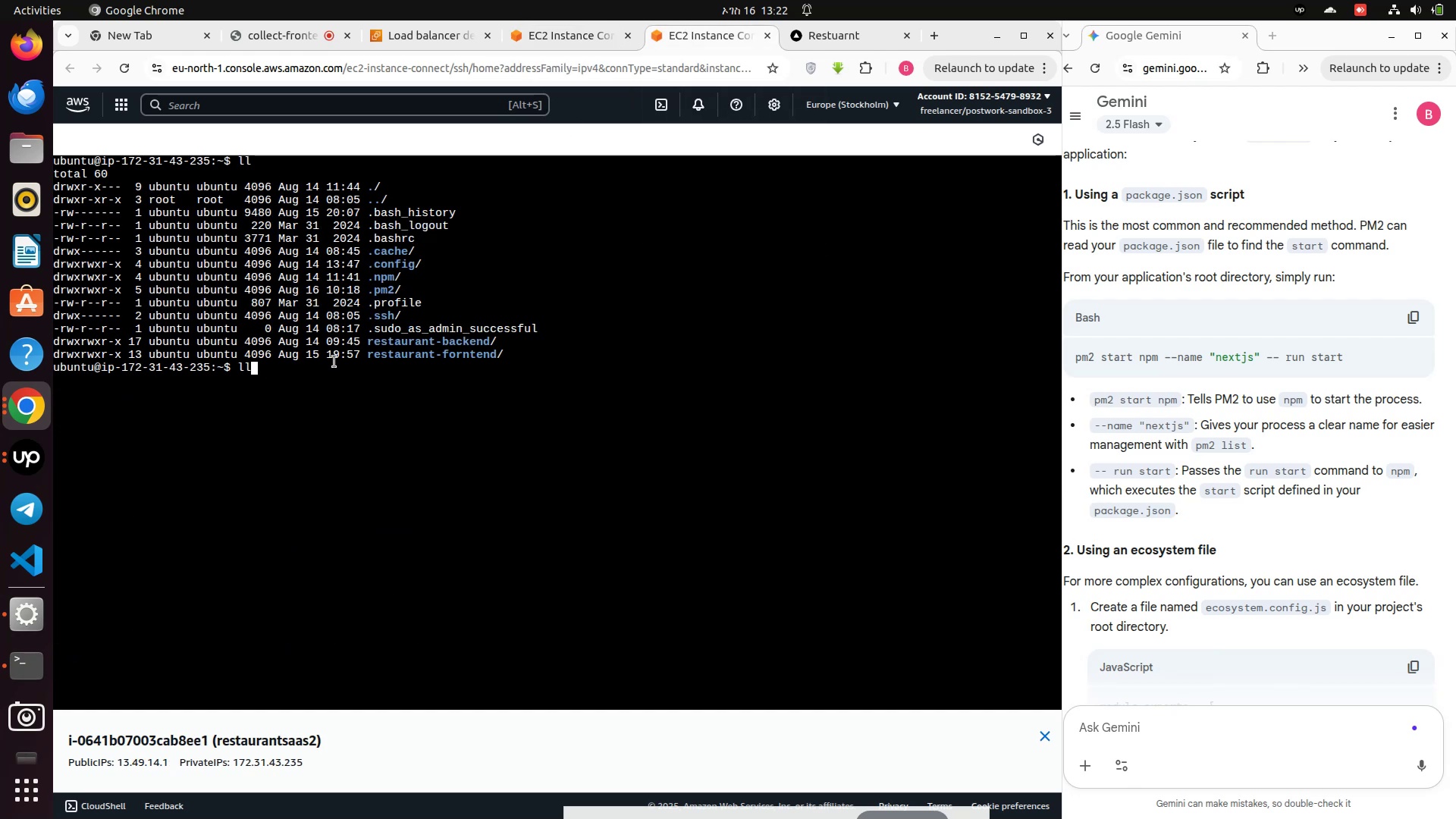 
key(Enter)
 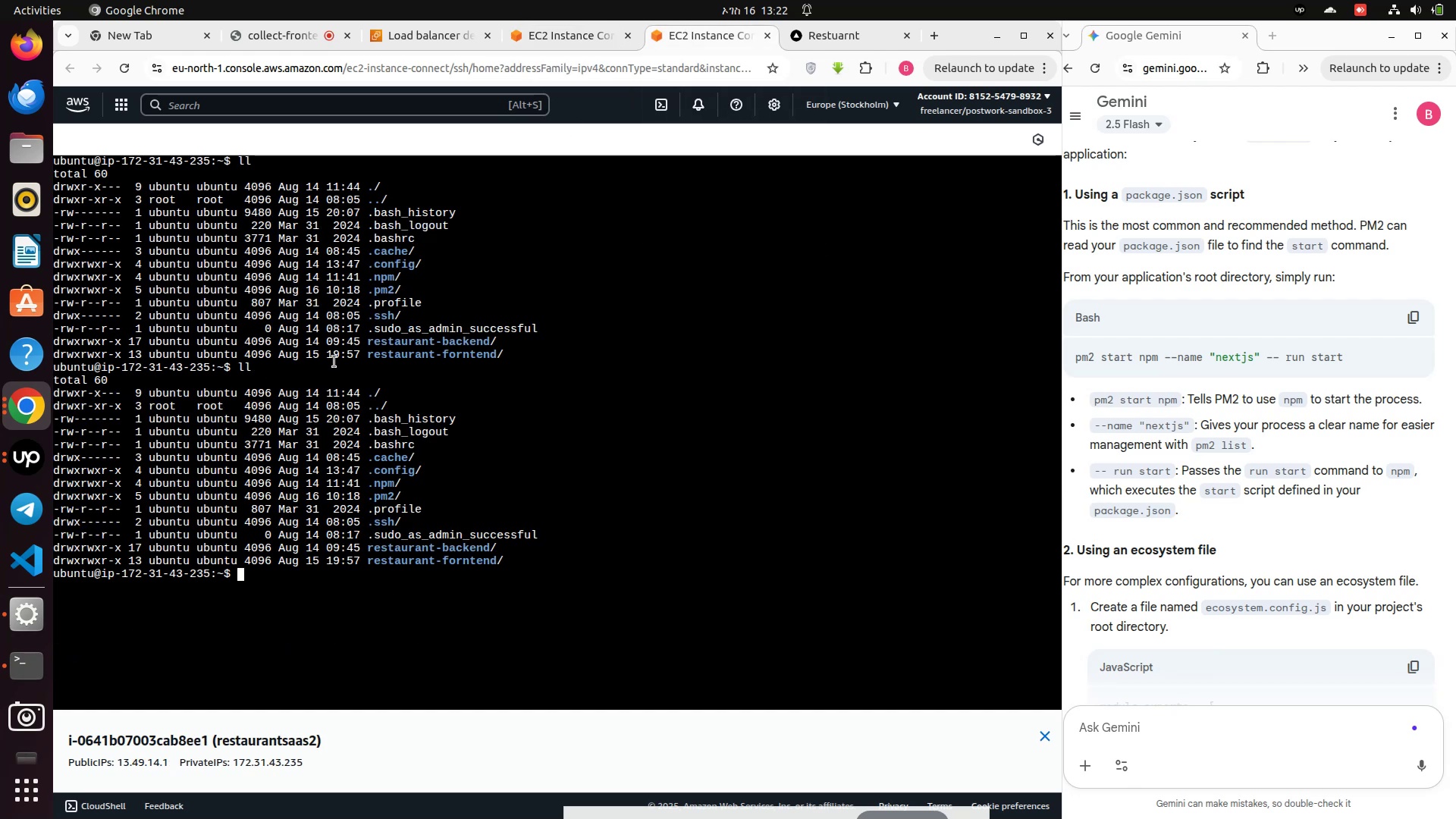 
type(cd ..)
key(Backspace)
type(ssh)
key(Tab)
 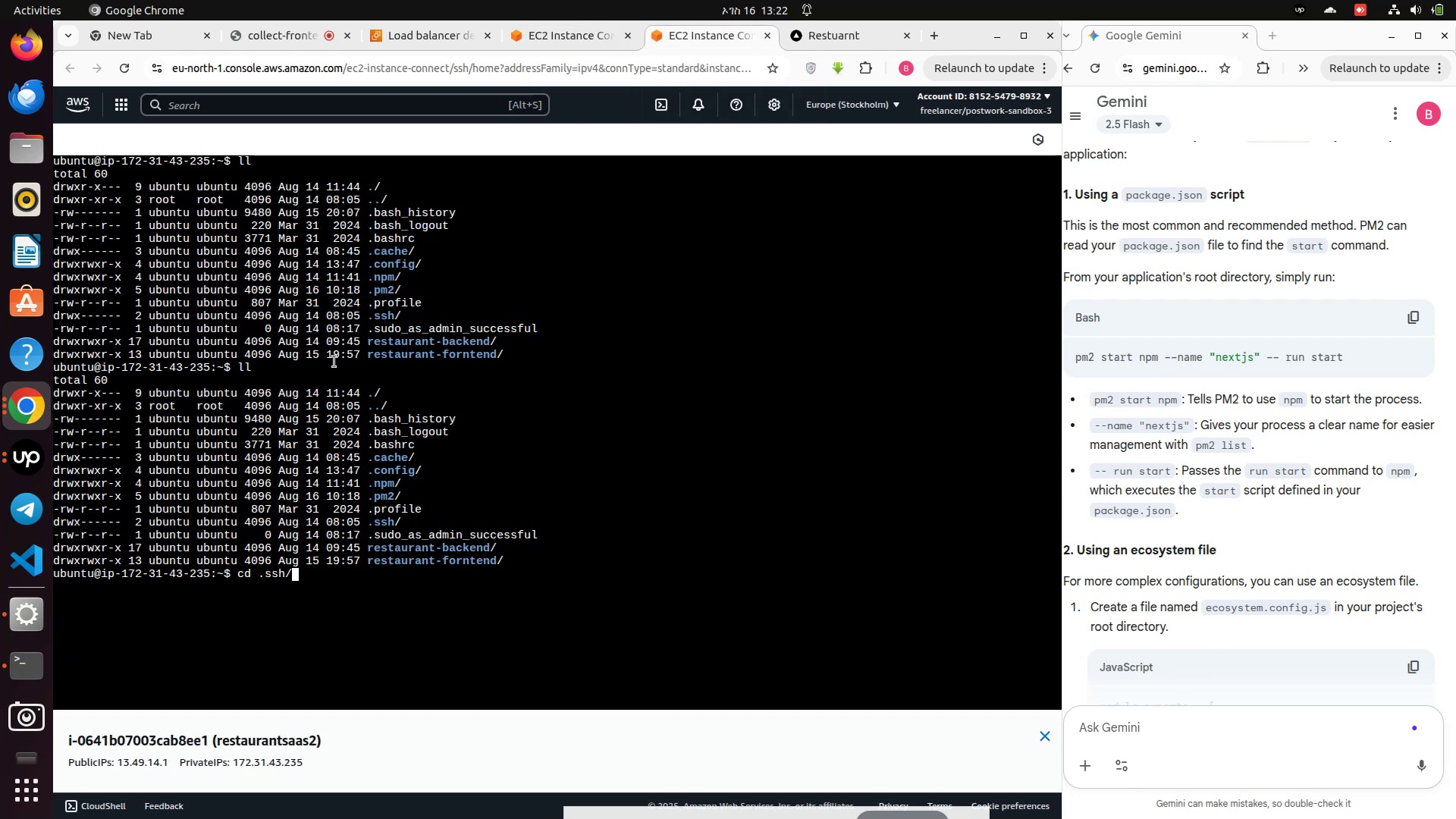 
key(Enter)
 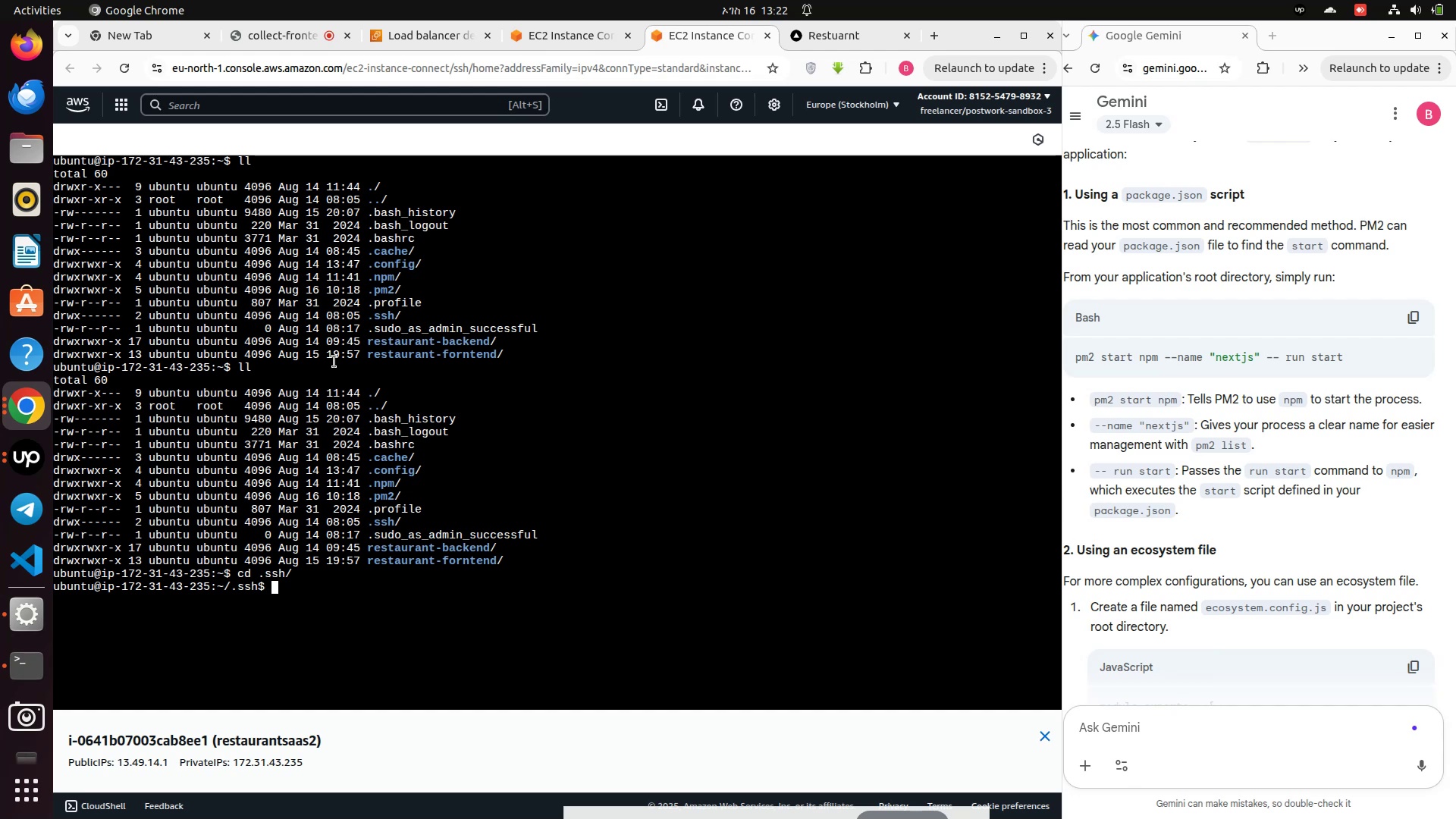 
type(ll)
 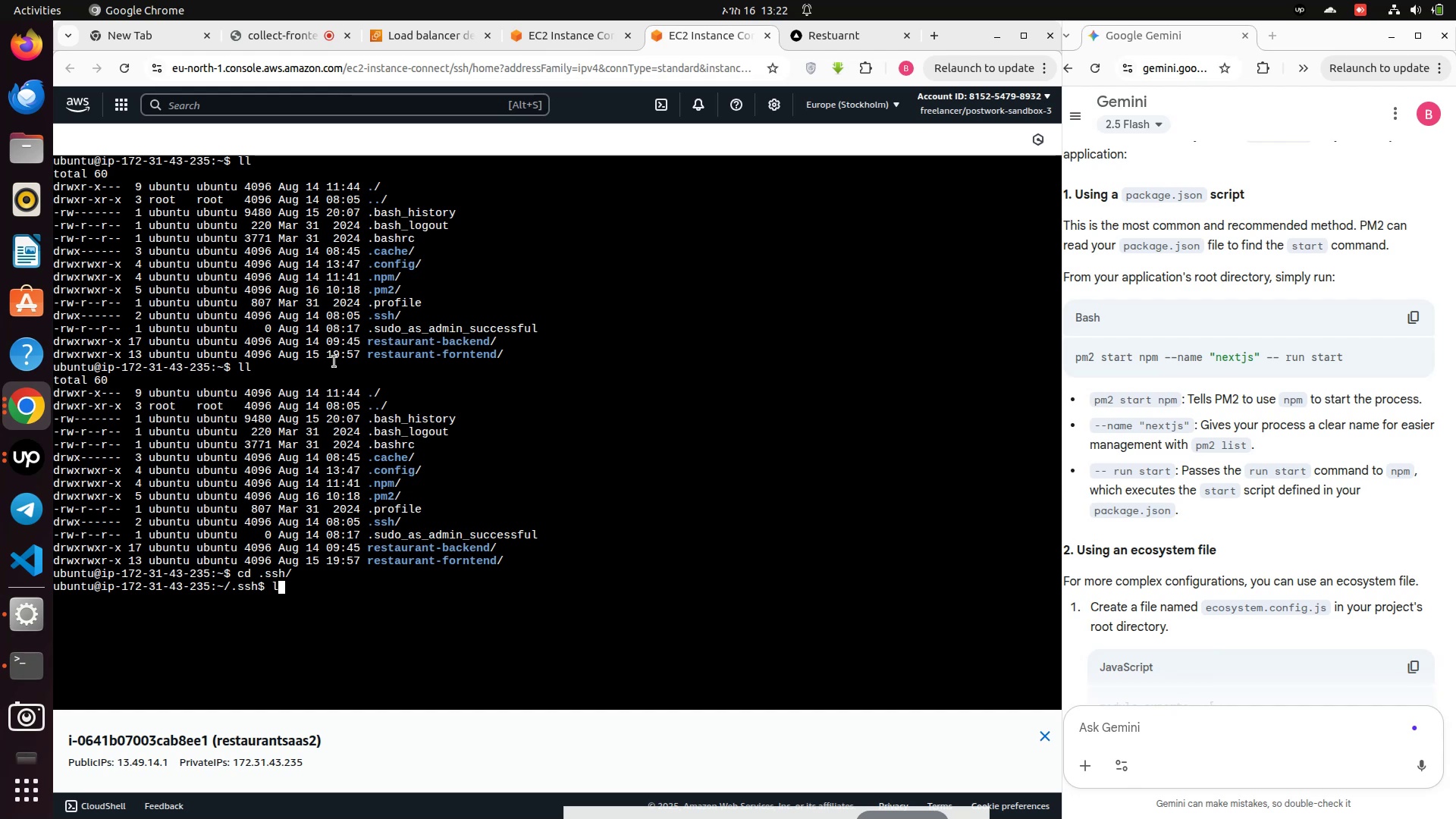 
key(Enter)
 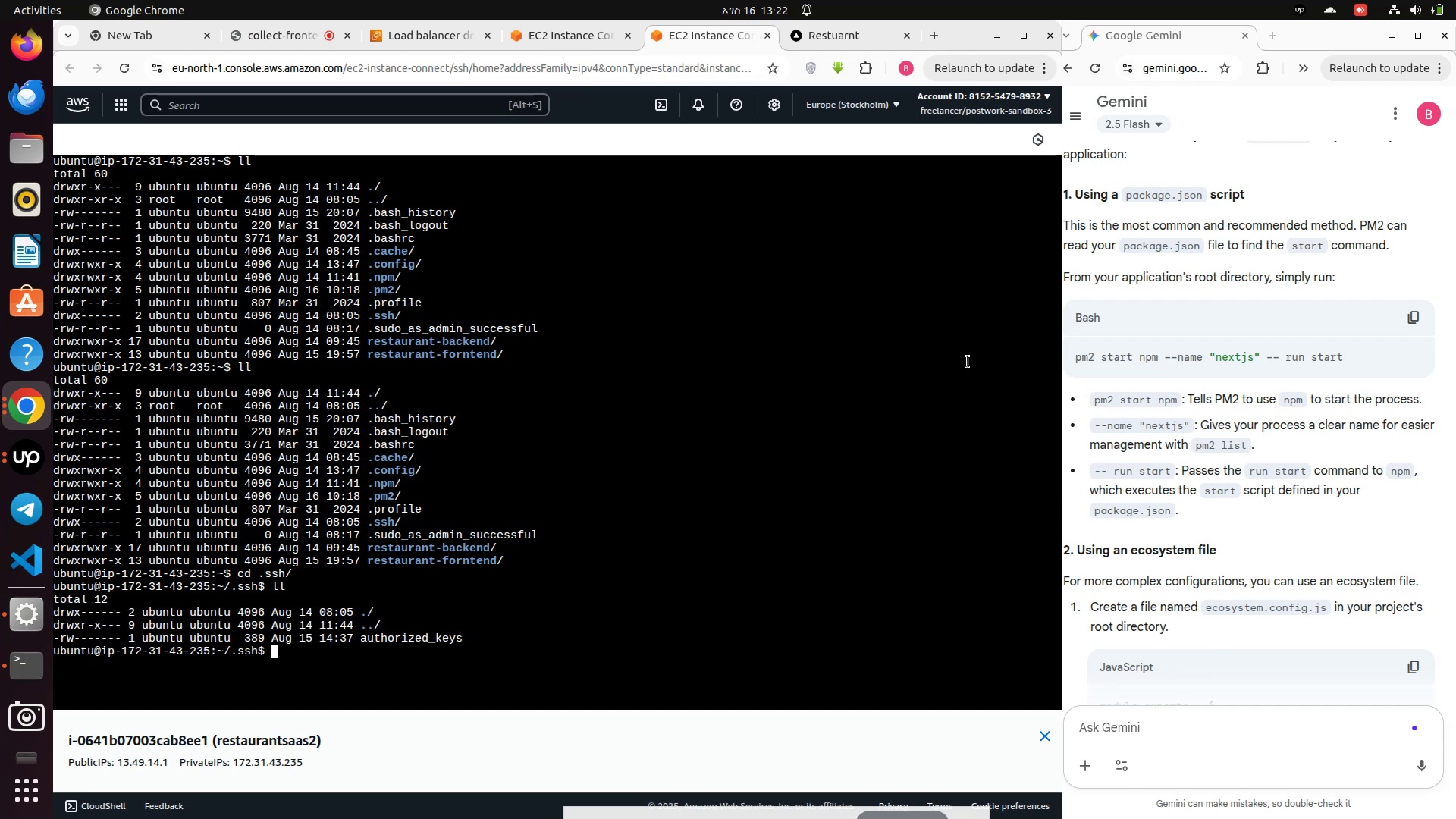 
left_click([1142, 720])
 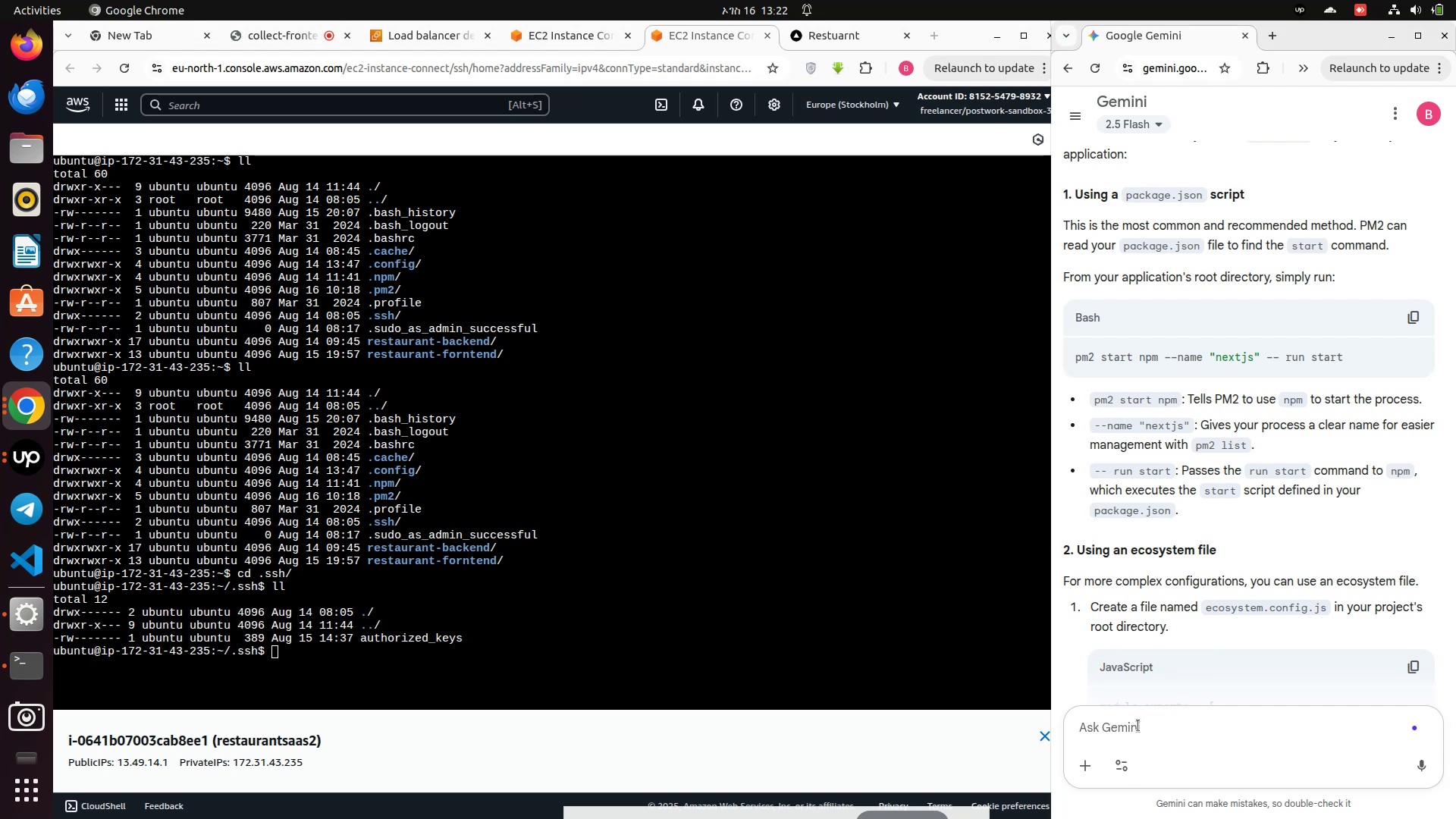 
type(can i use the same ssh )
key(Backspace)
key(Backspace)
key(Backspace)
key(Backspace)
type(.ssh )
 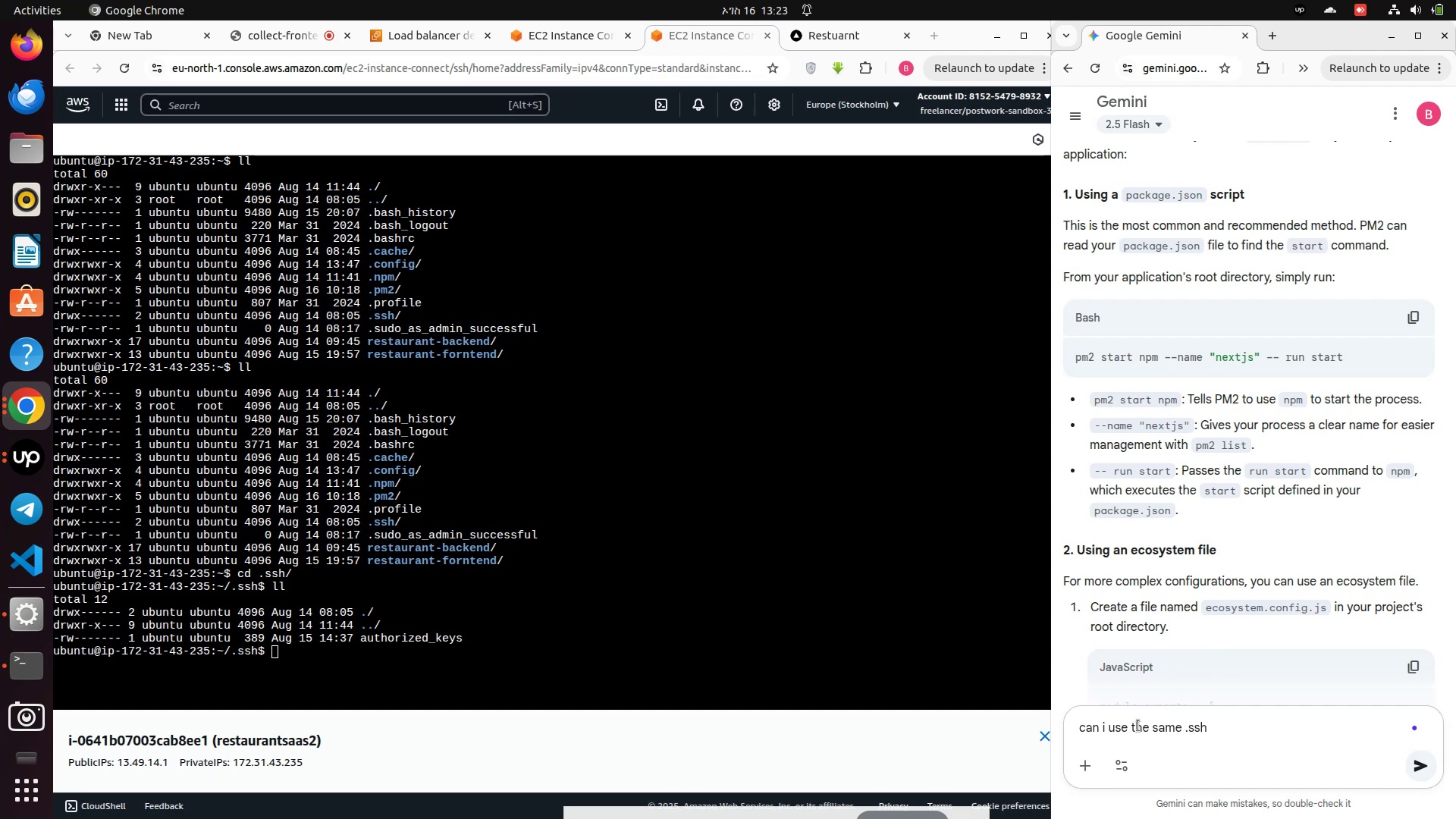 
wait(5.82)
 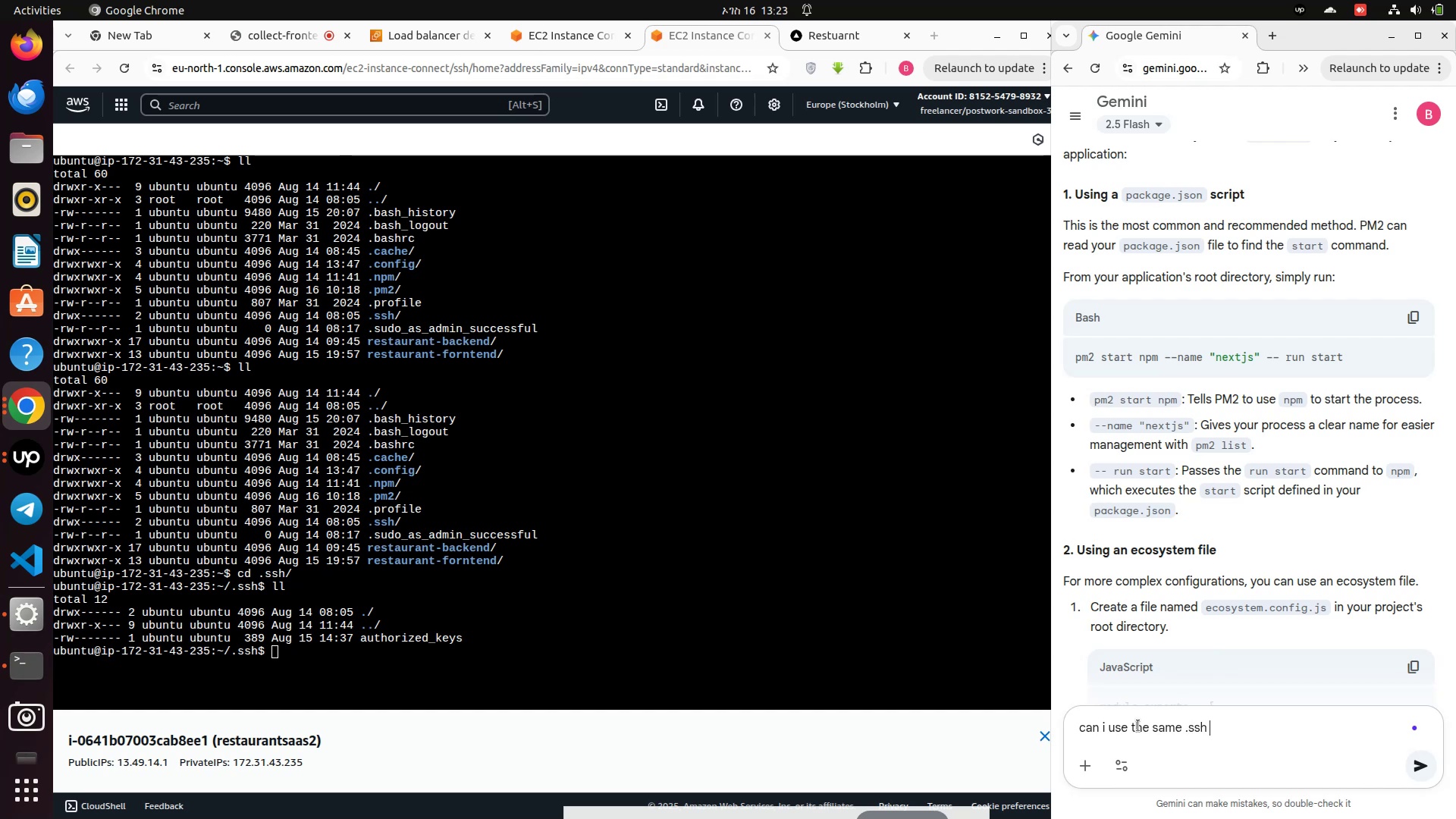 
type(for tw)
key(Backspace)
key(Backspace)
key(Backspace)
key(Backspace)
key(Backspace)
key(Backspace)
key(Backspace)
key(Backspace)
key(Backspace)
key(Backspace)
key(Backspace)
type(ssh key for )
 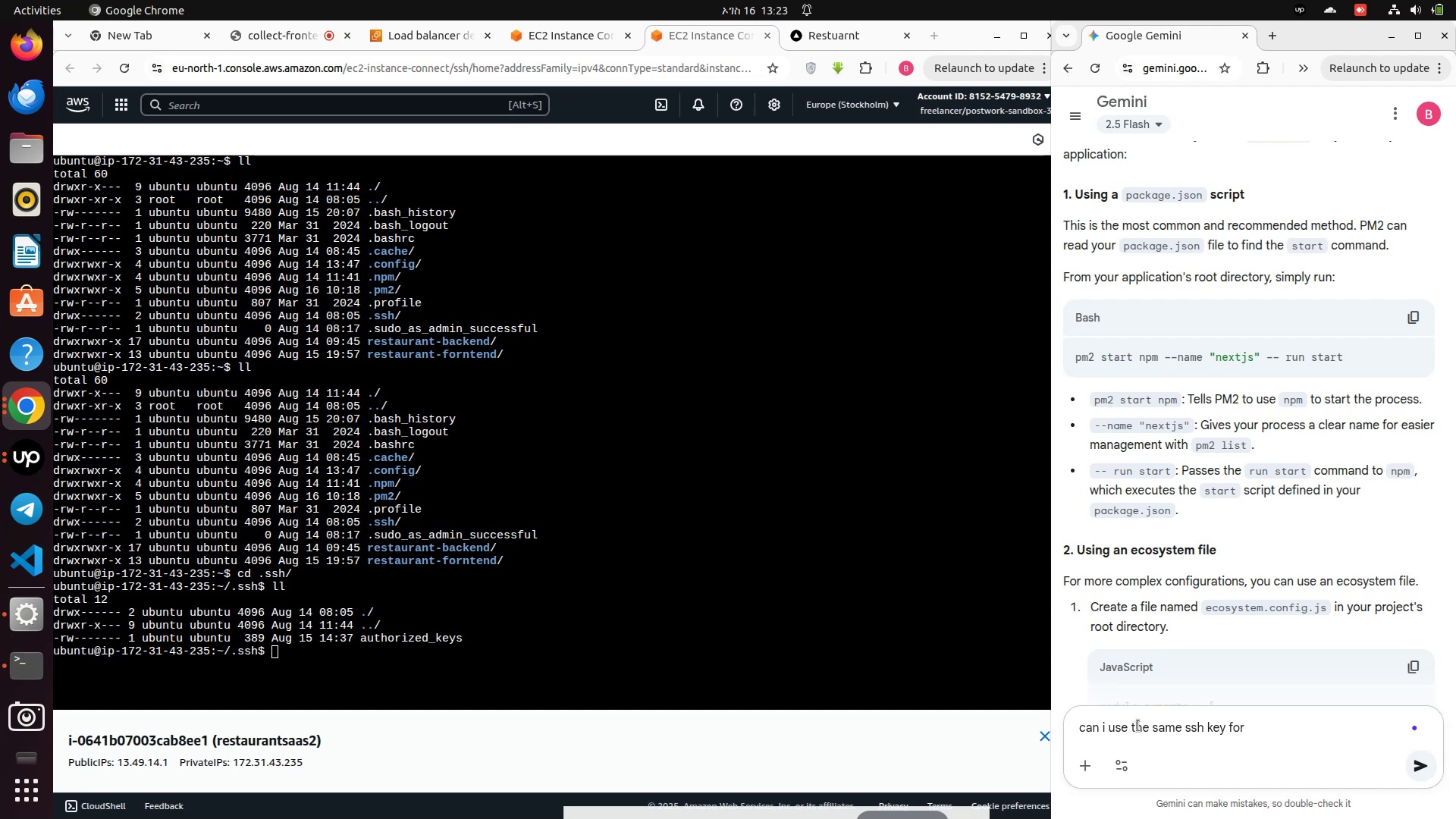 
type(integ)
key(Backspace)
key(Backspace)
type(egrate with ci/cd github action )
 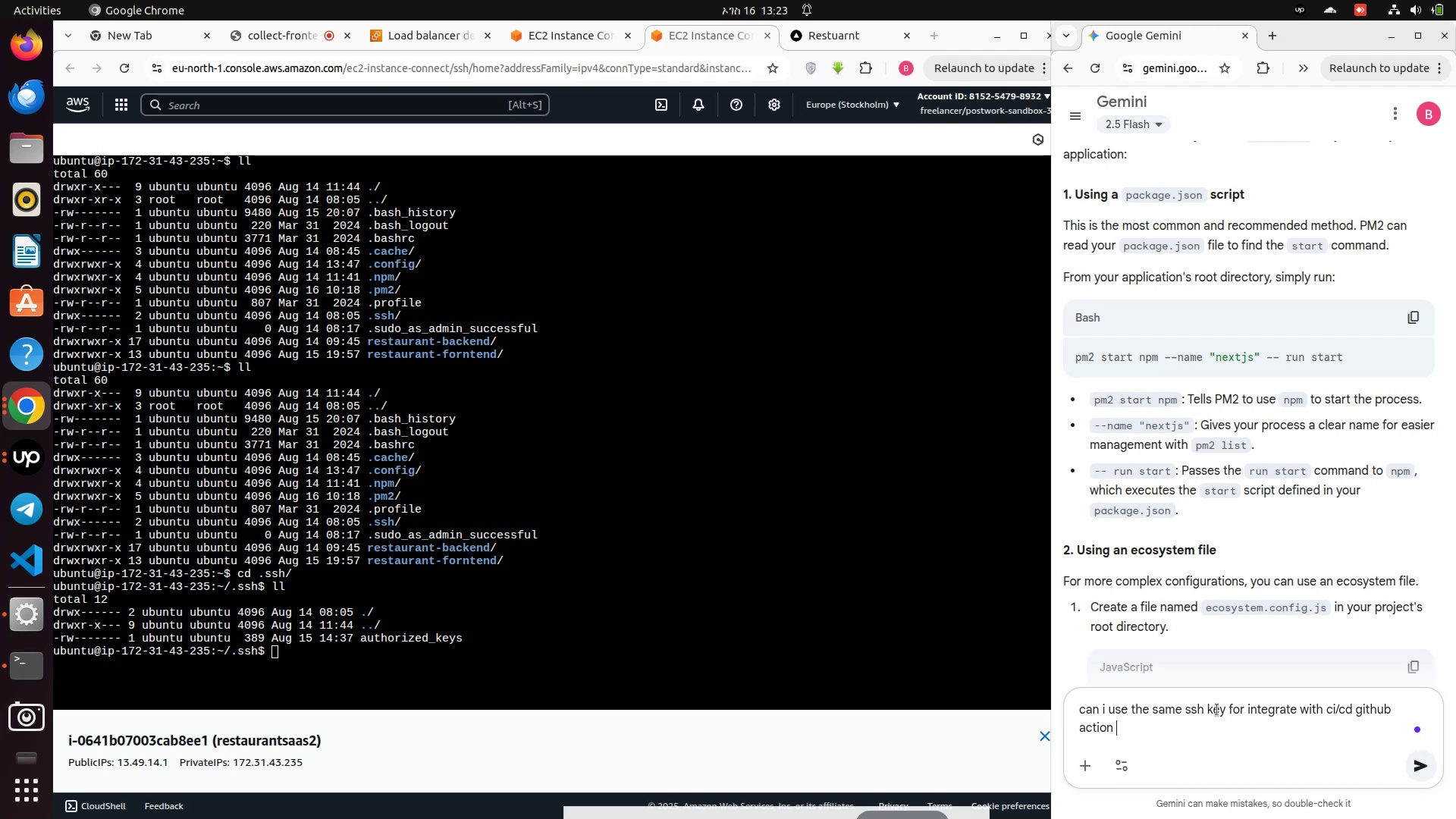 
left_click([1245, 713])
 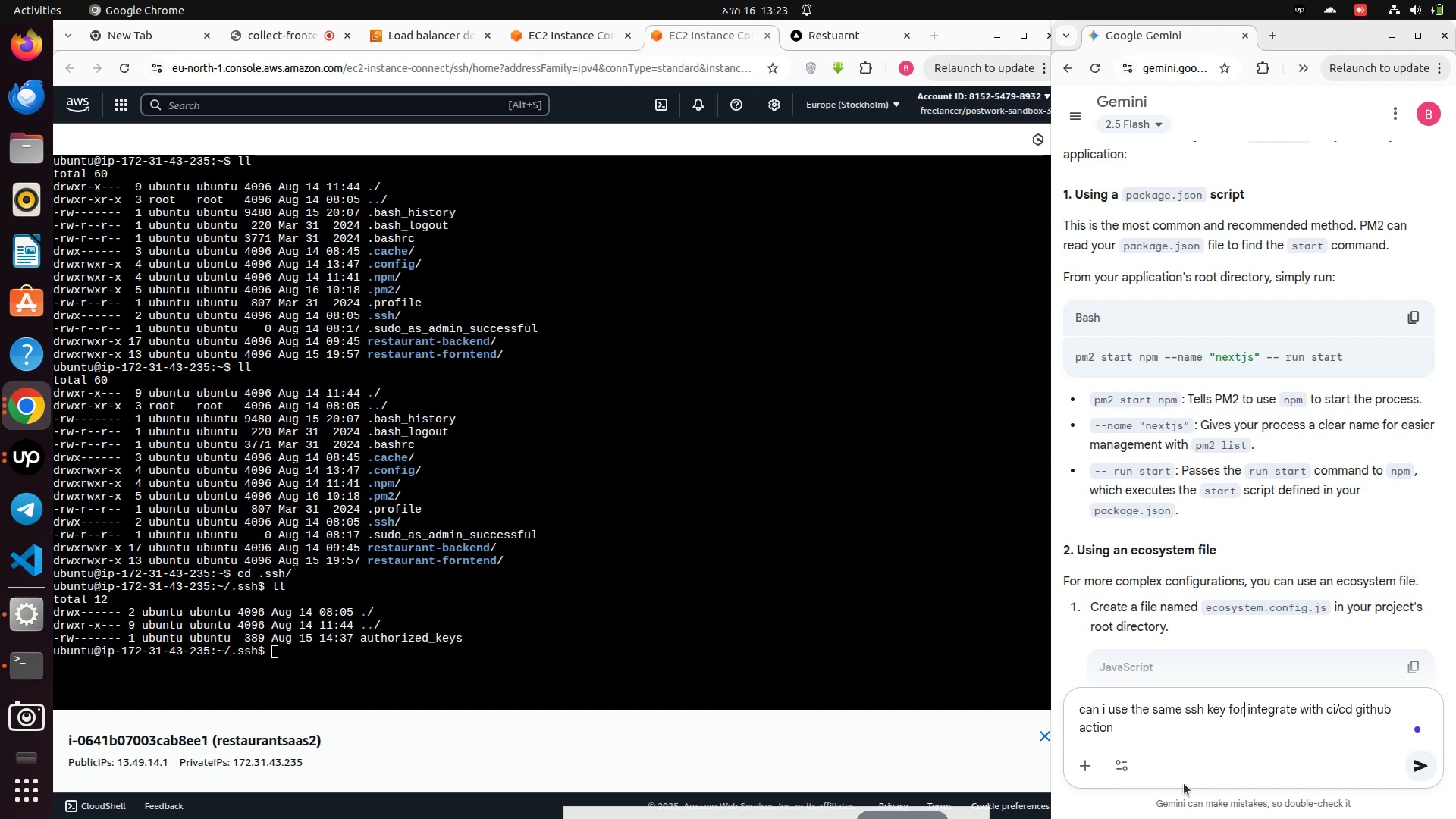 
type( two a)
key(Backspace)
type(ec2 instance loadbalanced )
 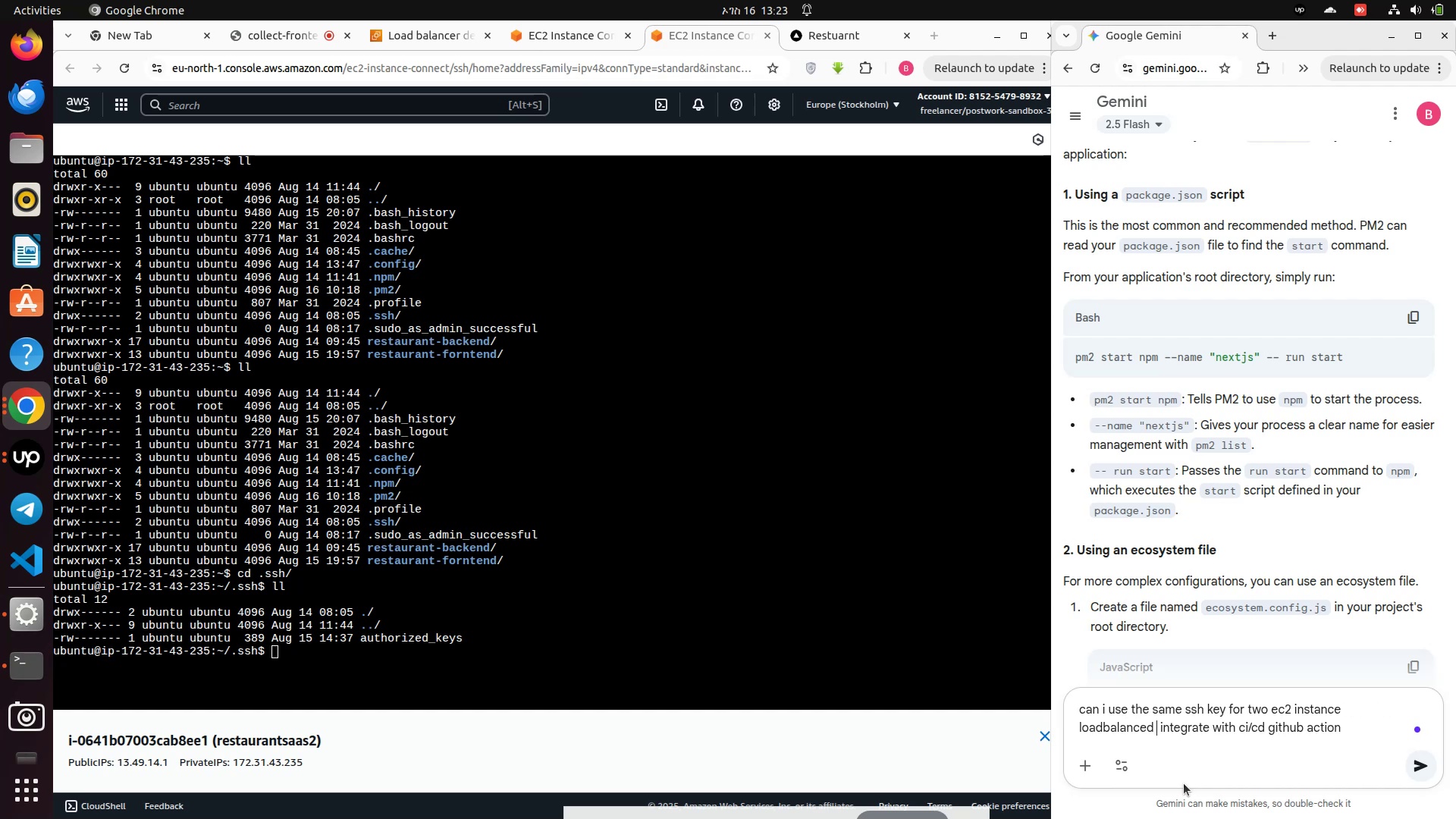 
key(Enter)
 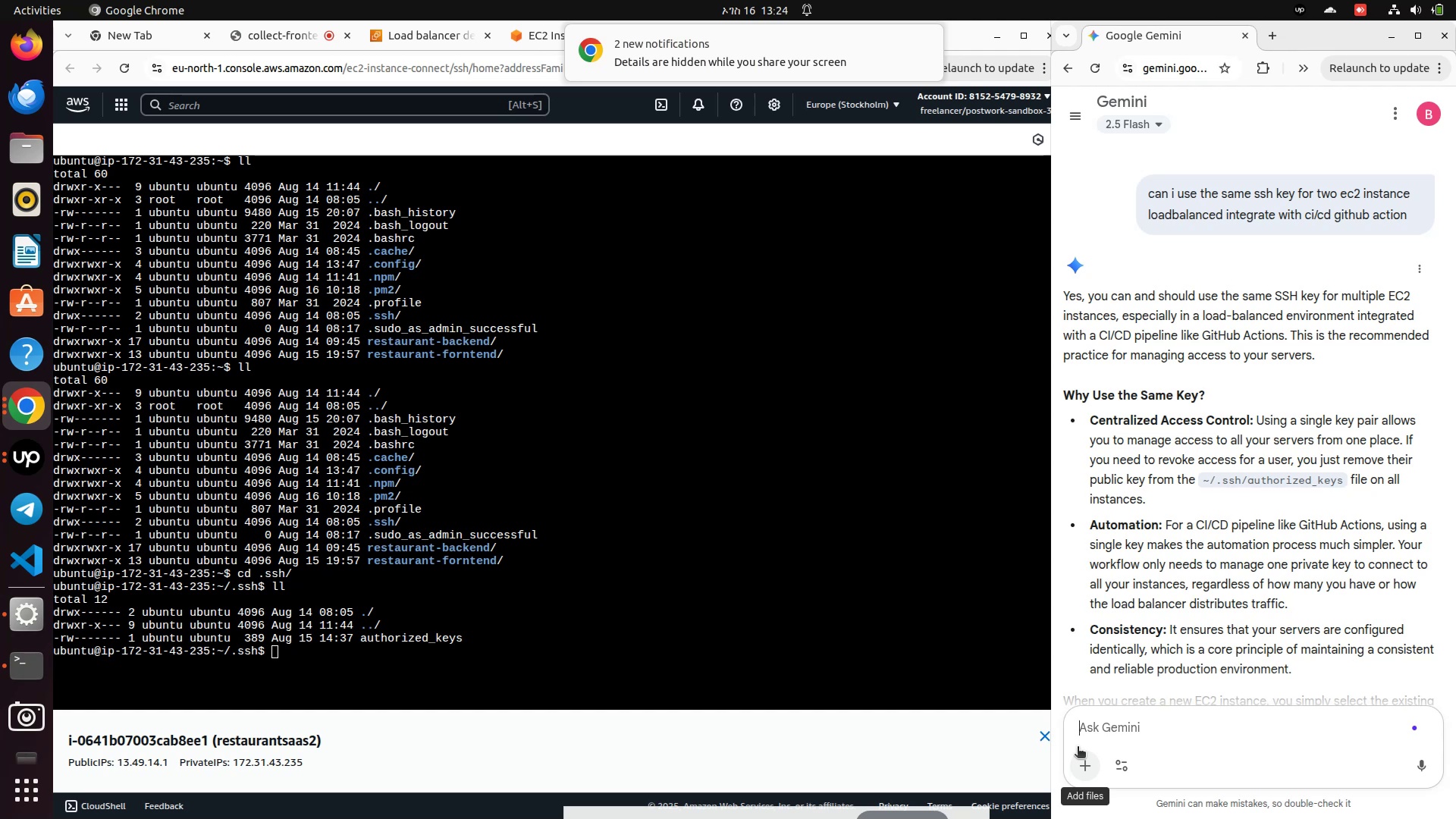 
wait(60.25)
 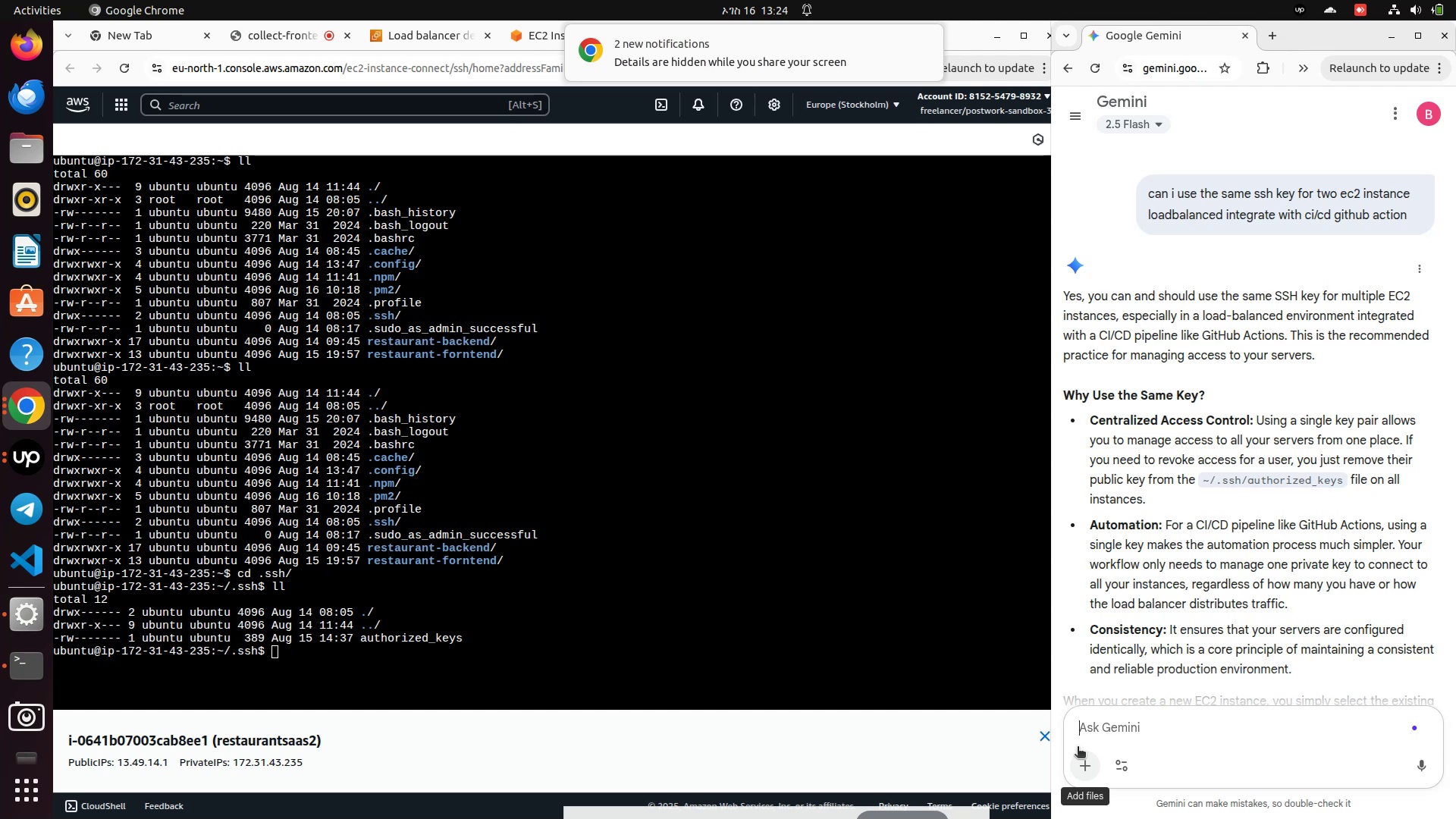 
scroll: coordinate [1141, 620], scroll_direction: down, amount: 1.0
 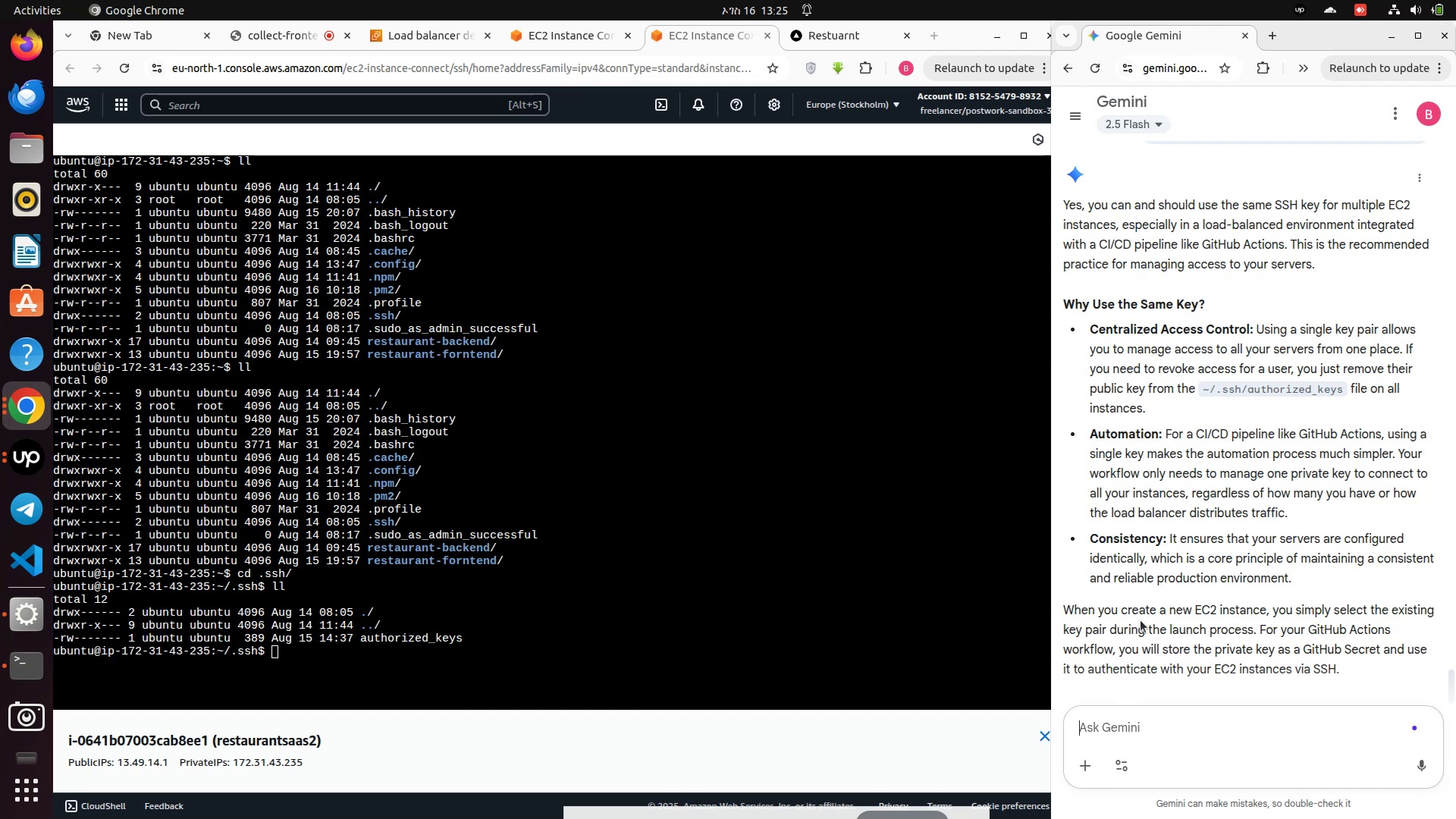 
wait(24.19)
 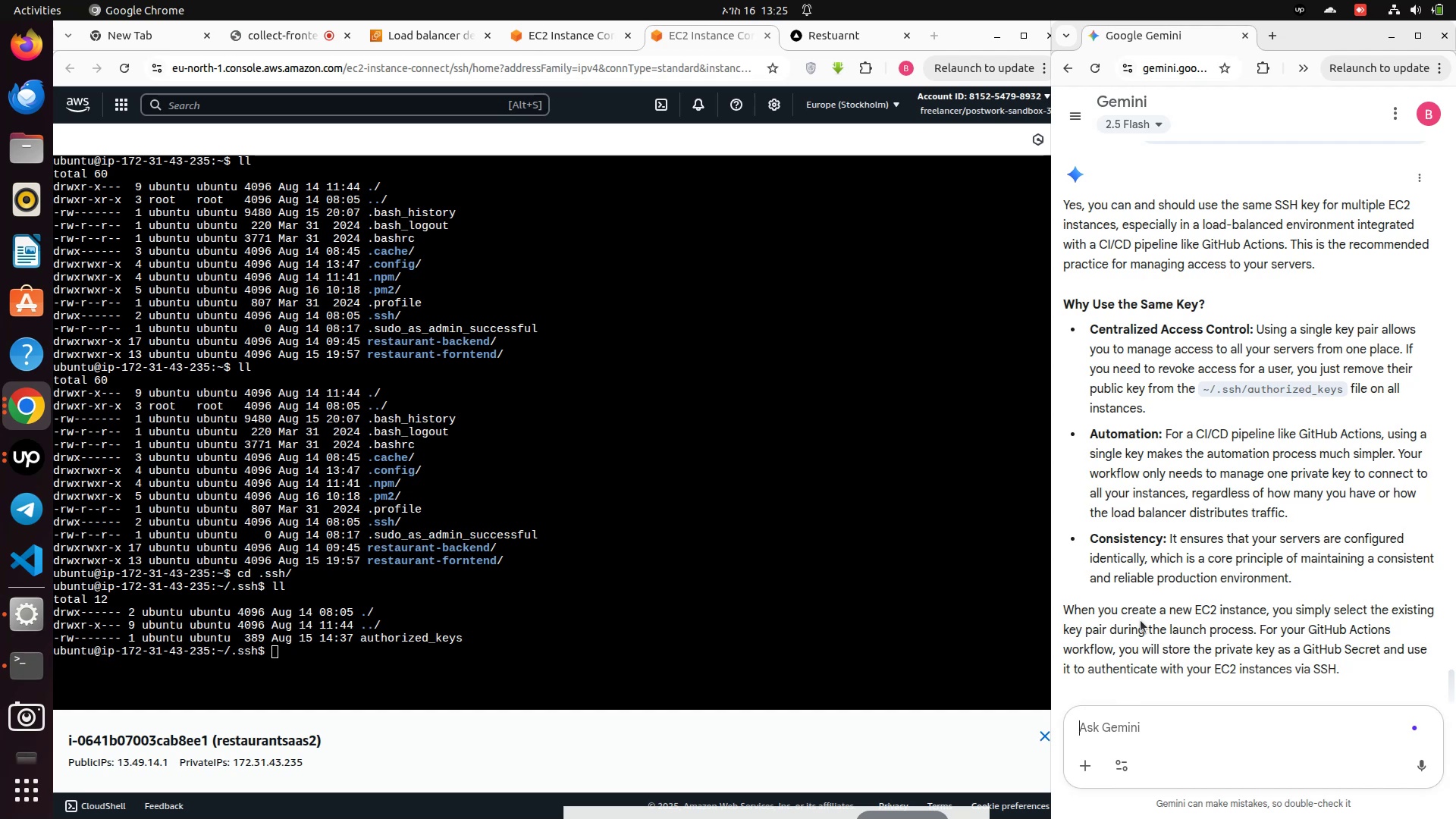 
scroll: coordinate [1145, 620], scroll_direction: down, amount: 4.0
 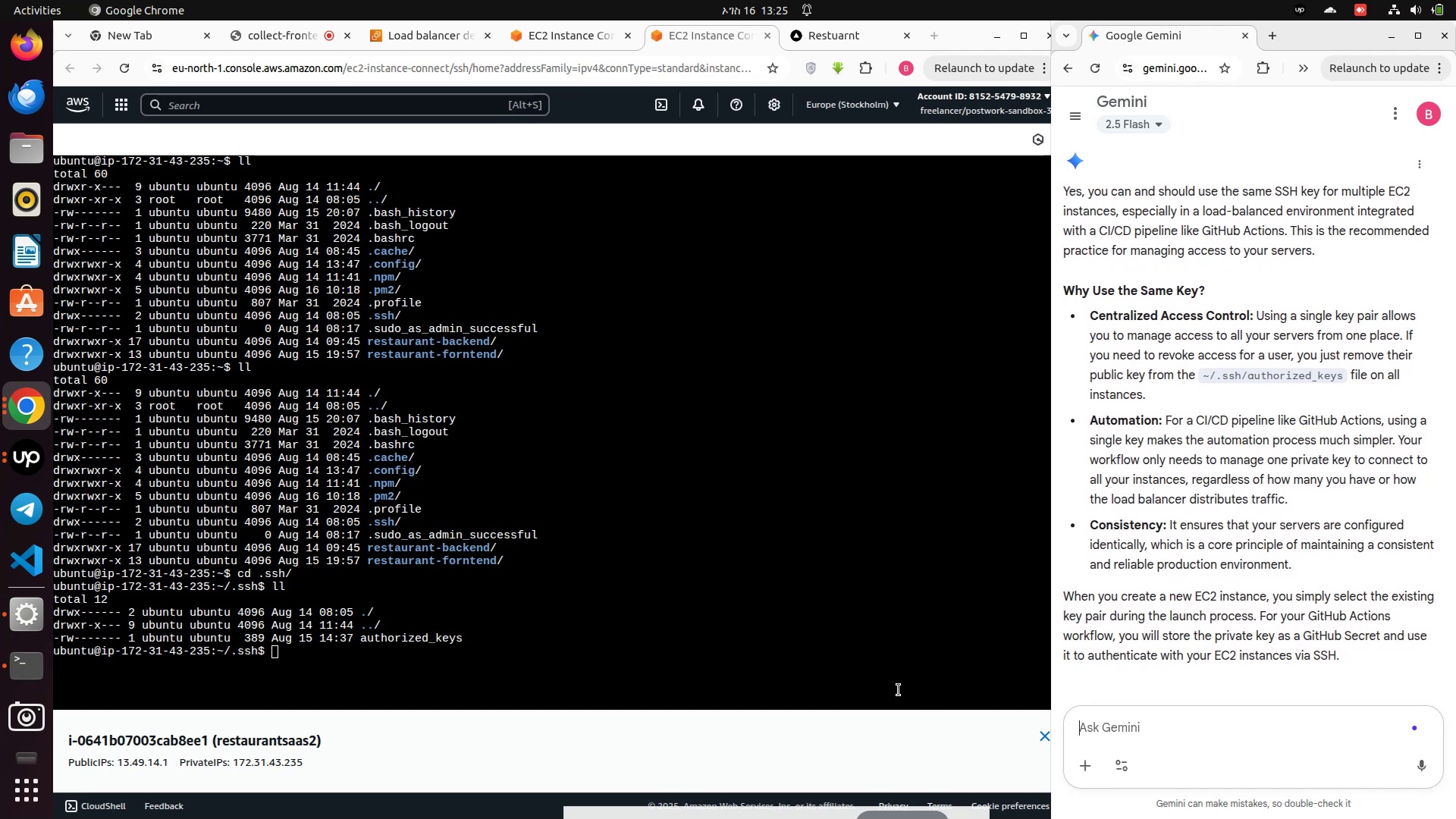 
wait(5.7)
 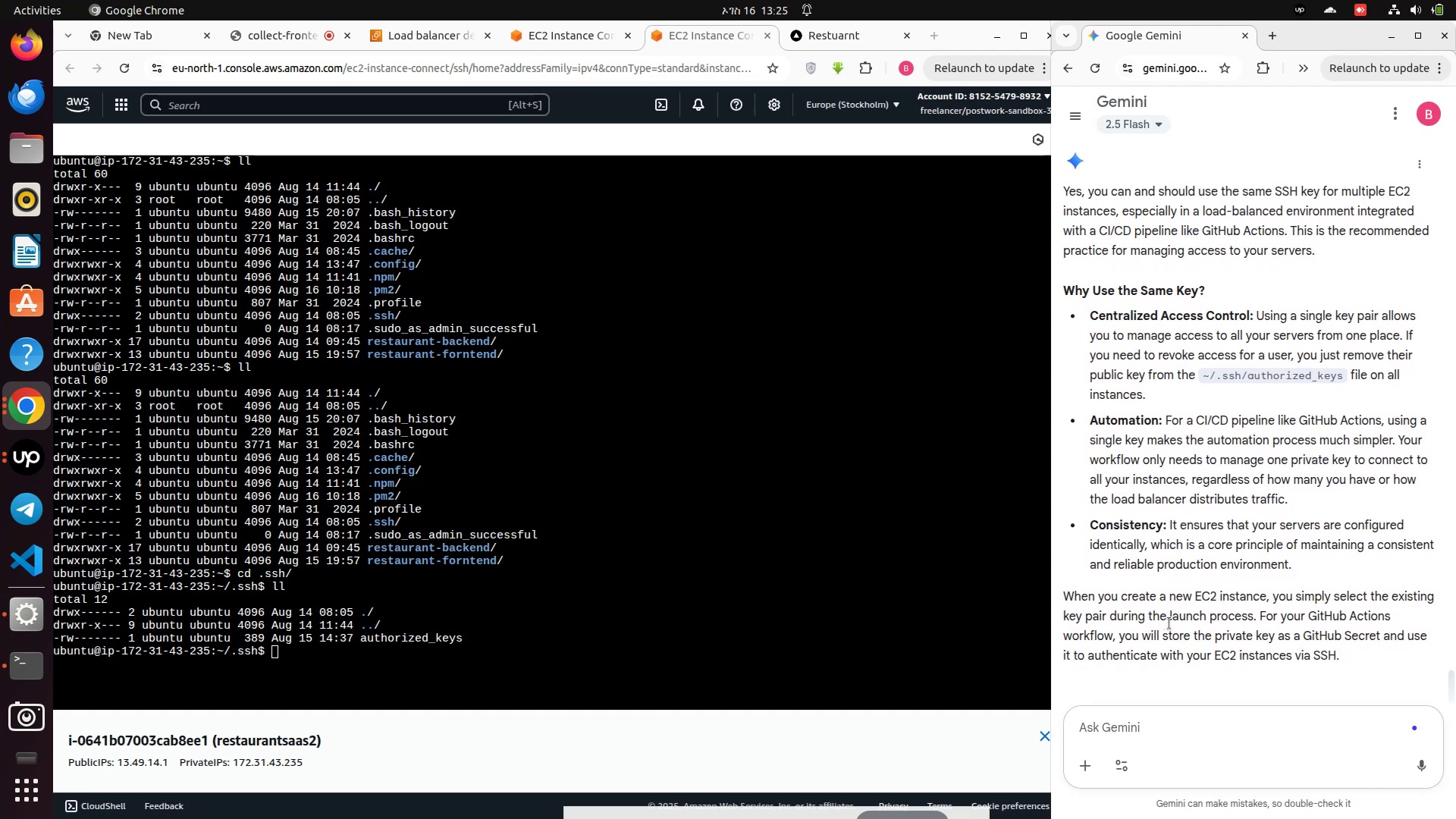 
key(S)
 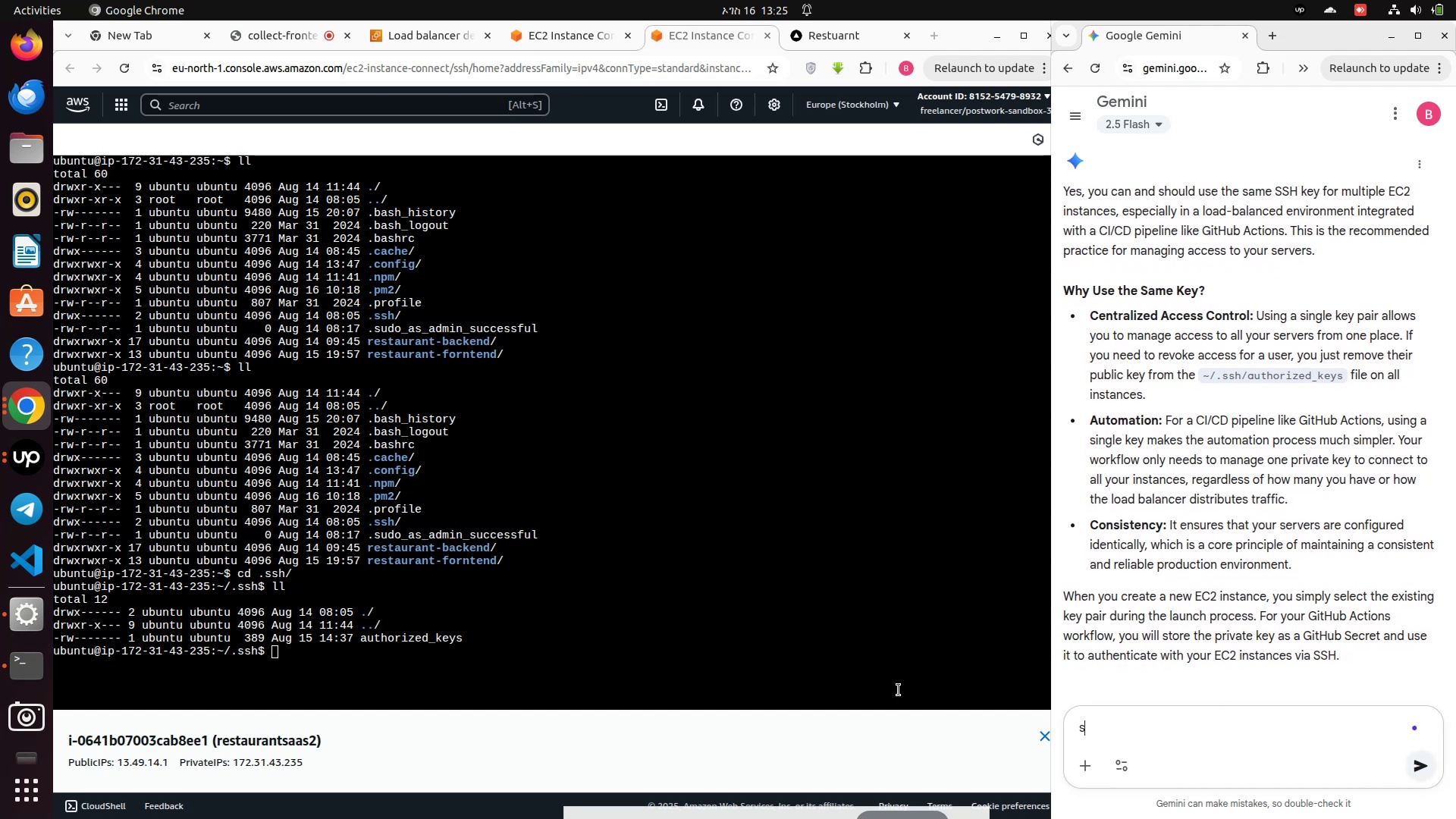 
left_click([896, 690])
 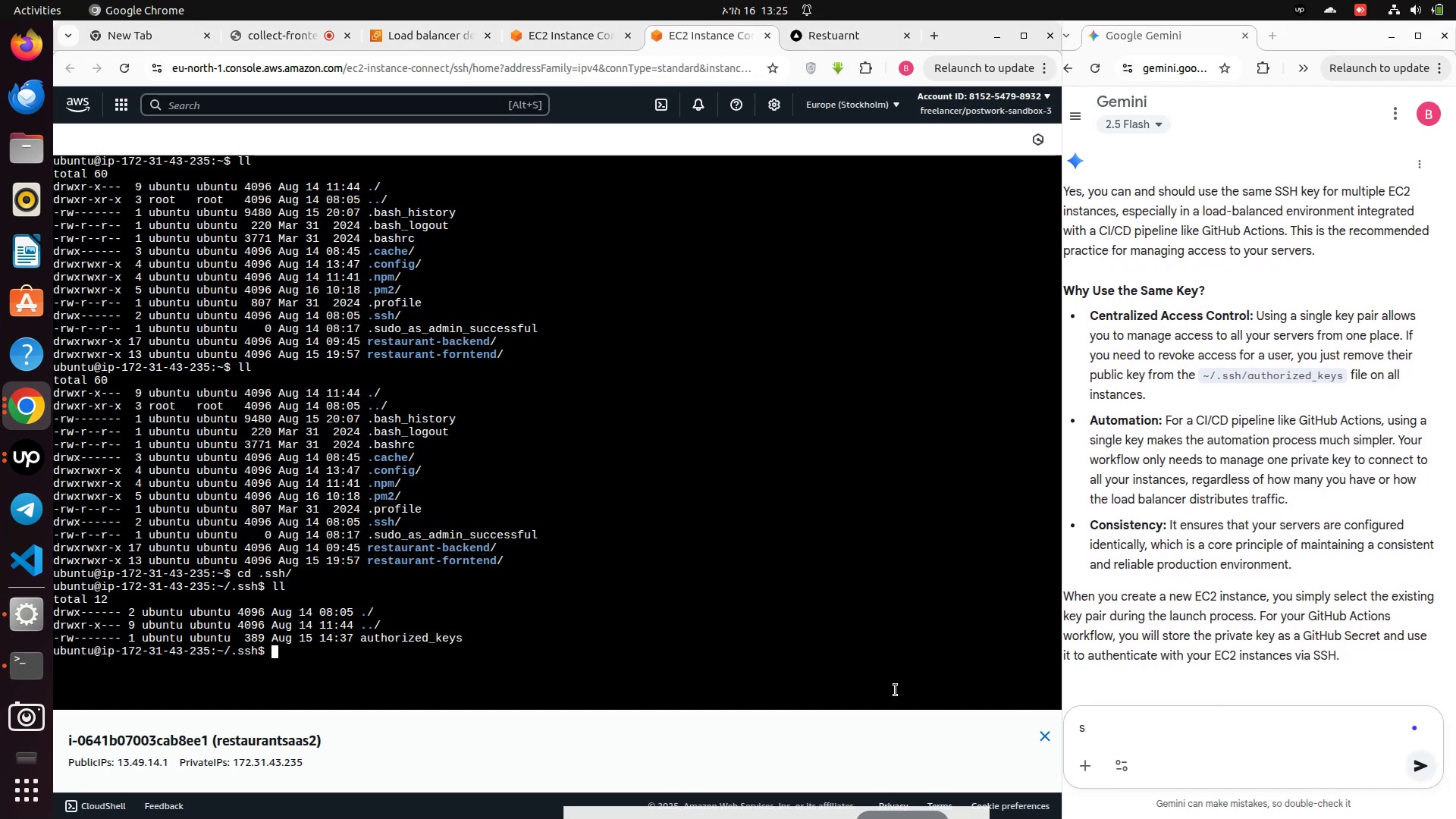 
type(sudo nano authorized_keys)
 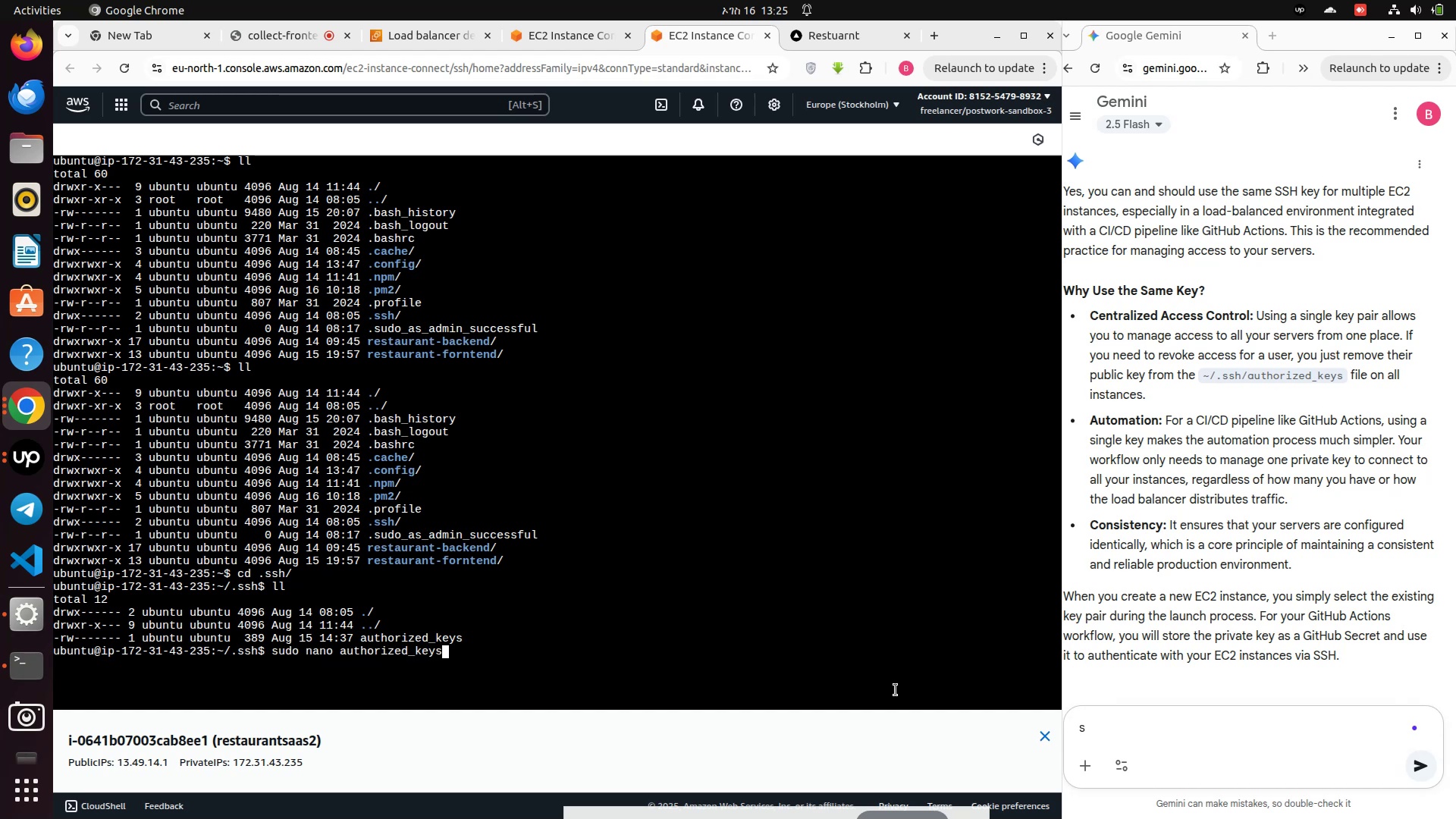 
key(Enter)
 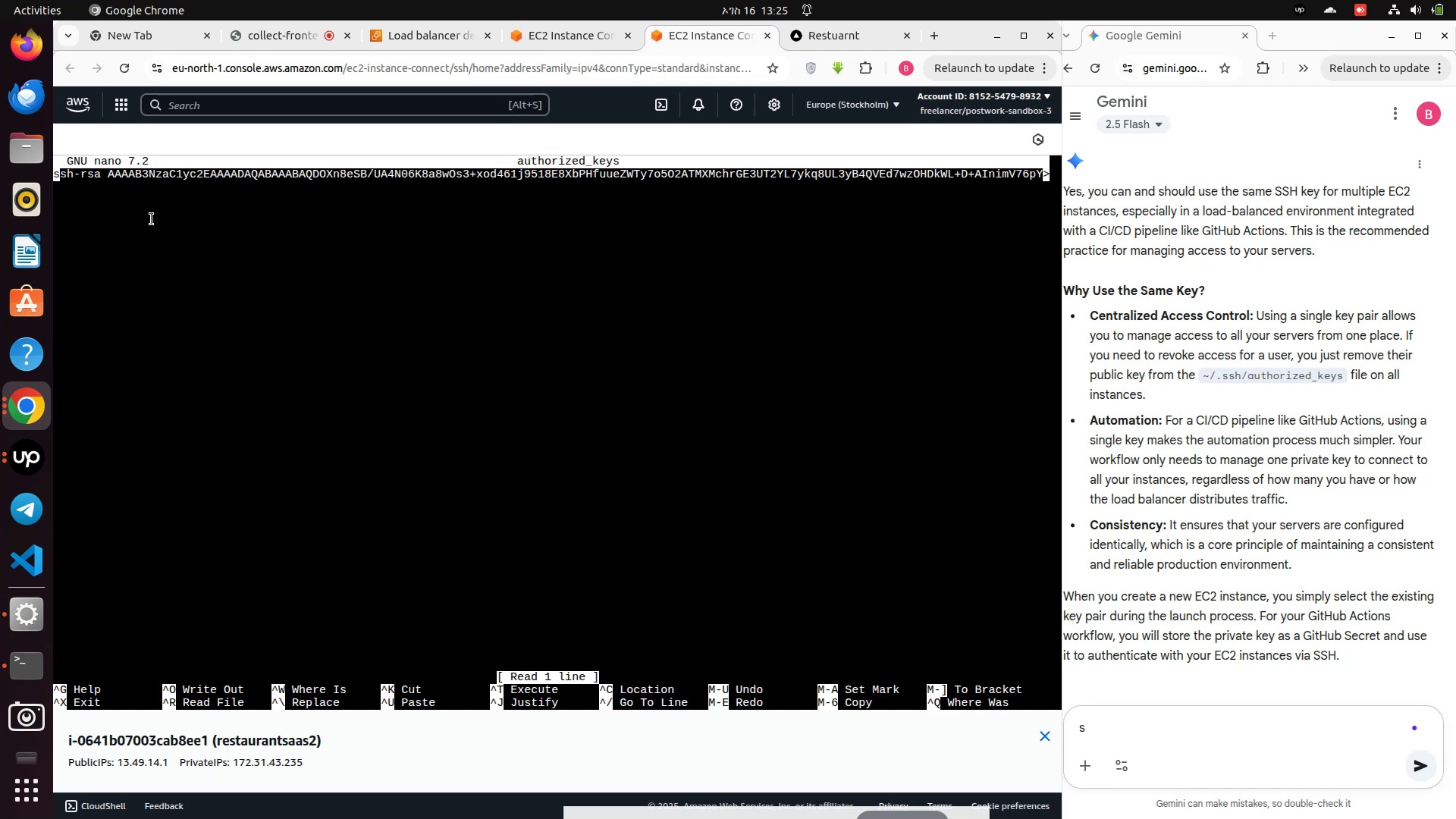 
wait(5.39)
 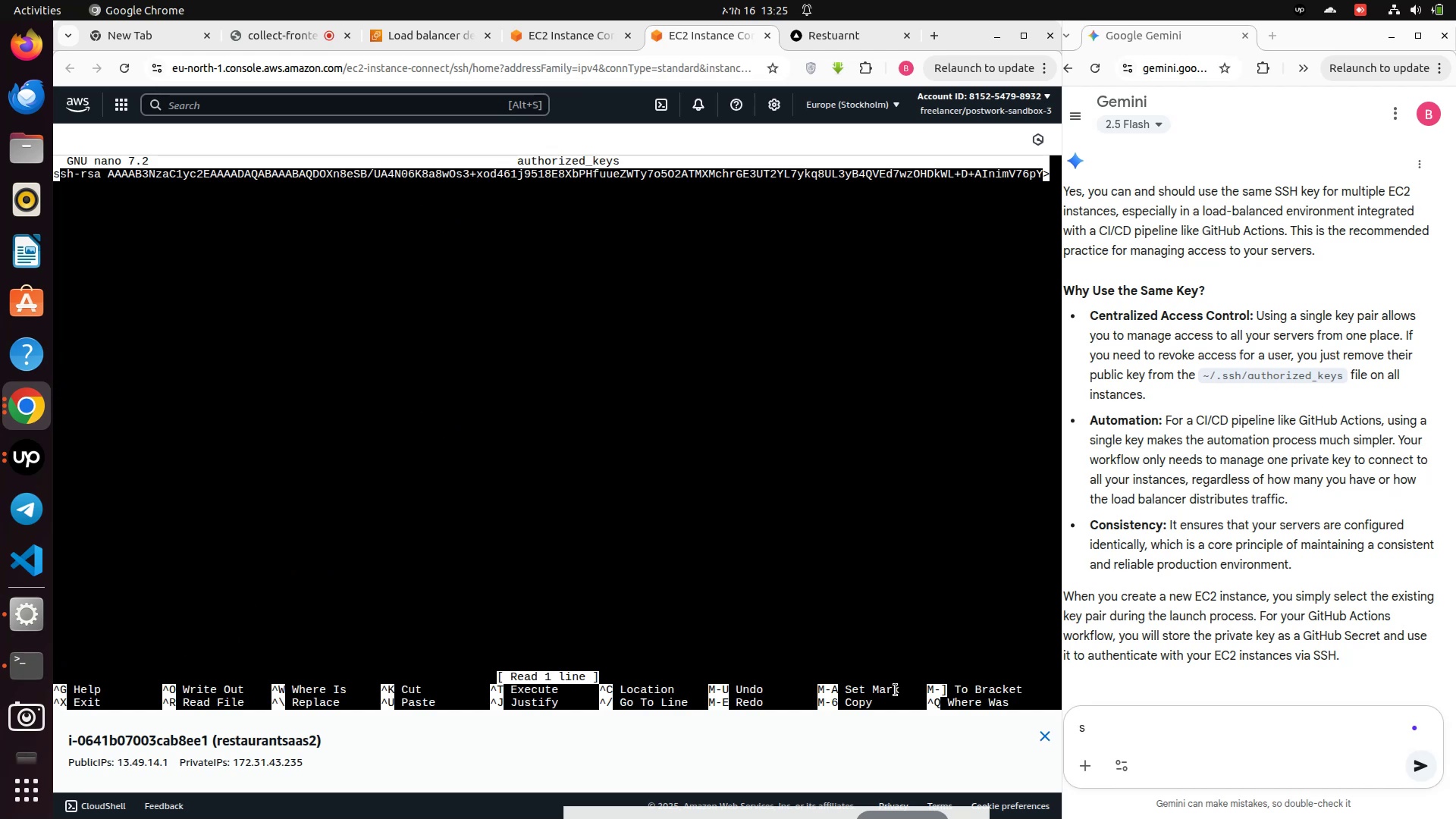 
left_click_drag(start_coordinate=[54, 176], to_coordinate=[227, 206])
 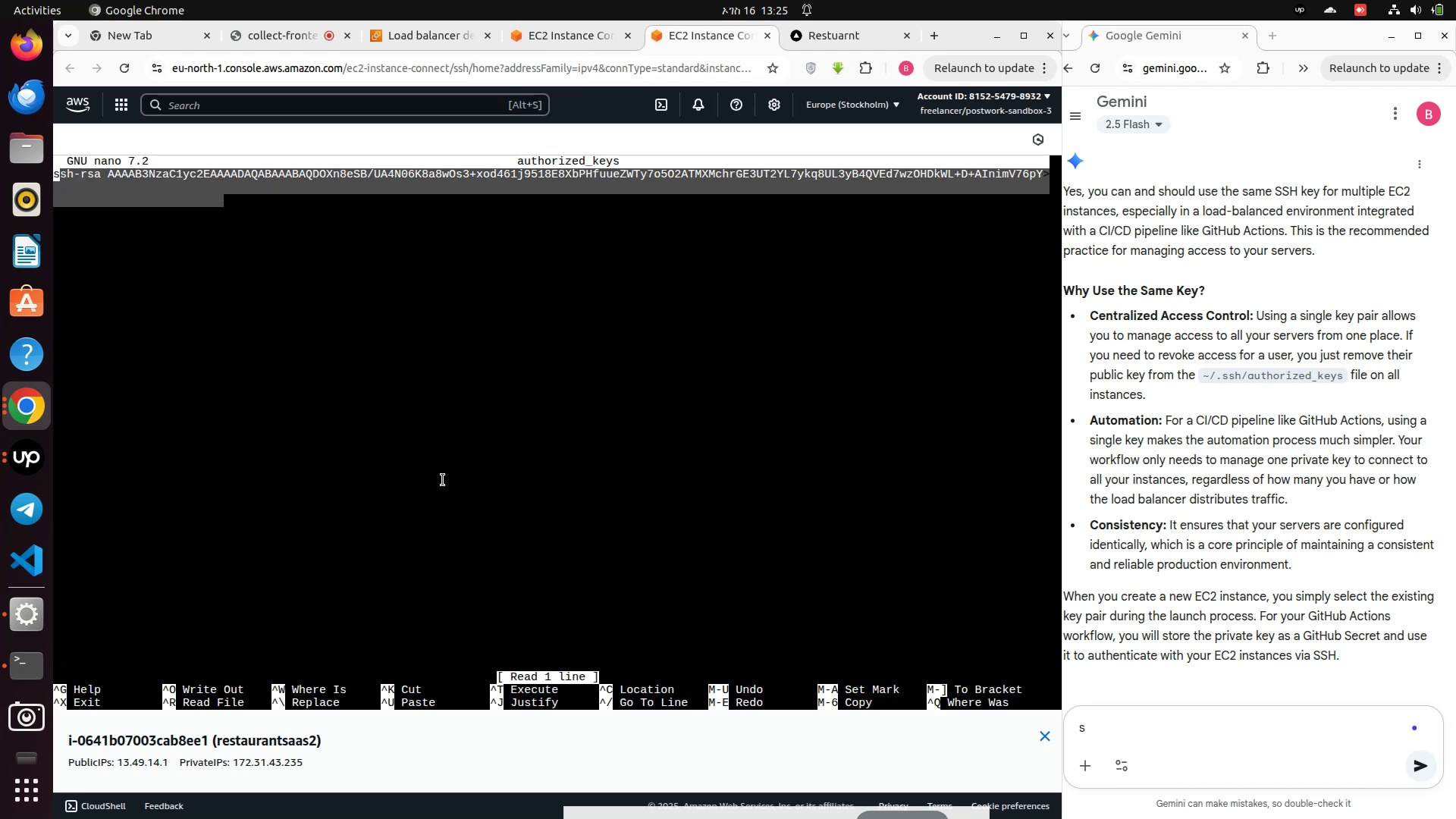 
key(Control+X)
 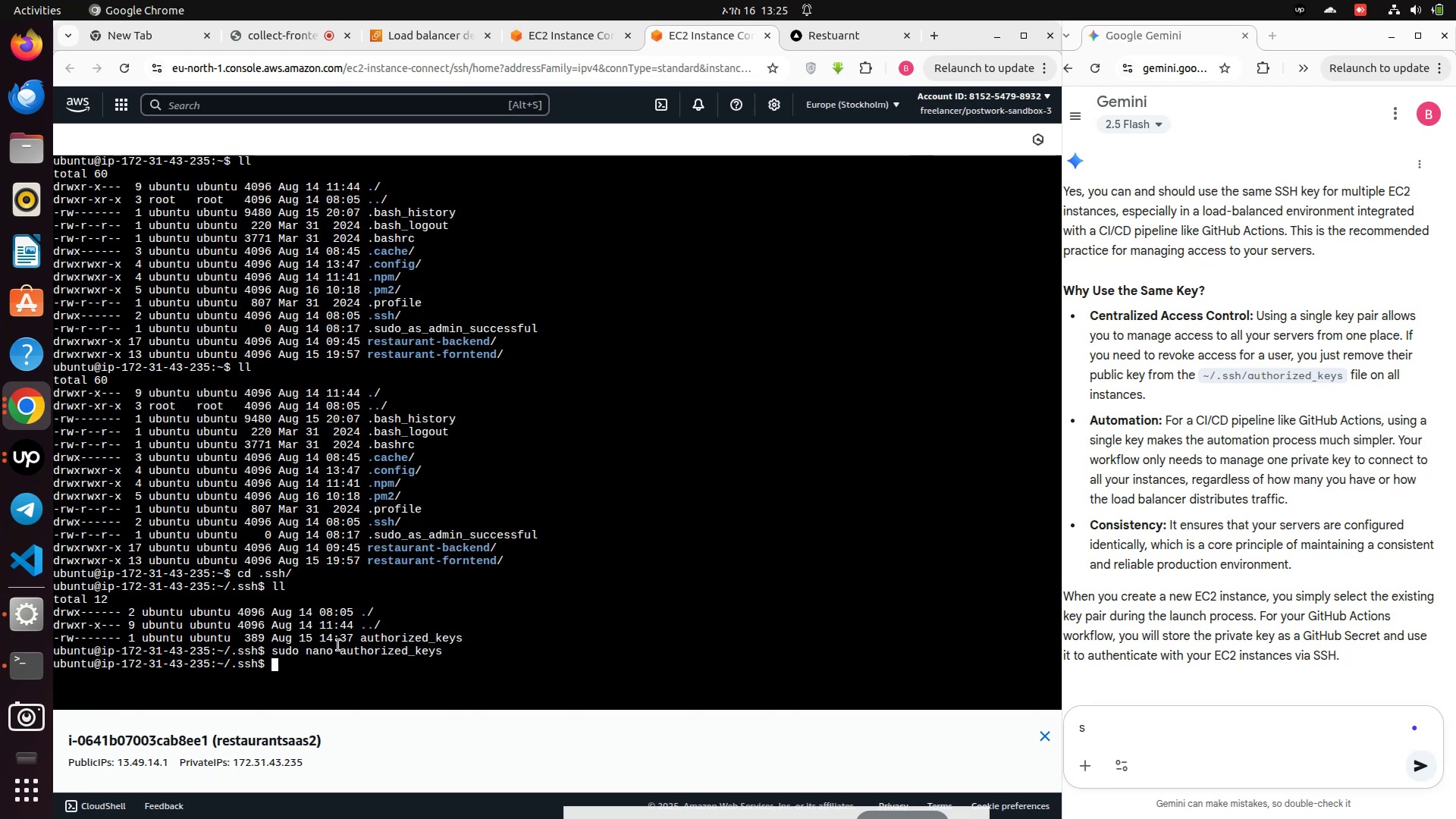 
type(cat)
key(Backspace)
key(Backspace)
key(Backspace)
key(Backspace)
key(Backspace)
type(sudo cat)
 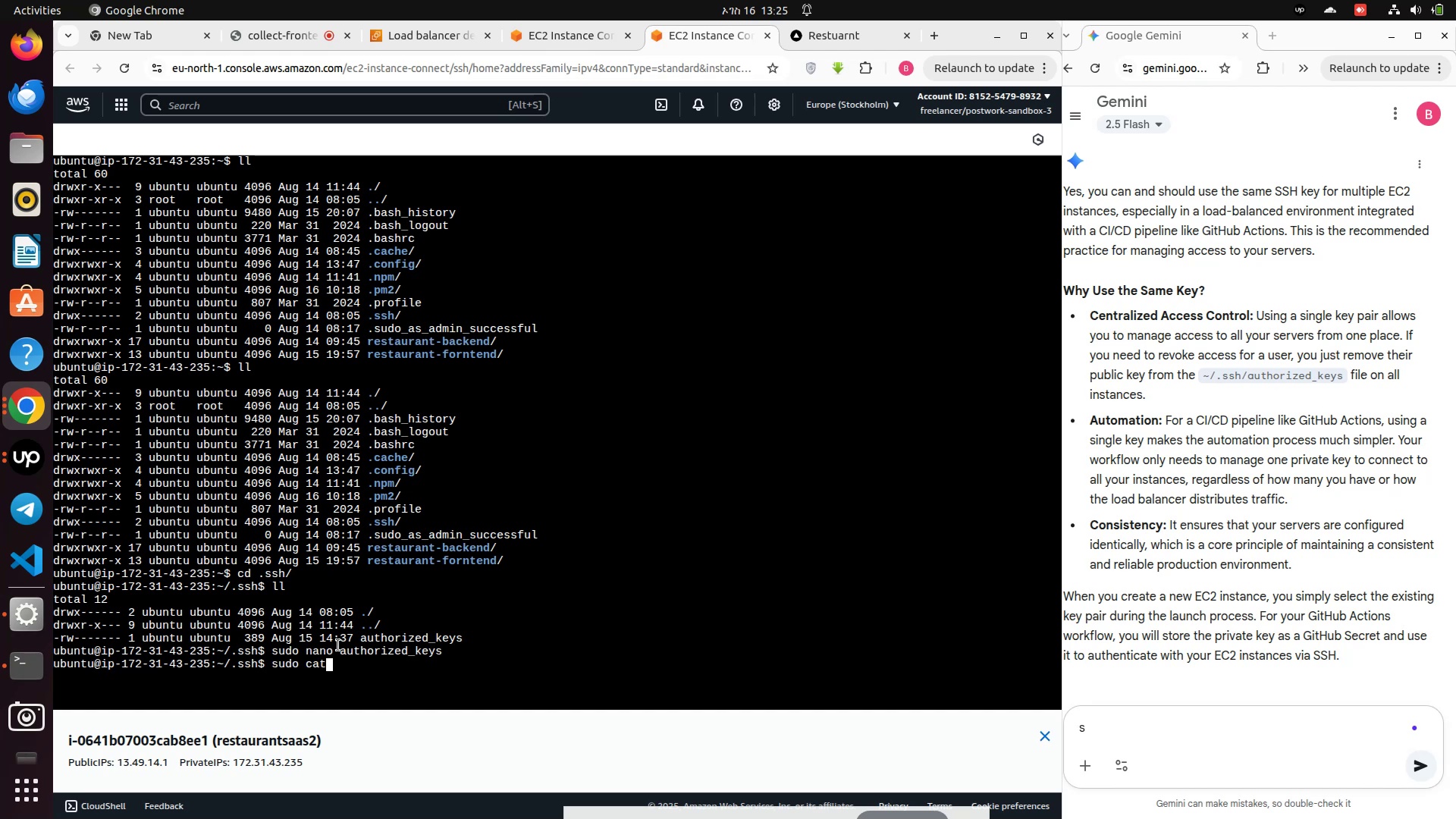 
key(Enter)
 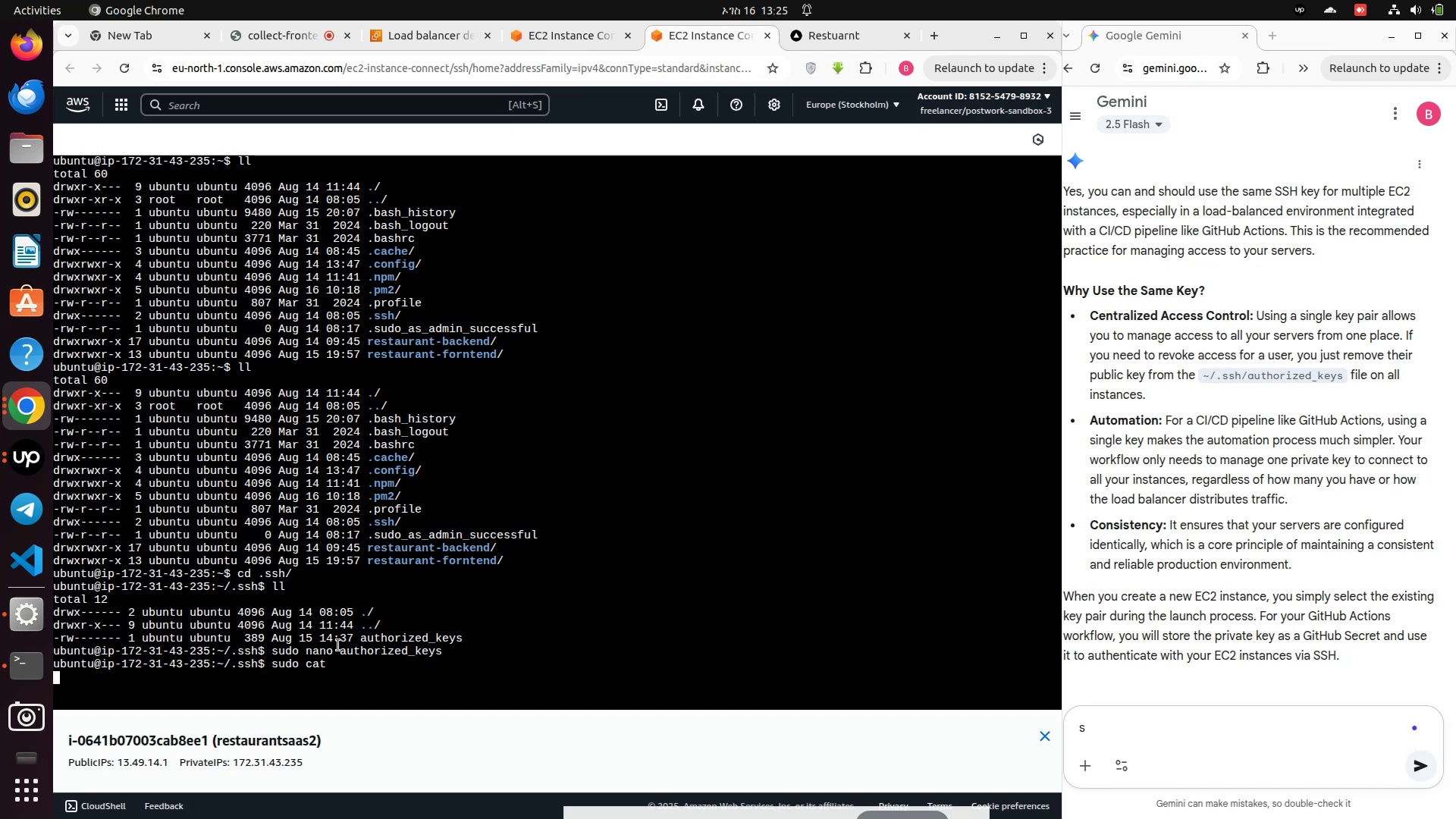 
key(Control+Z)
 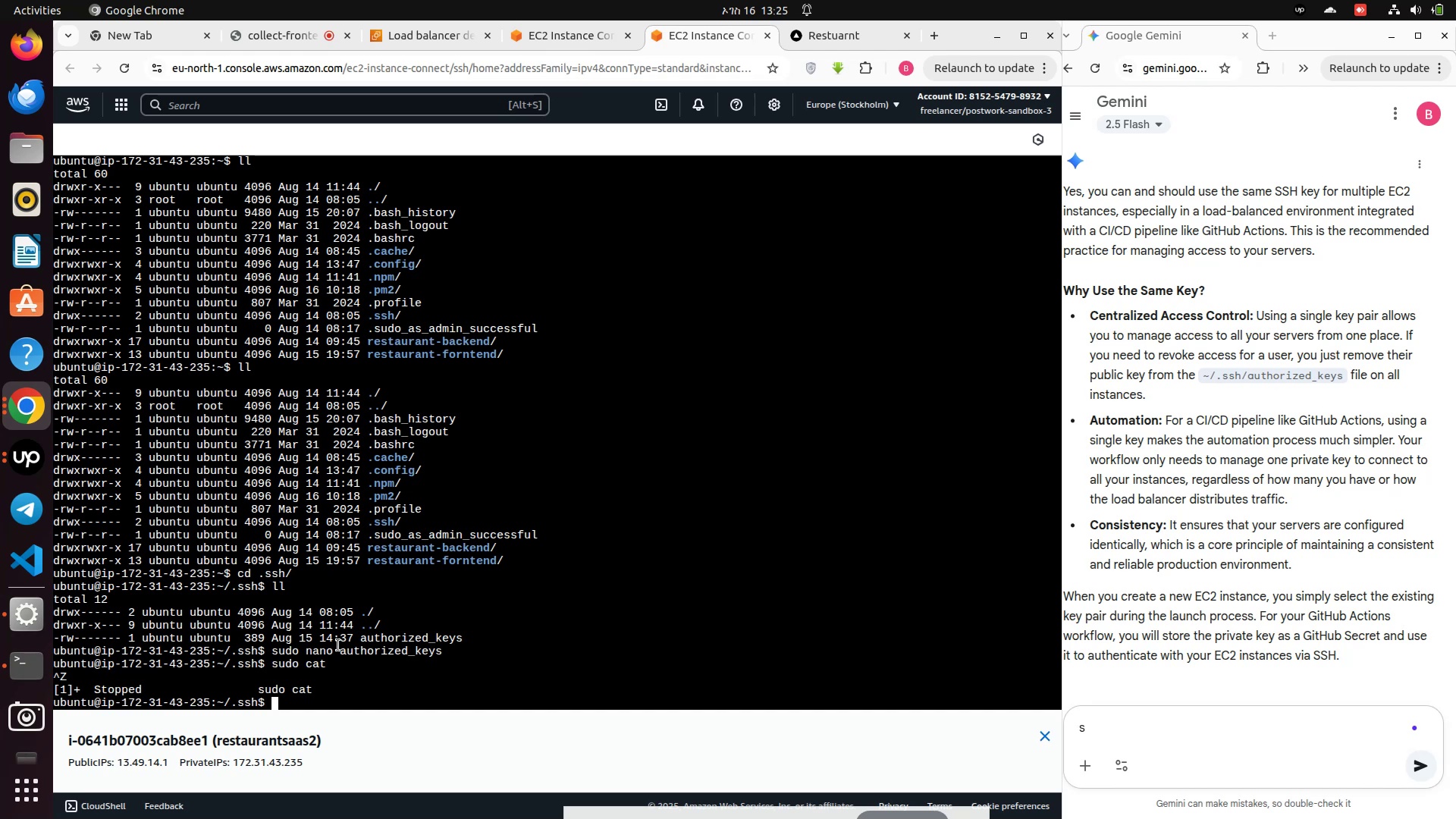 
type(sudo cat au)
key(Tab)
 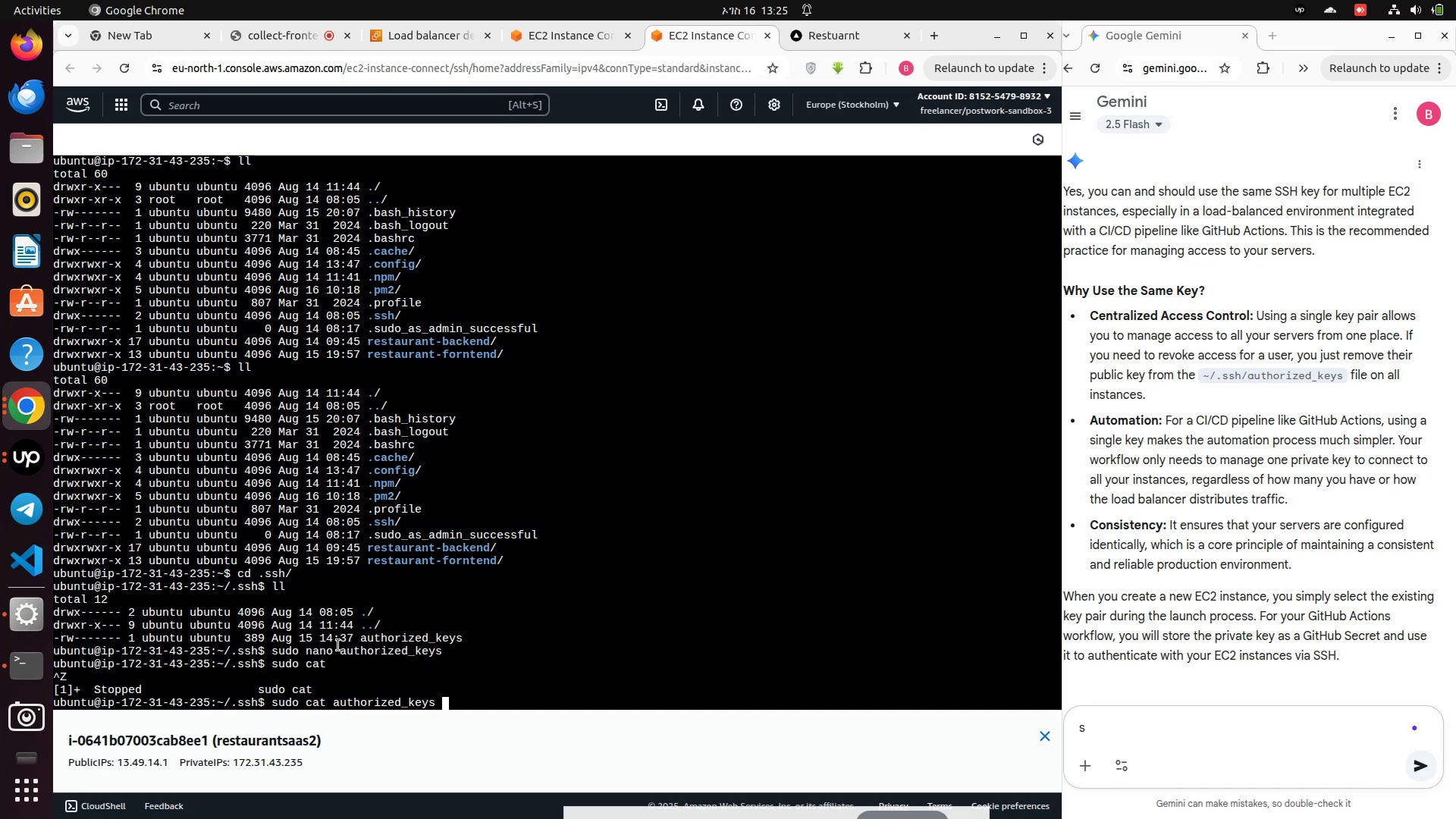 
key(Enter)
 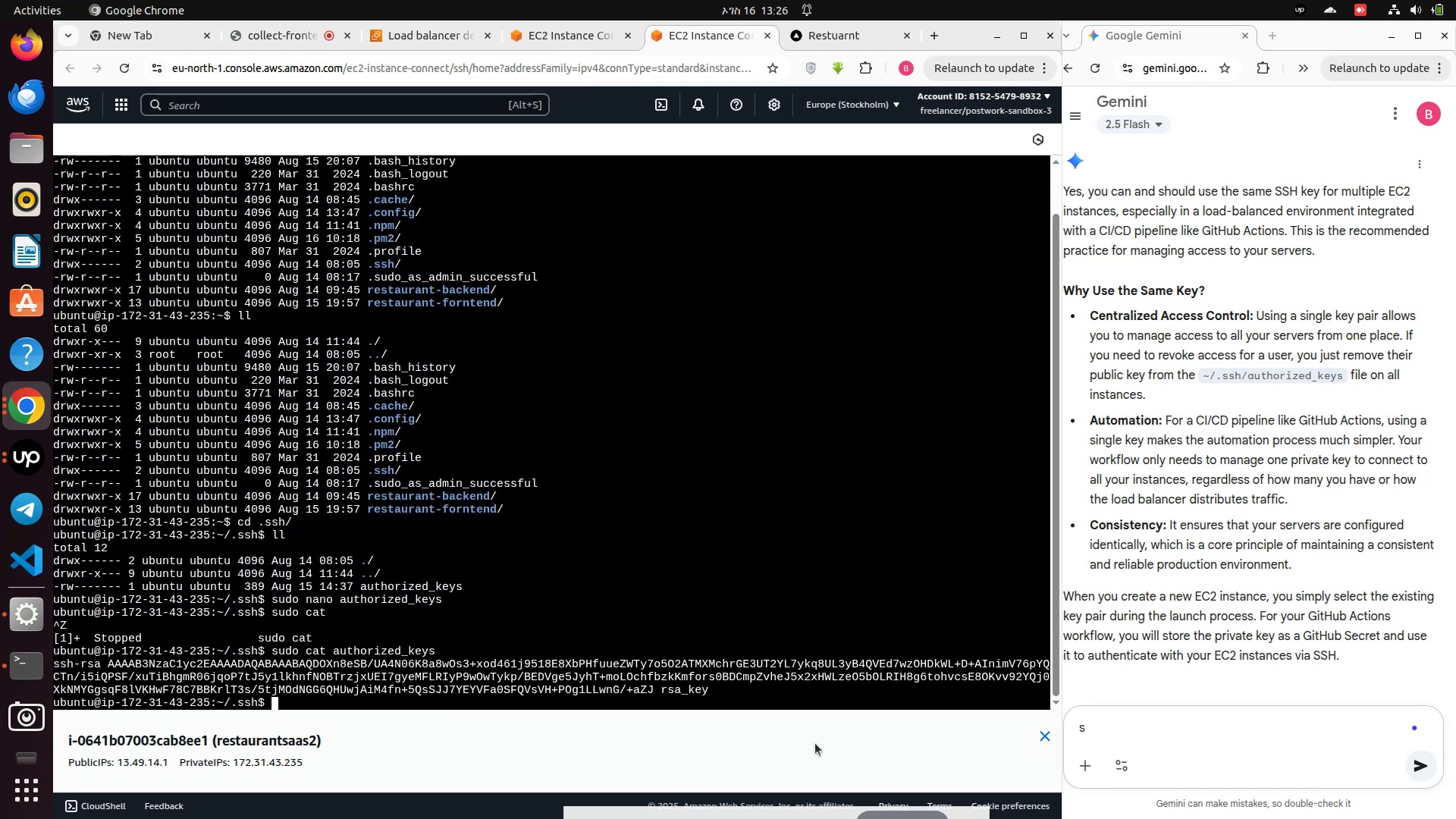 
left_click_drag(start_coordinate=[721, 691], to_coordinate=[53, 667])
 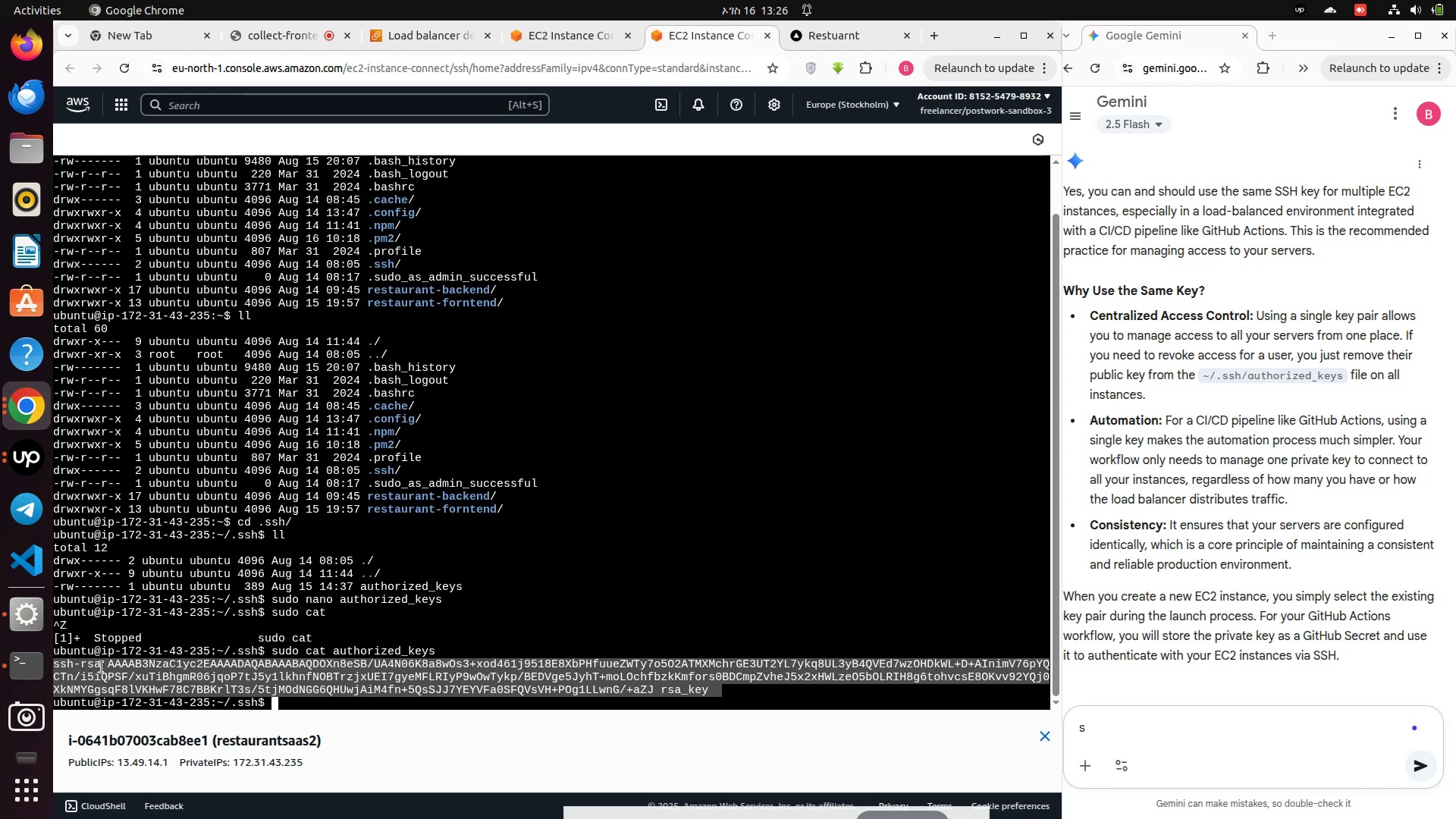 
right_click([102, 667])
 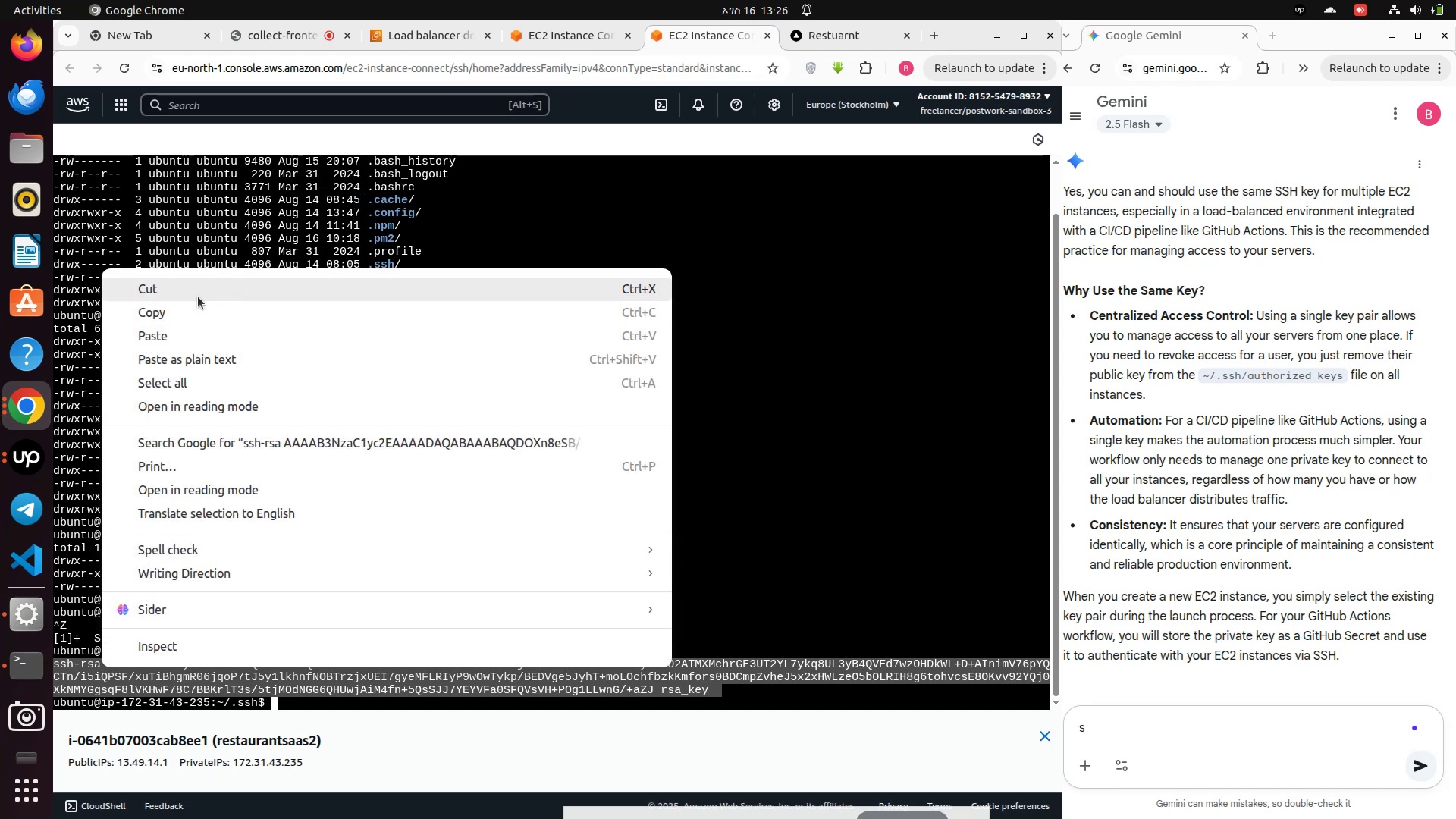 
left_click([177, 314])
 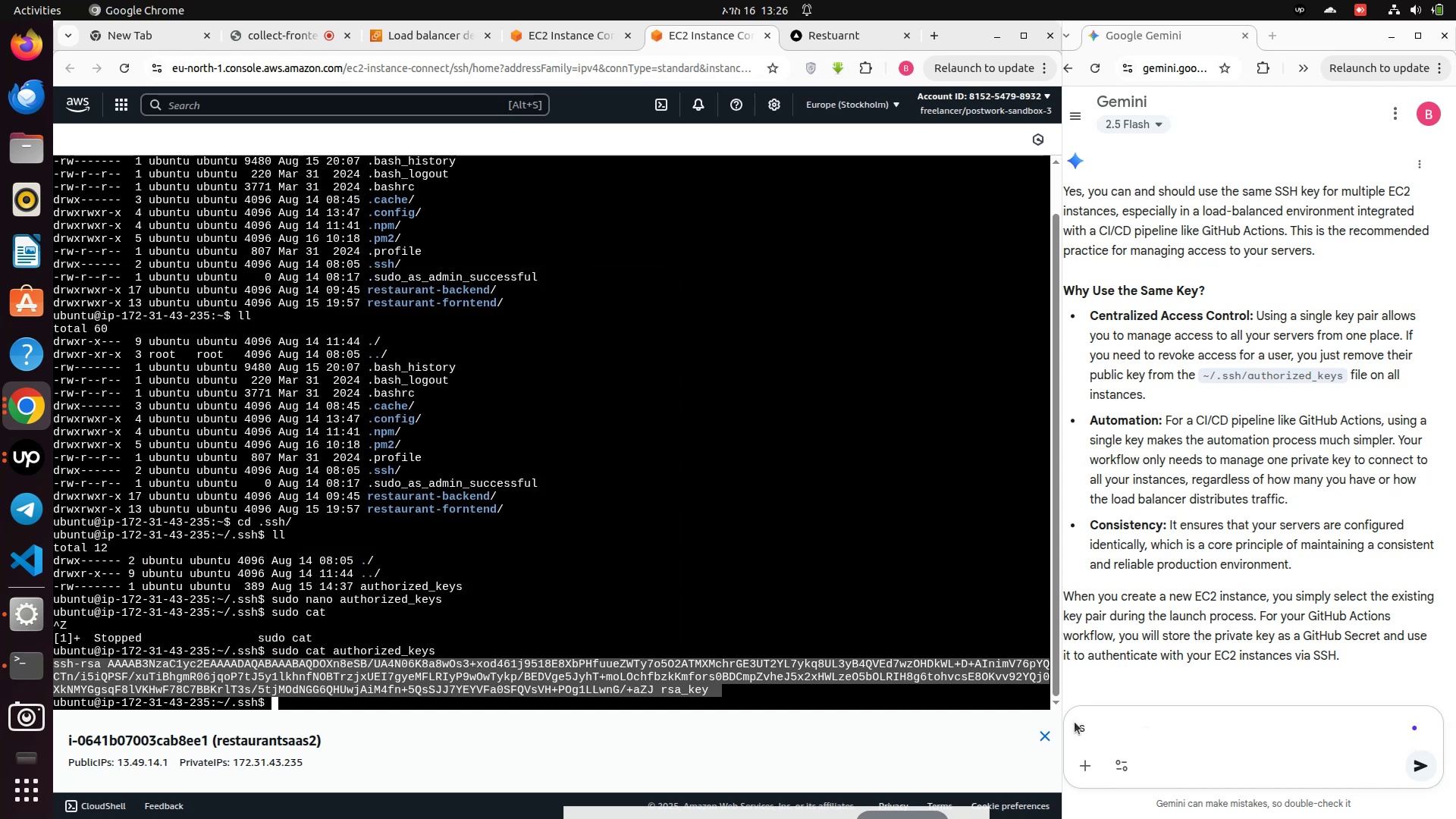 
left_click([1099, 732])
 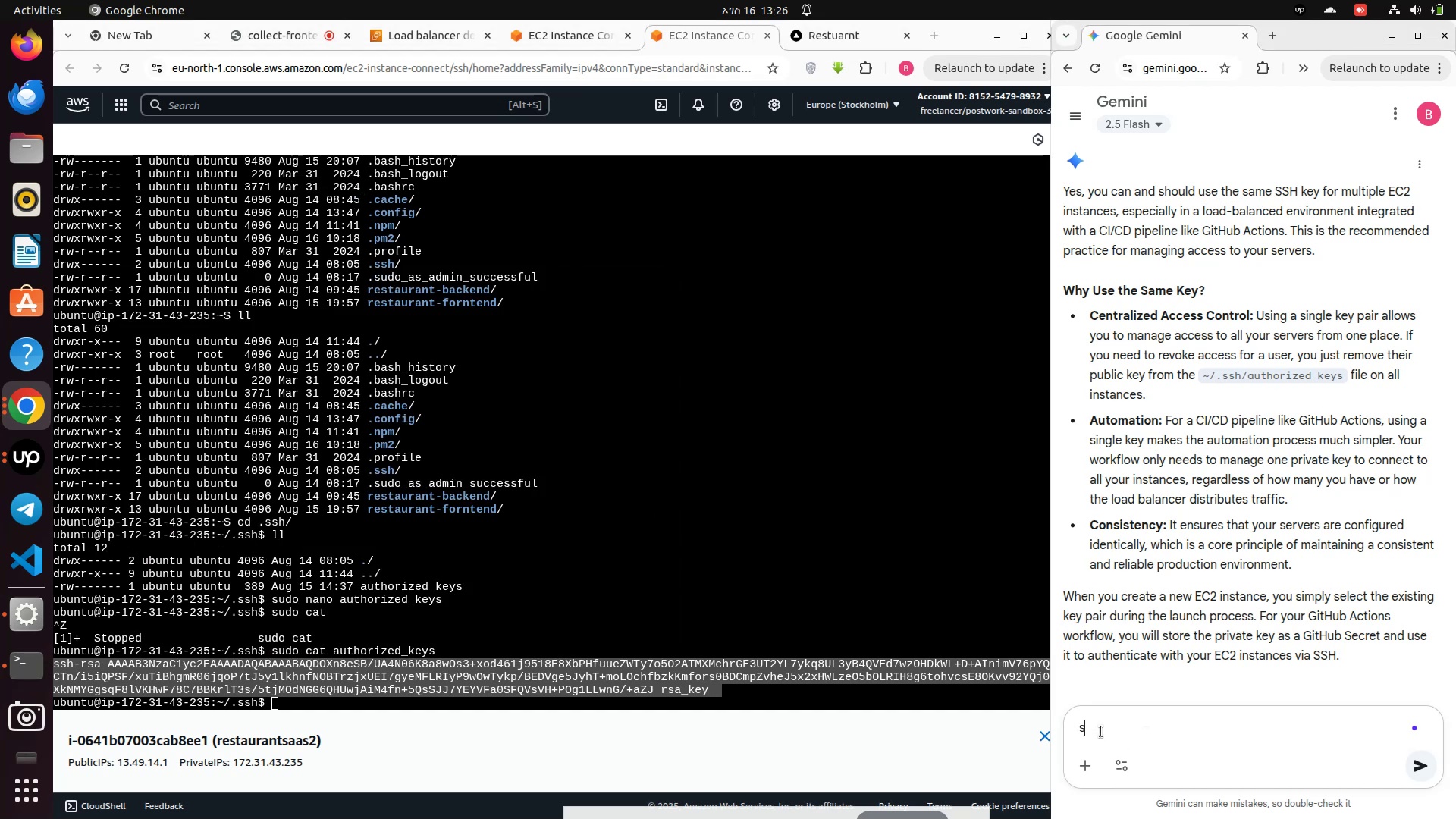 
key(Backspace)
 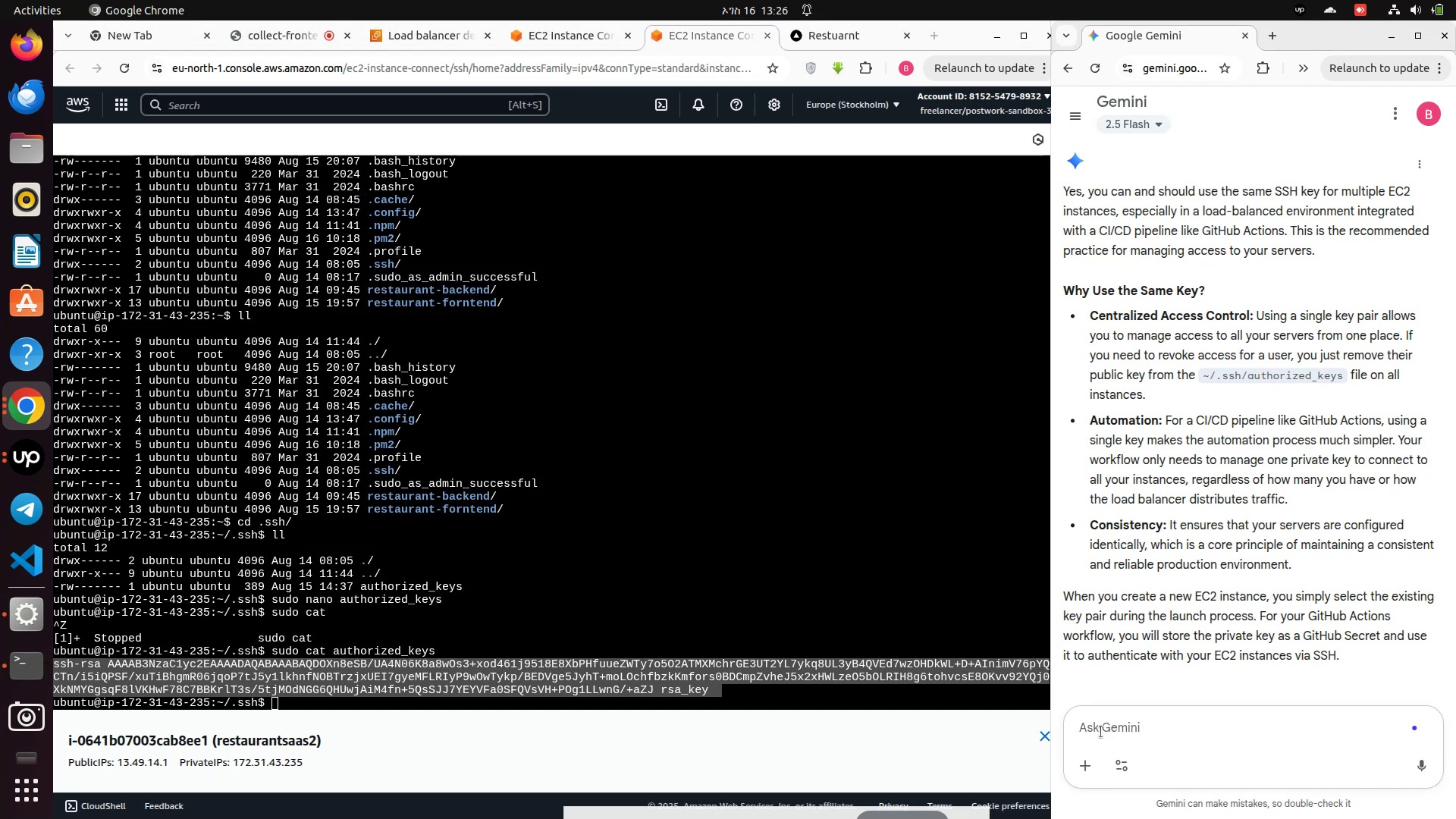 
key(Control+V)
 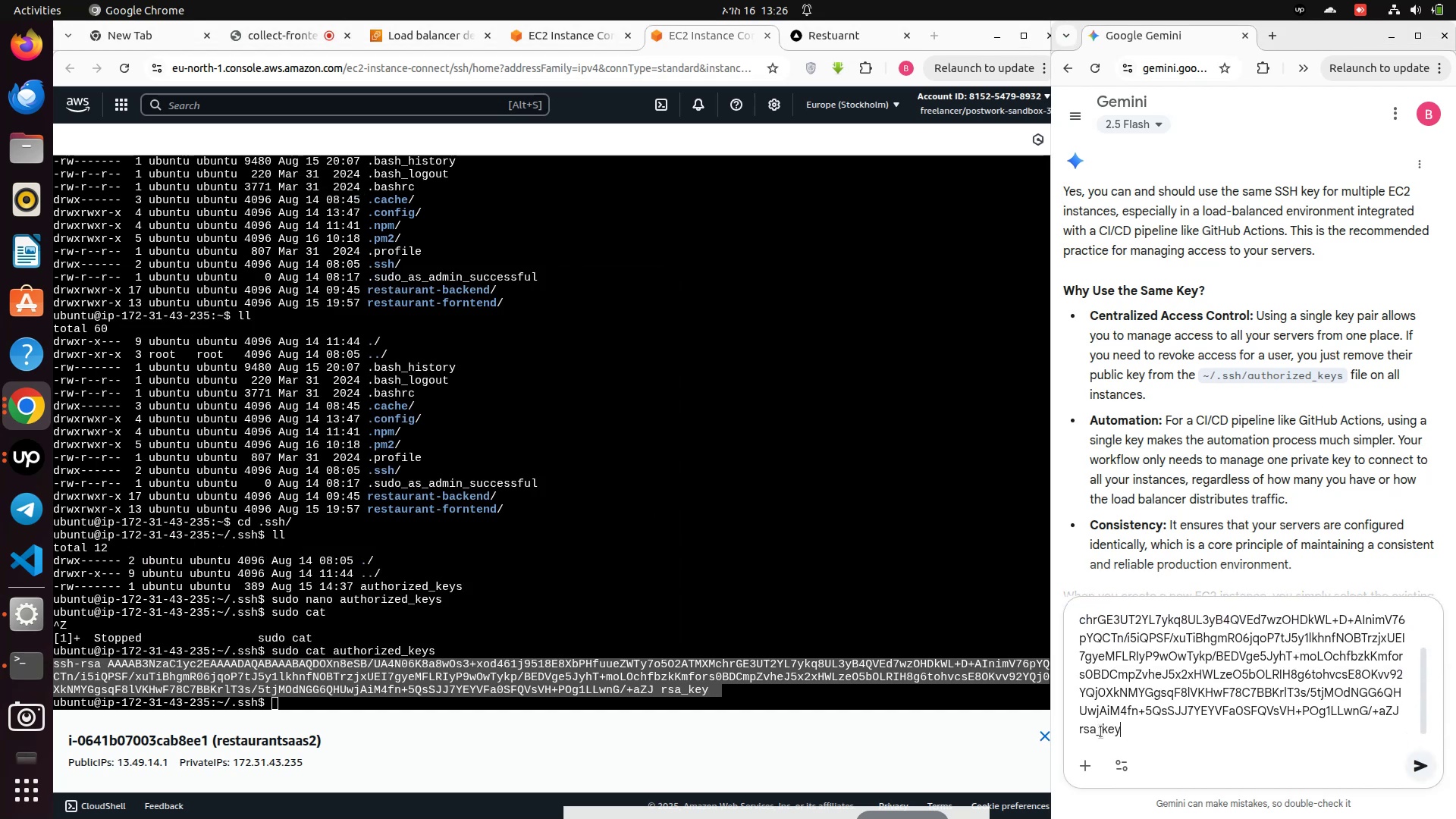 
key(Enter)
 